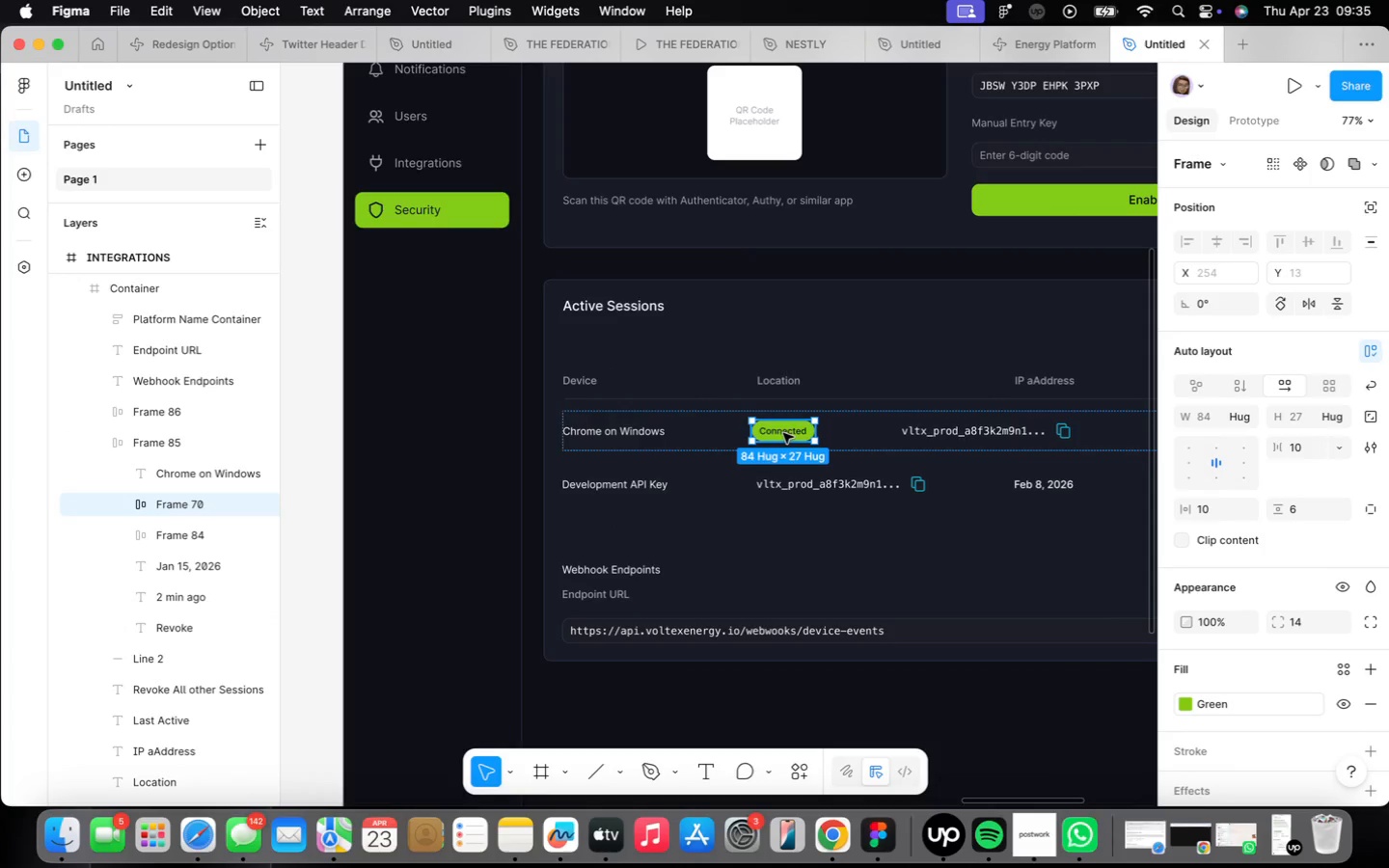 
left_click_drag(start_coordinate=[781, 430], to_coordinate=[706, 322])
 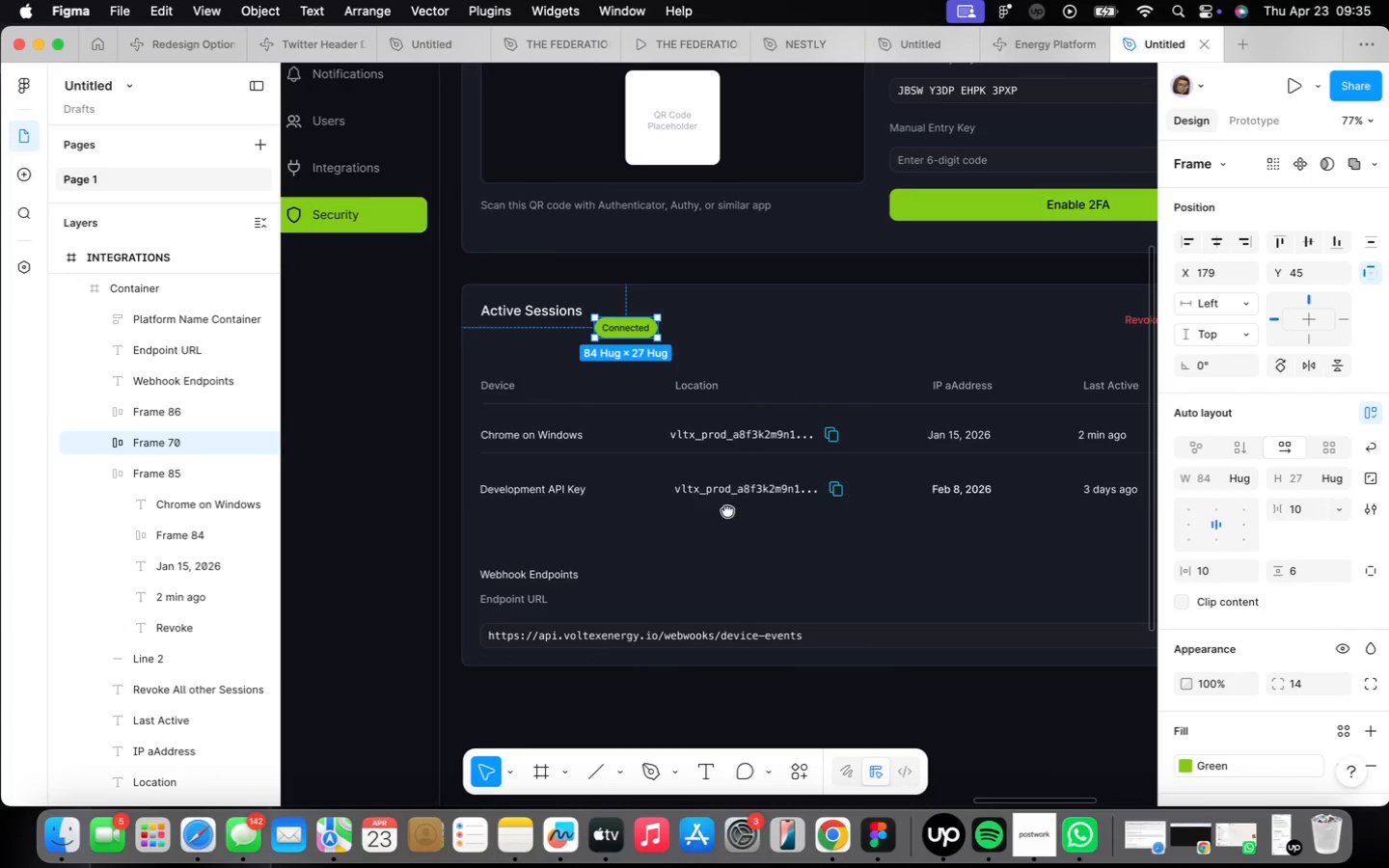 
left_click([706, 491])
 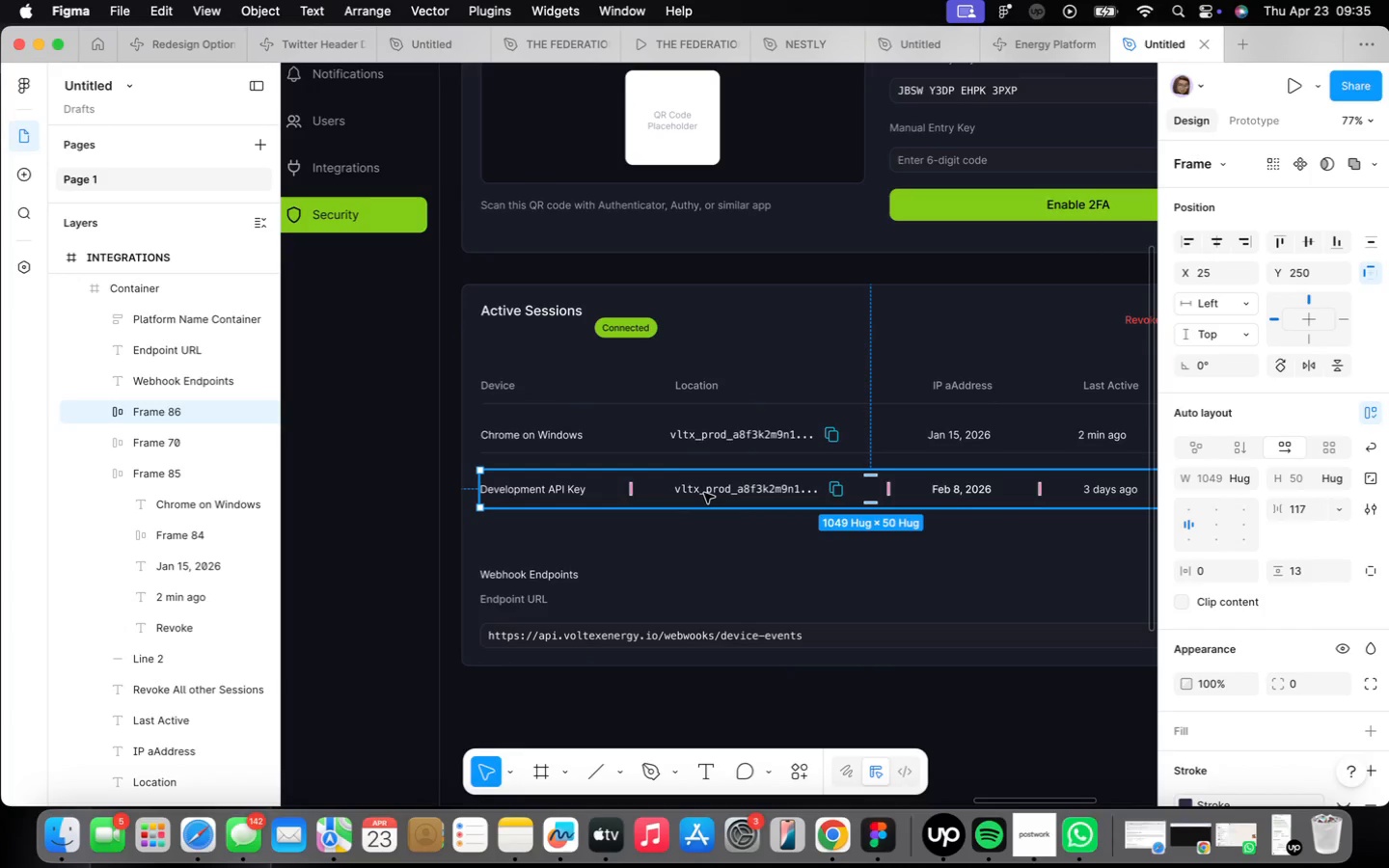 
key(Backspace)
 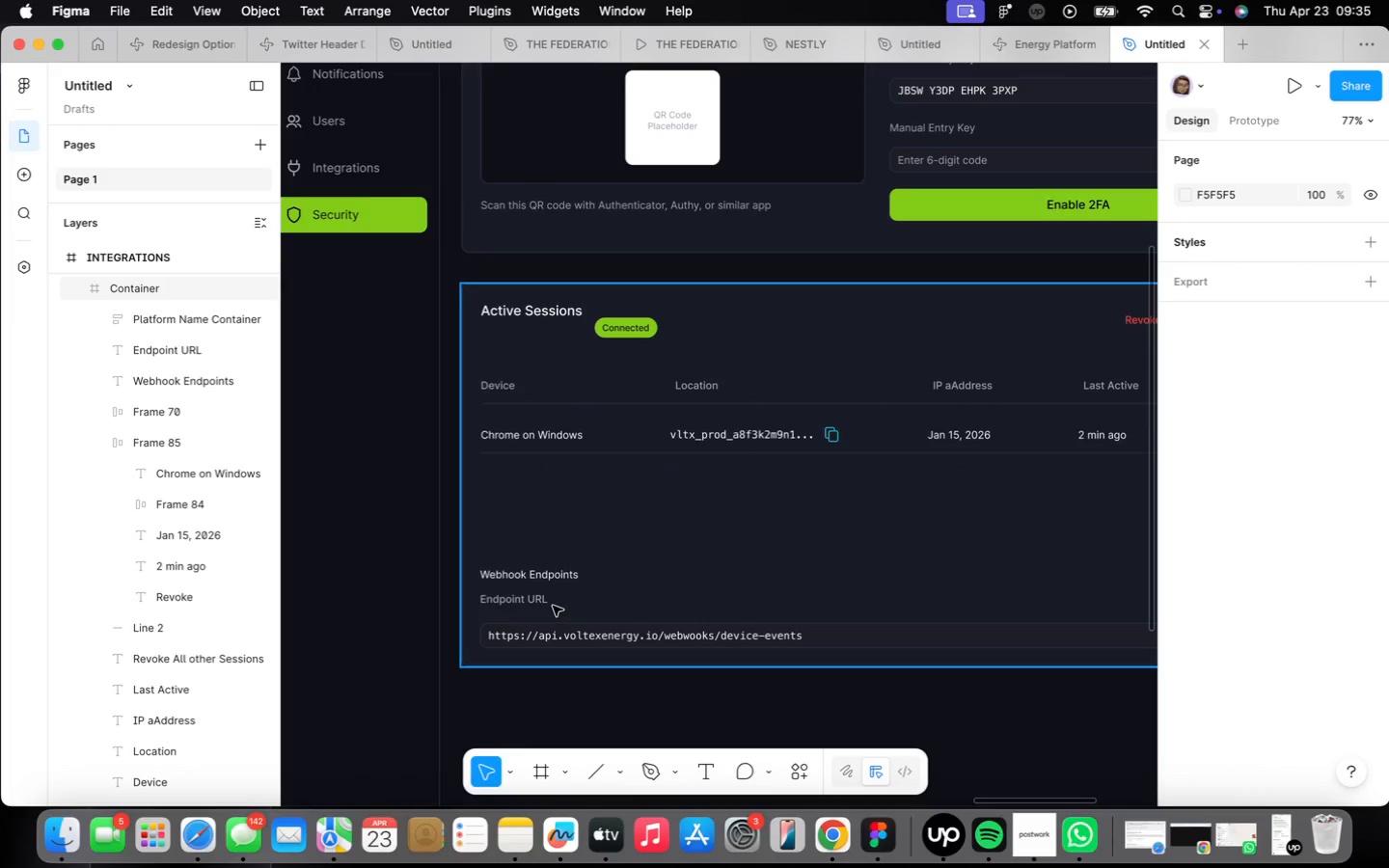 
double_click([553, 606])
 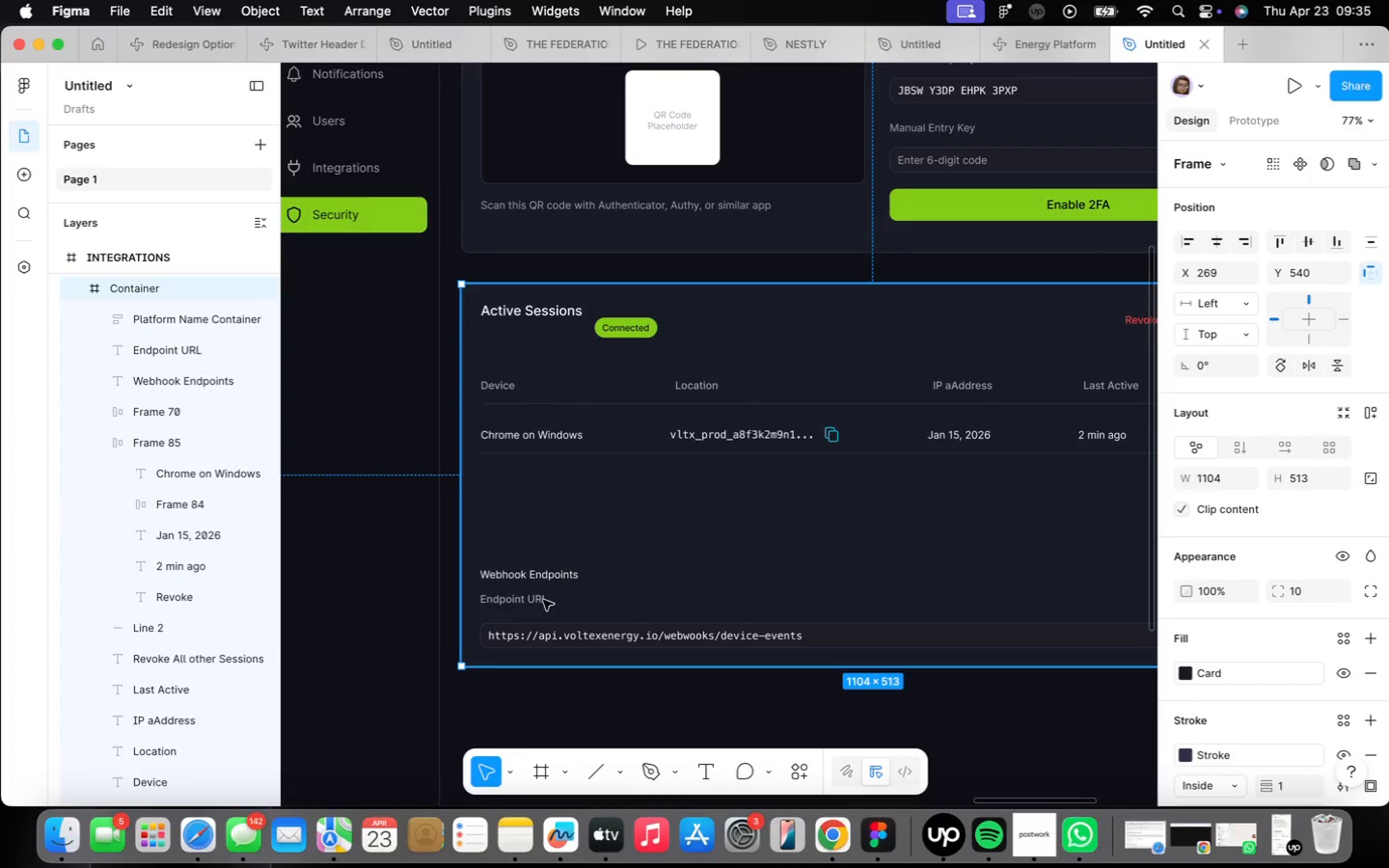 
double_click([540, 596])
 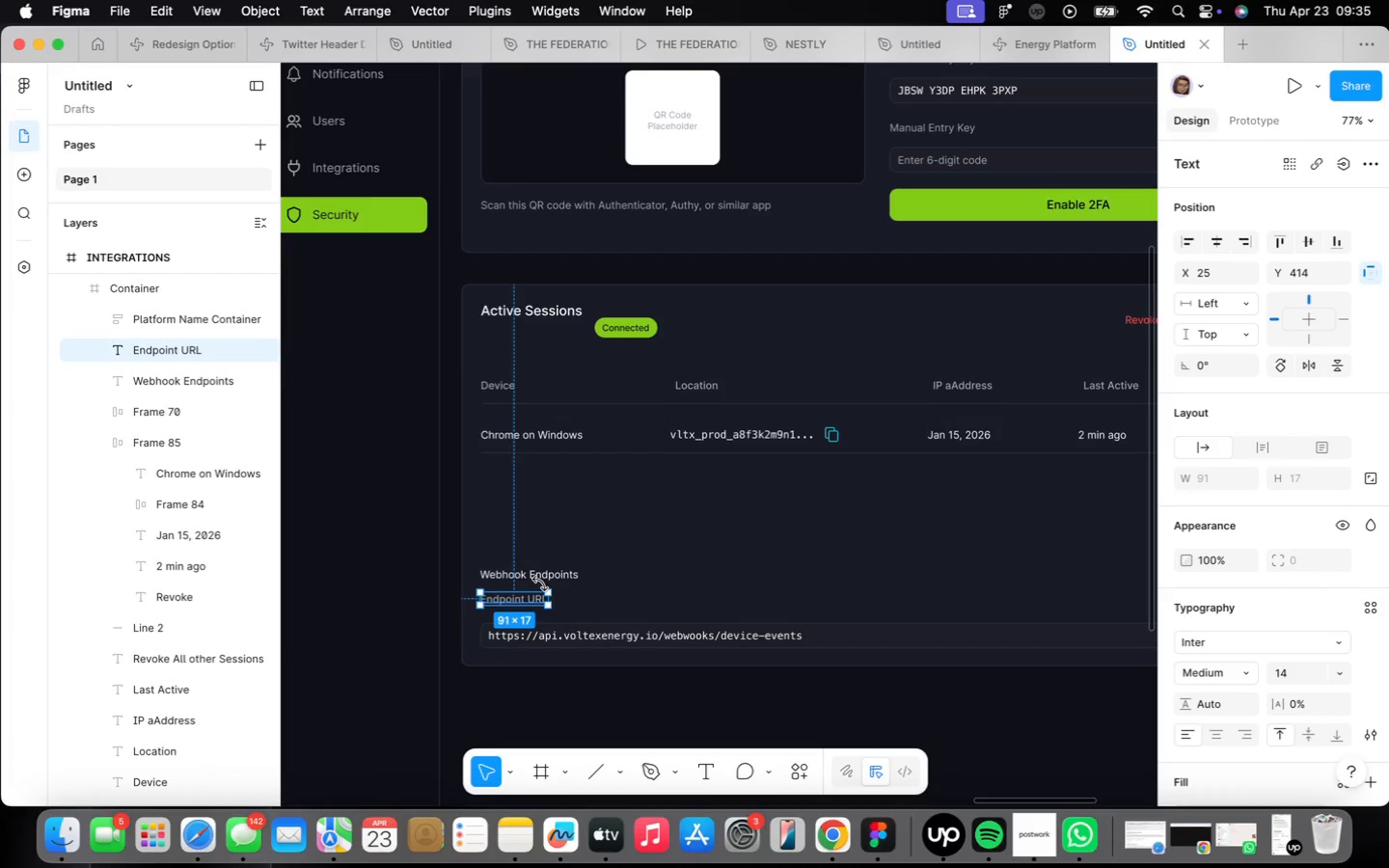 
hold_key(key=ShiftLeft, duration=0.48)
left_click([535, 571])
 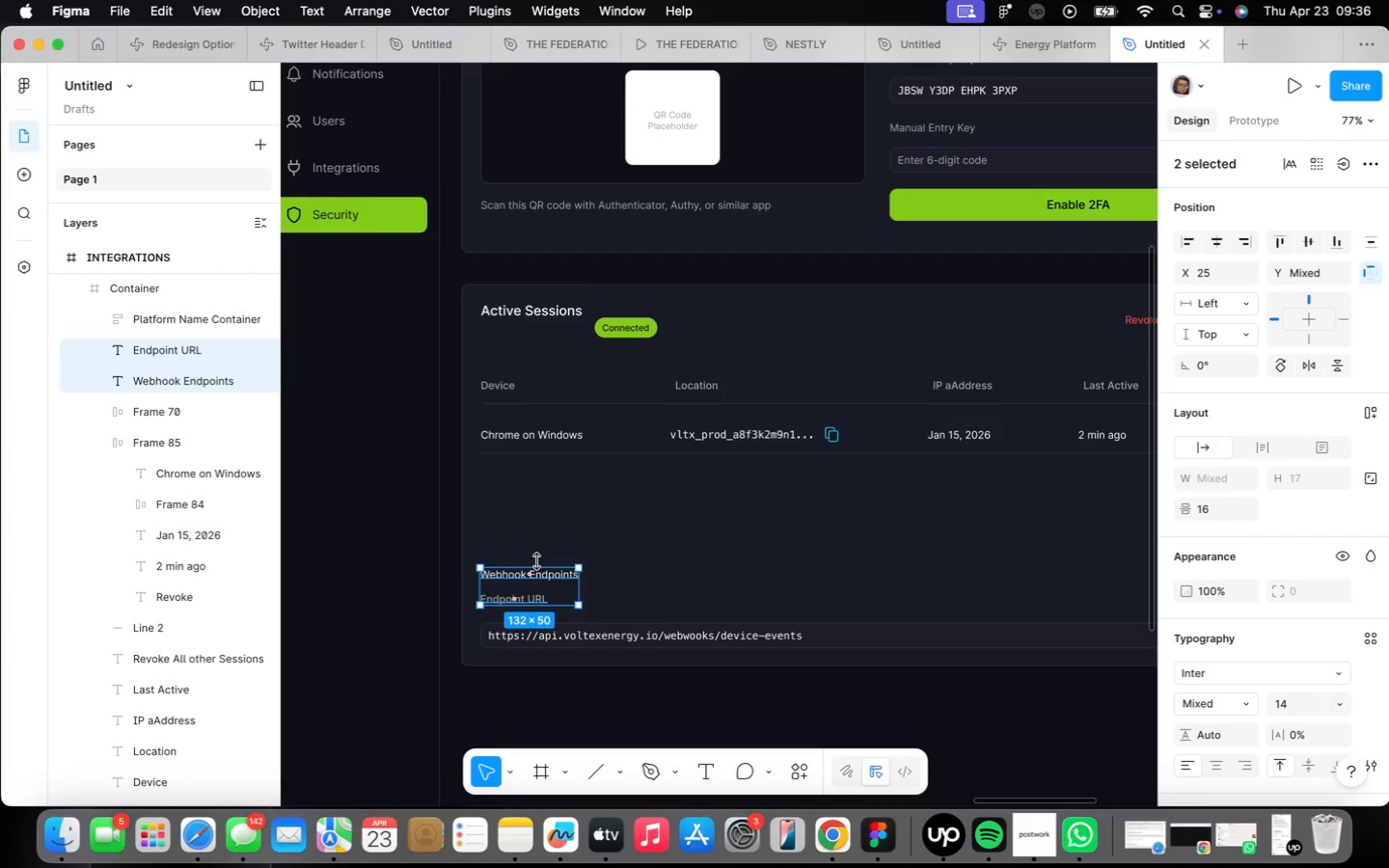 
wait(9.36)
 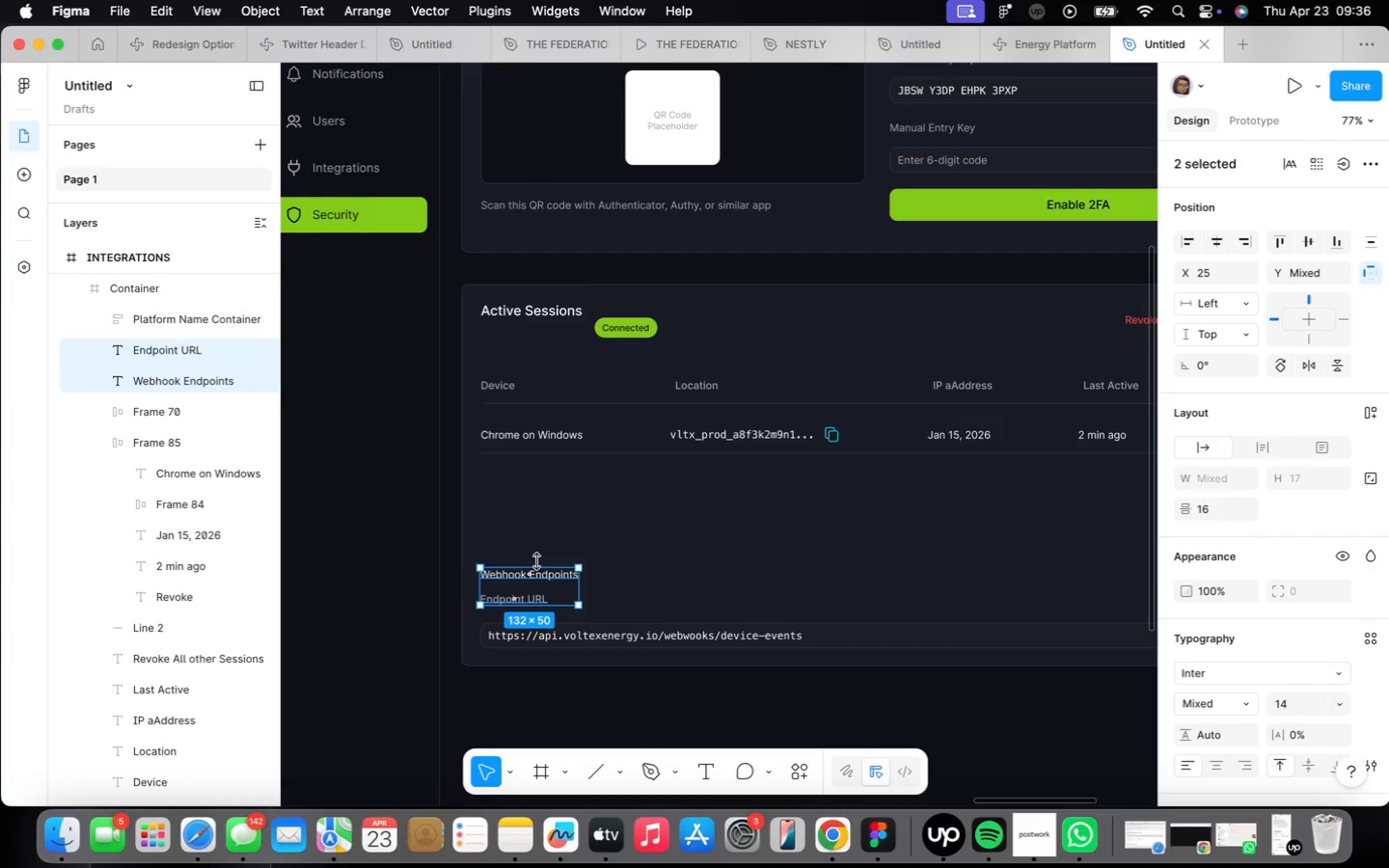 
key(Backspace)
 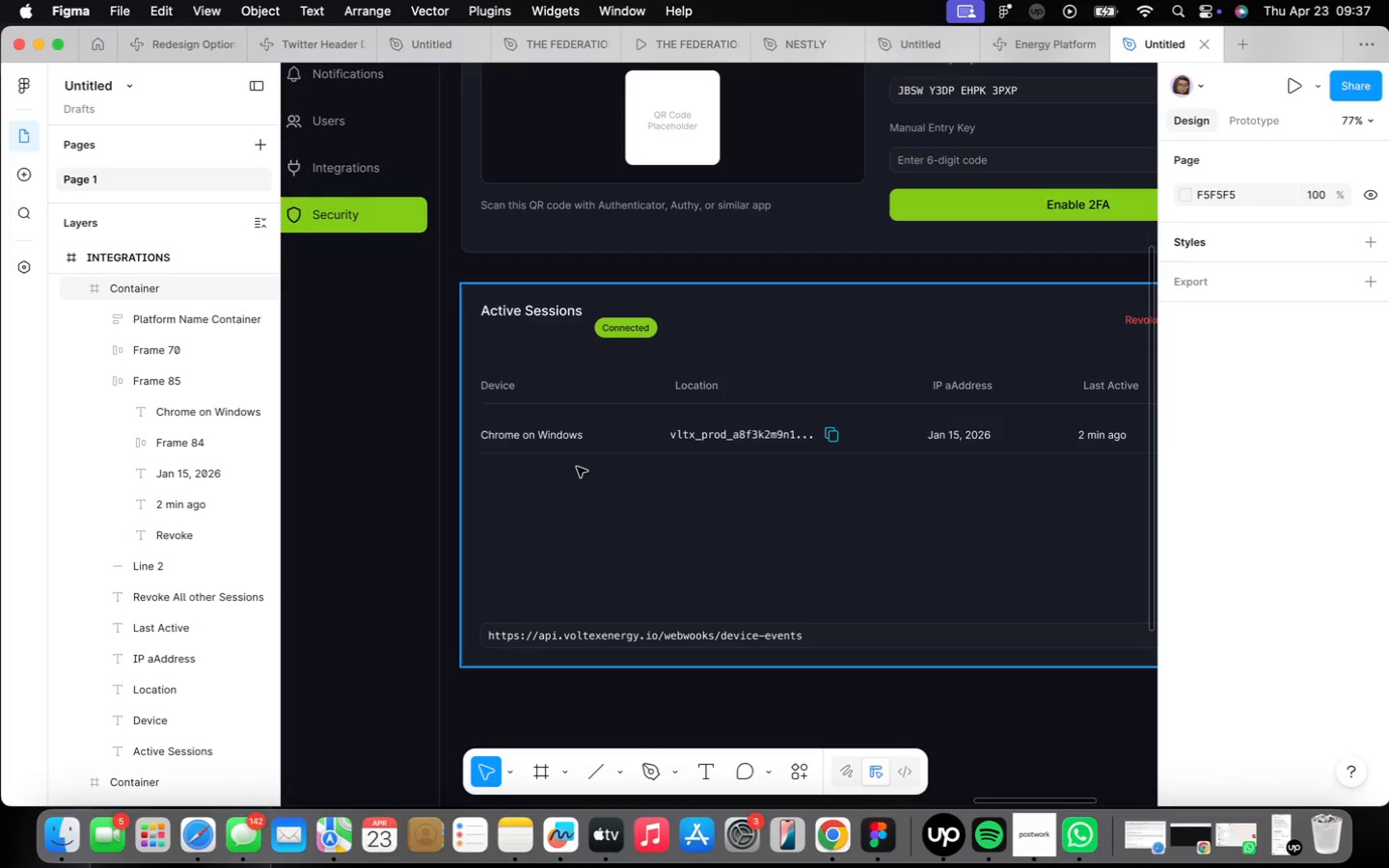 
wait(61.78)
 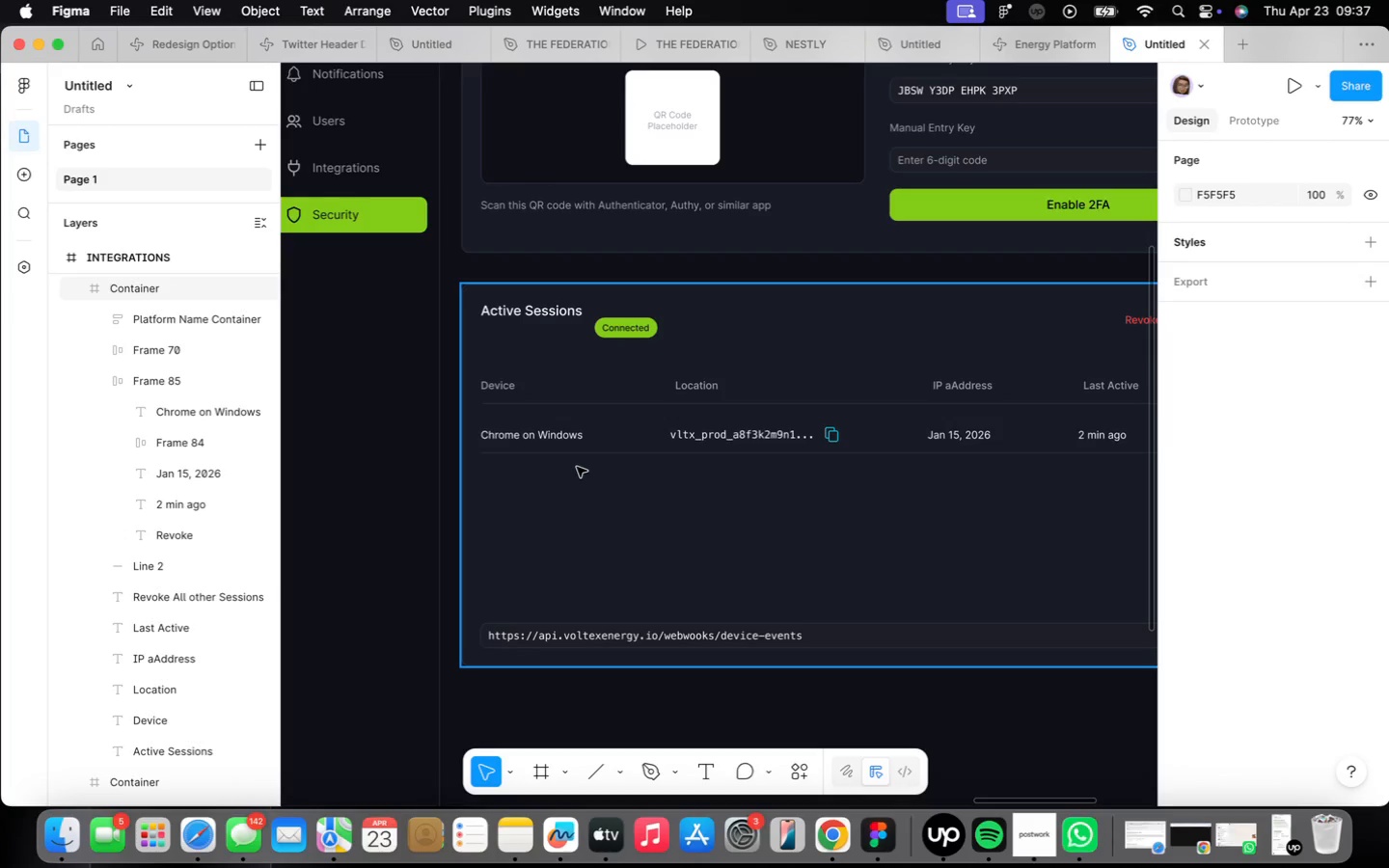 
double_click([508, 425])
 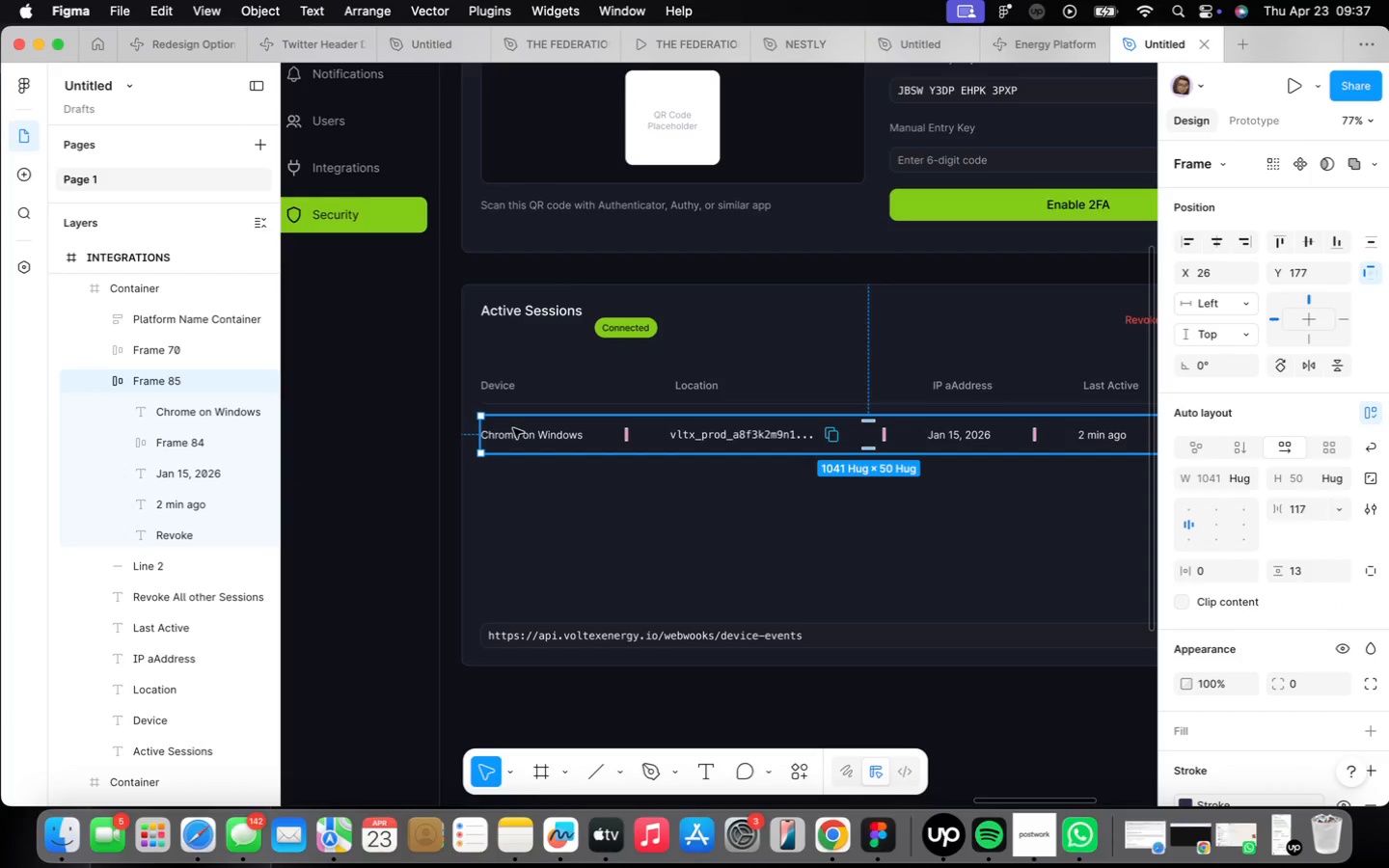 
right_click([513, 428])
 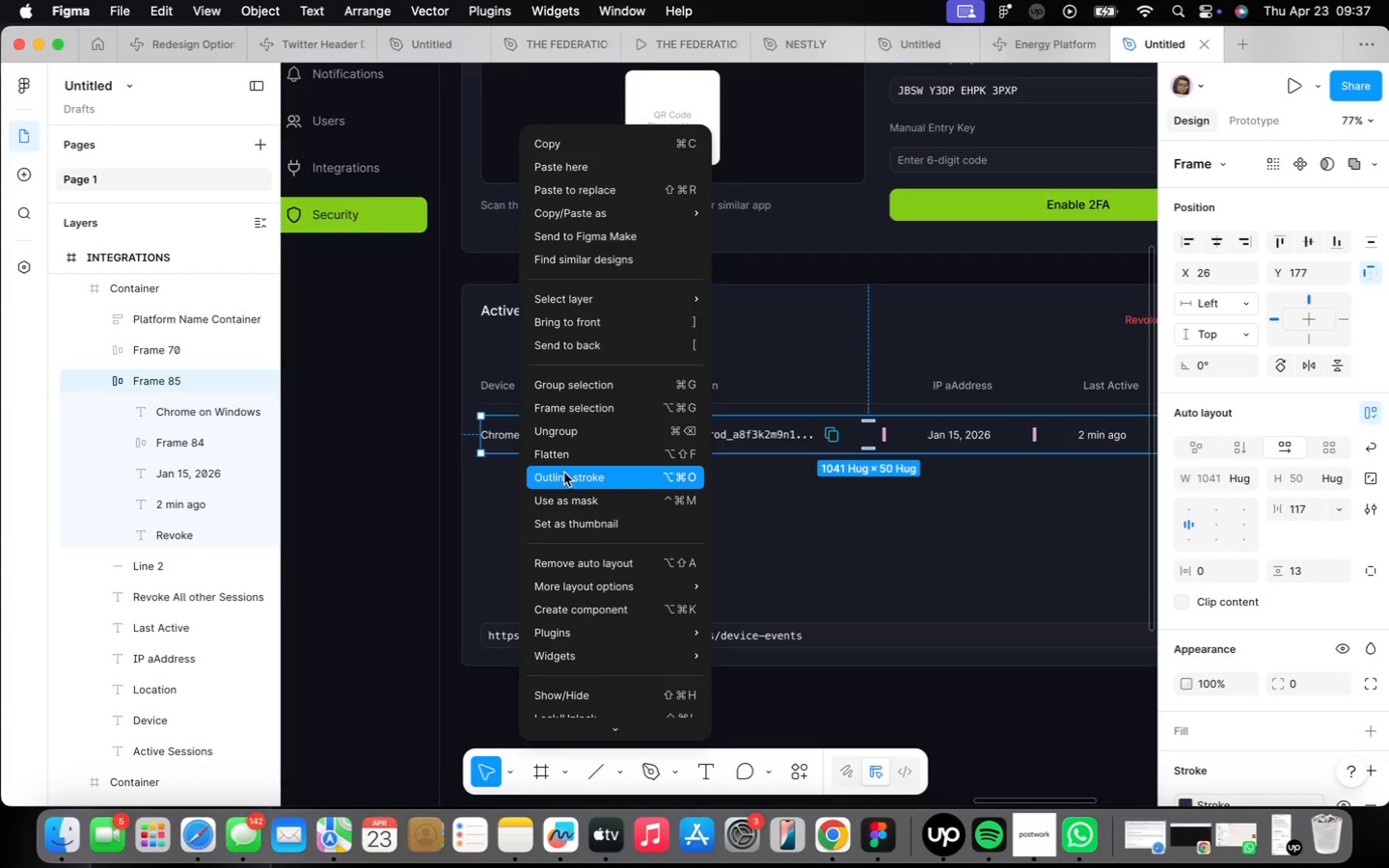 
left_click([562, 438])
 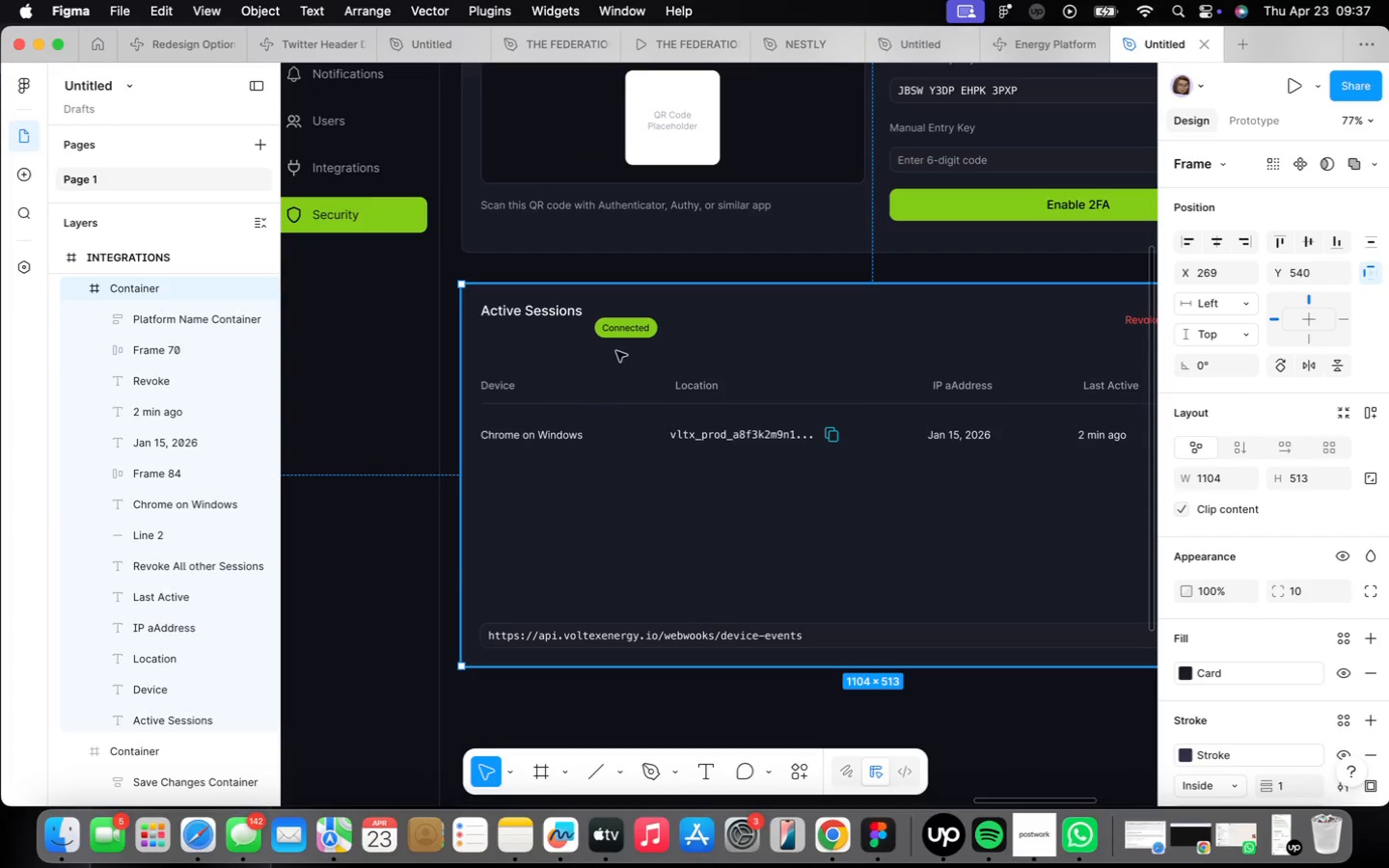 
left_click([626, 334])
 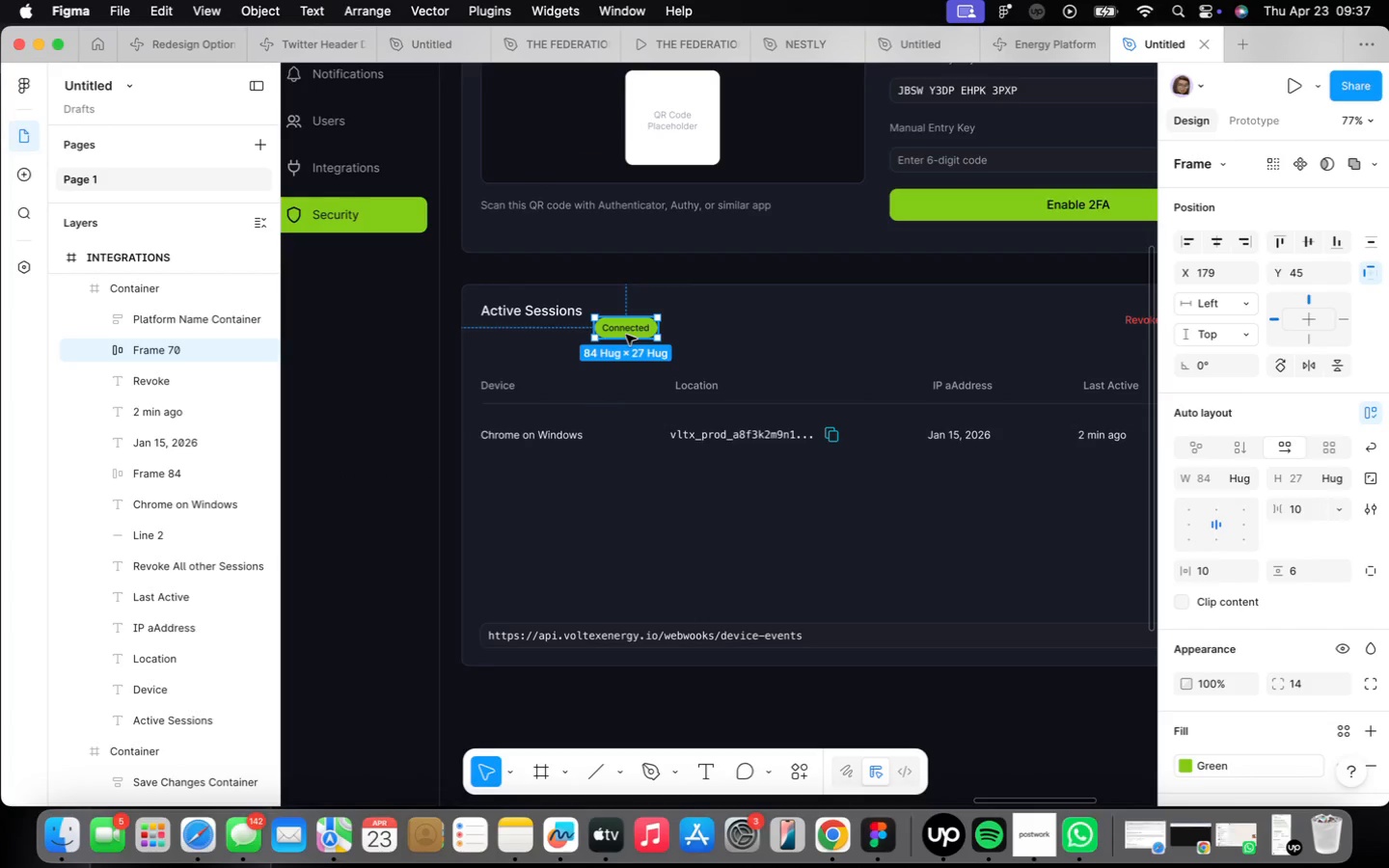 
scroll: coordinate [626, 333], scroll_direction: up, amount: 12.0
 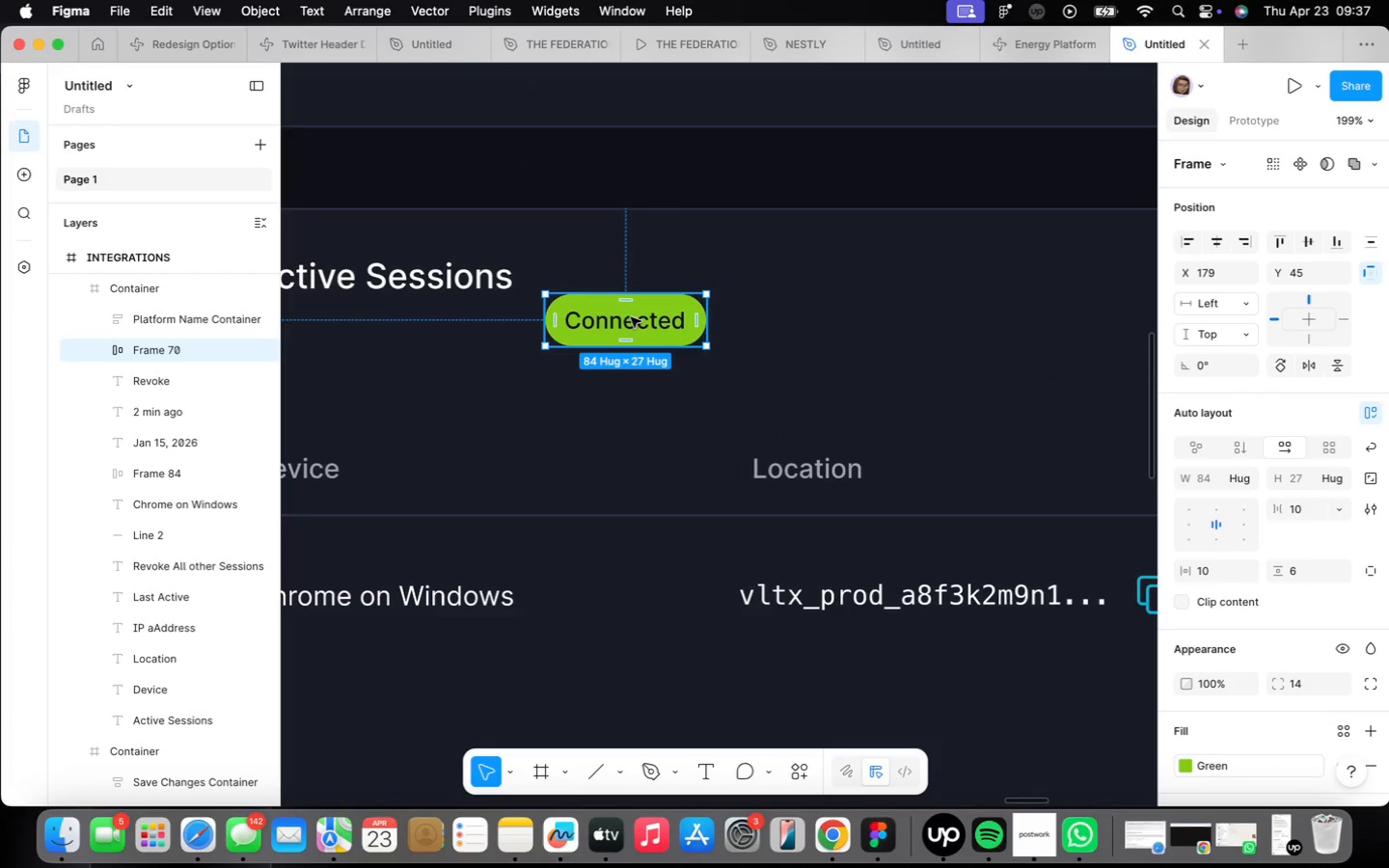 
left_click_drag(start_coordinate=[632, 320], to_coordinate=[603, 589])
 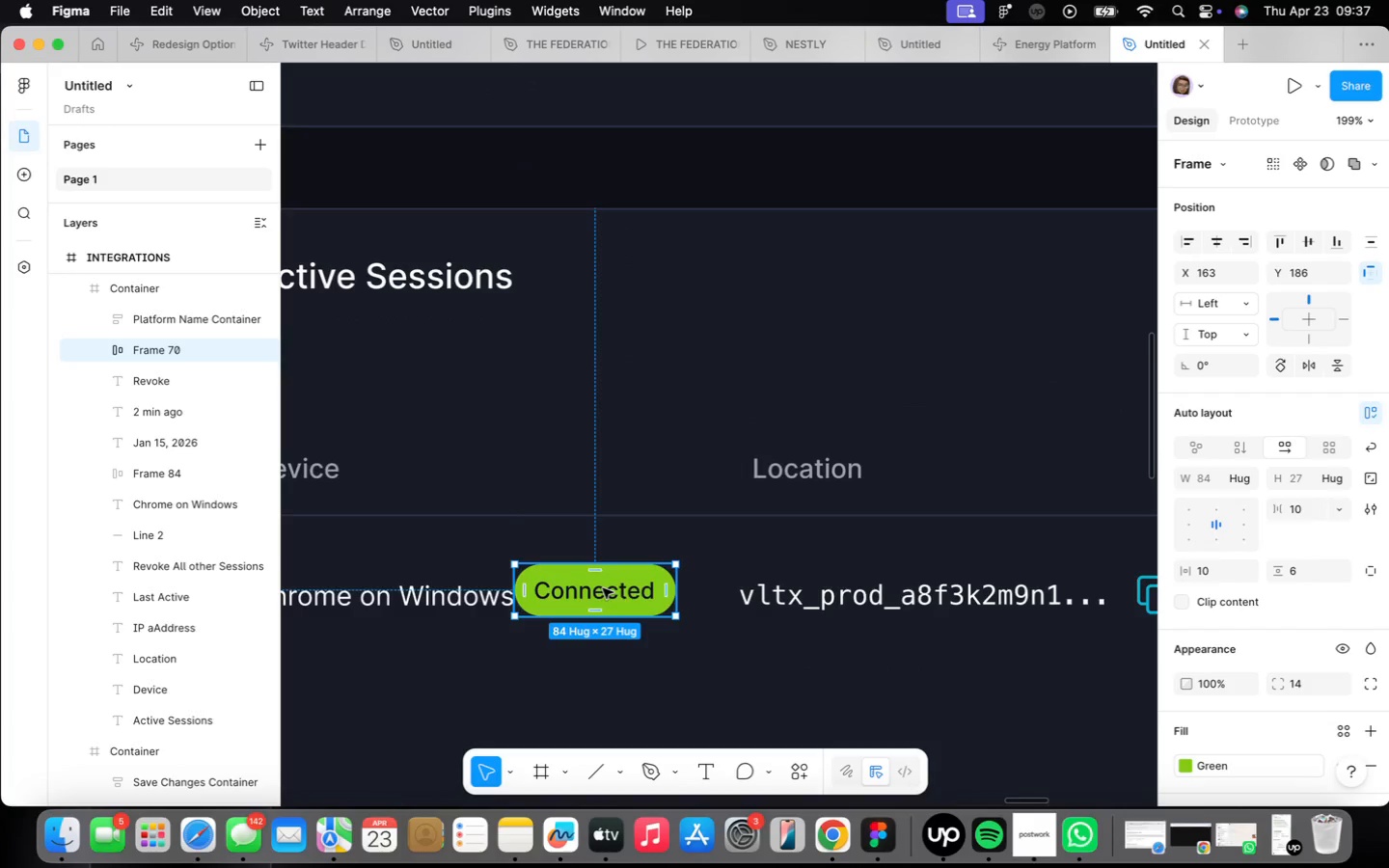 
double_click([603, 588])
 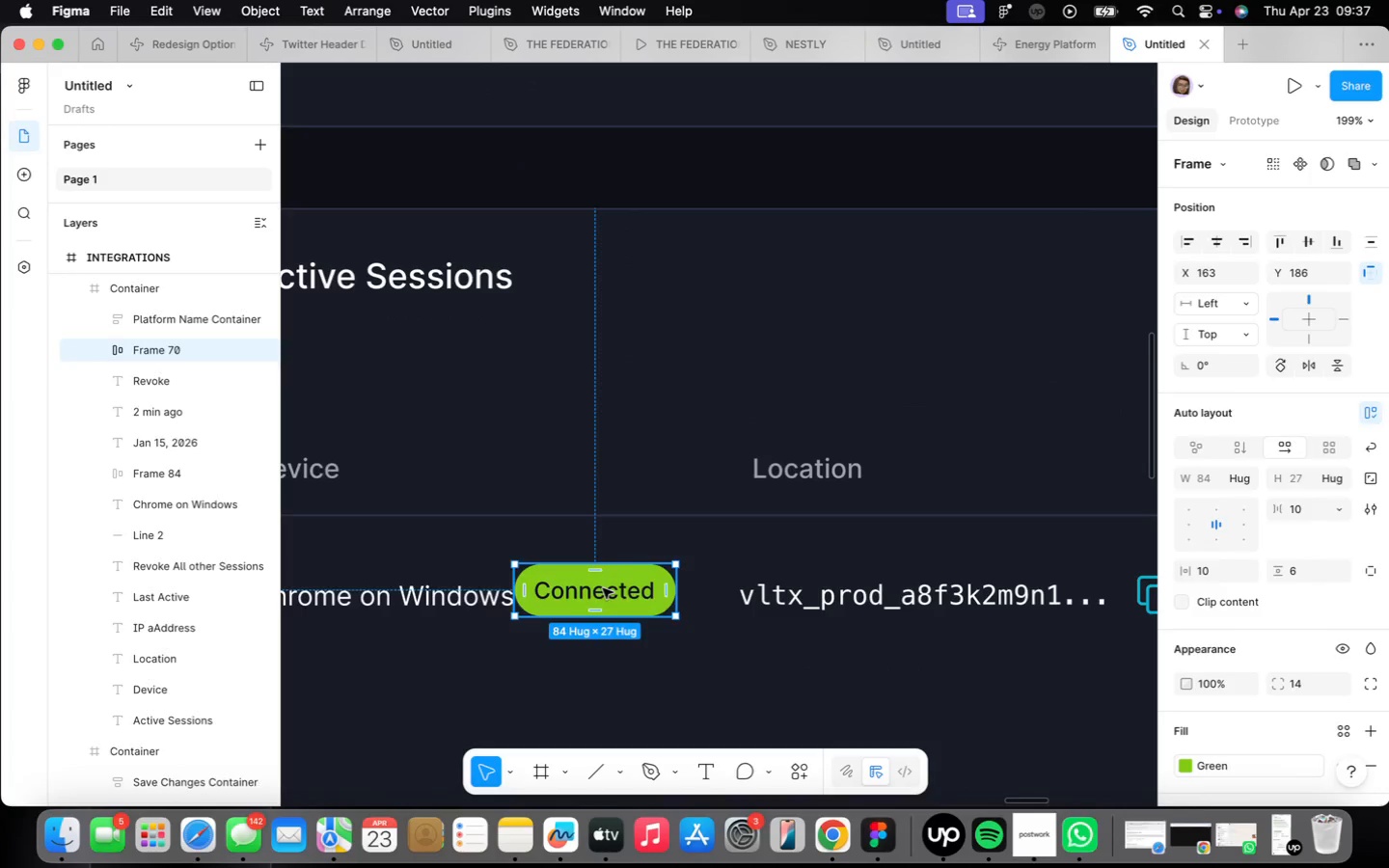 
triple_click([603, 588])
 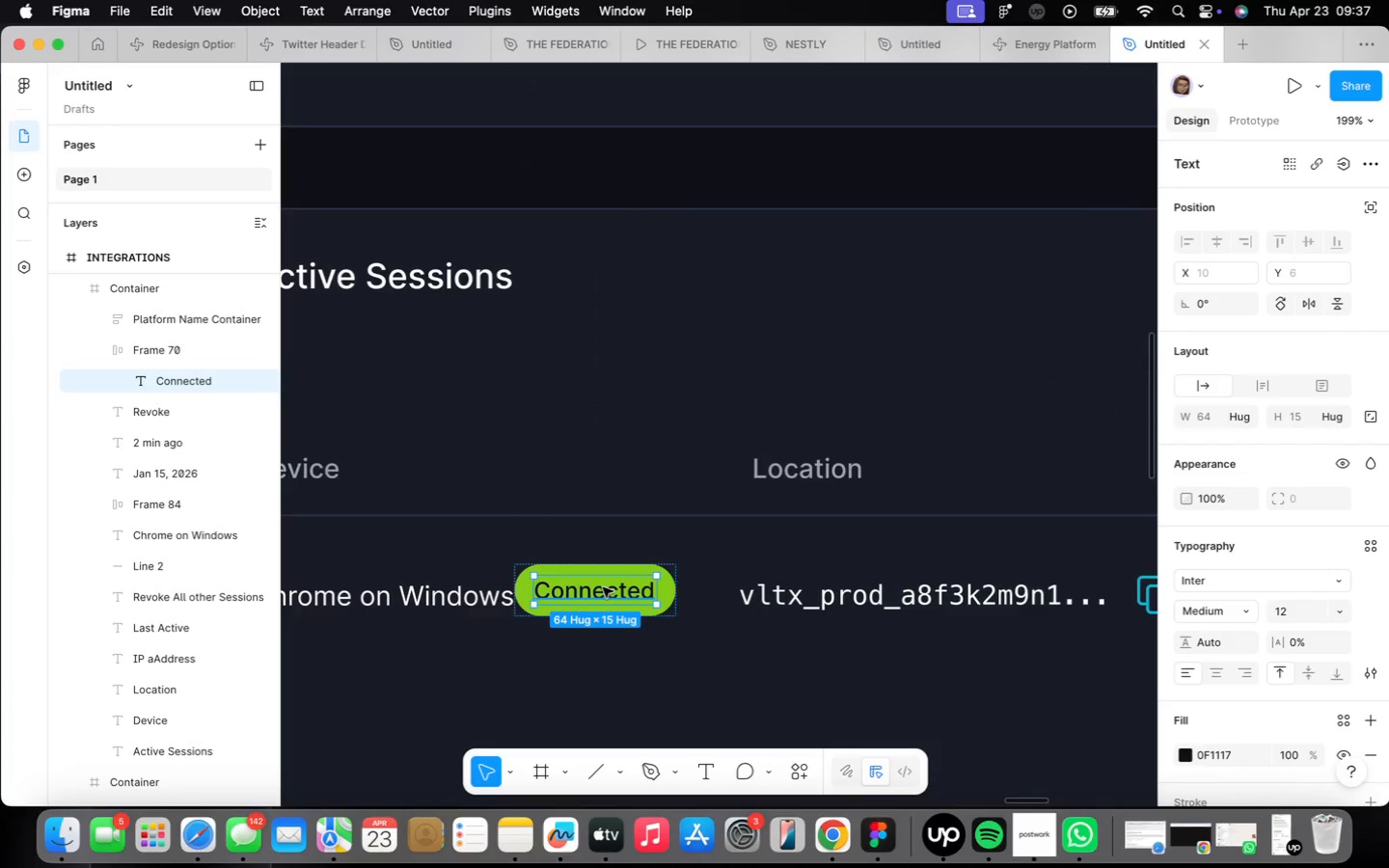 
double_click([603, 587])
 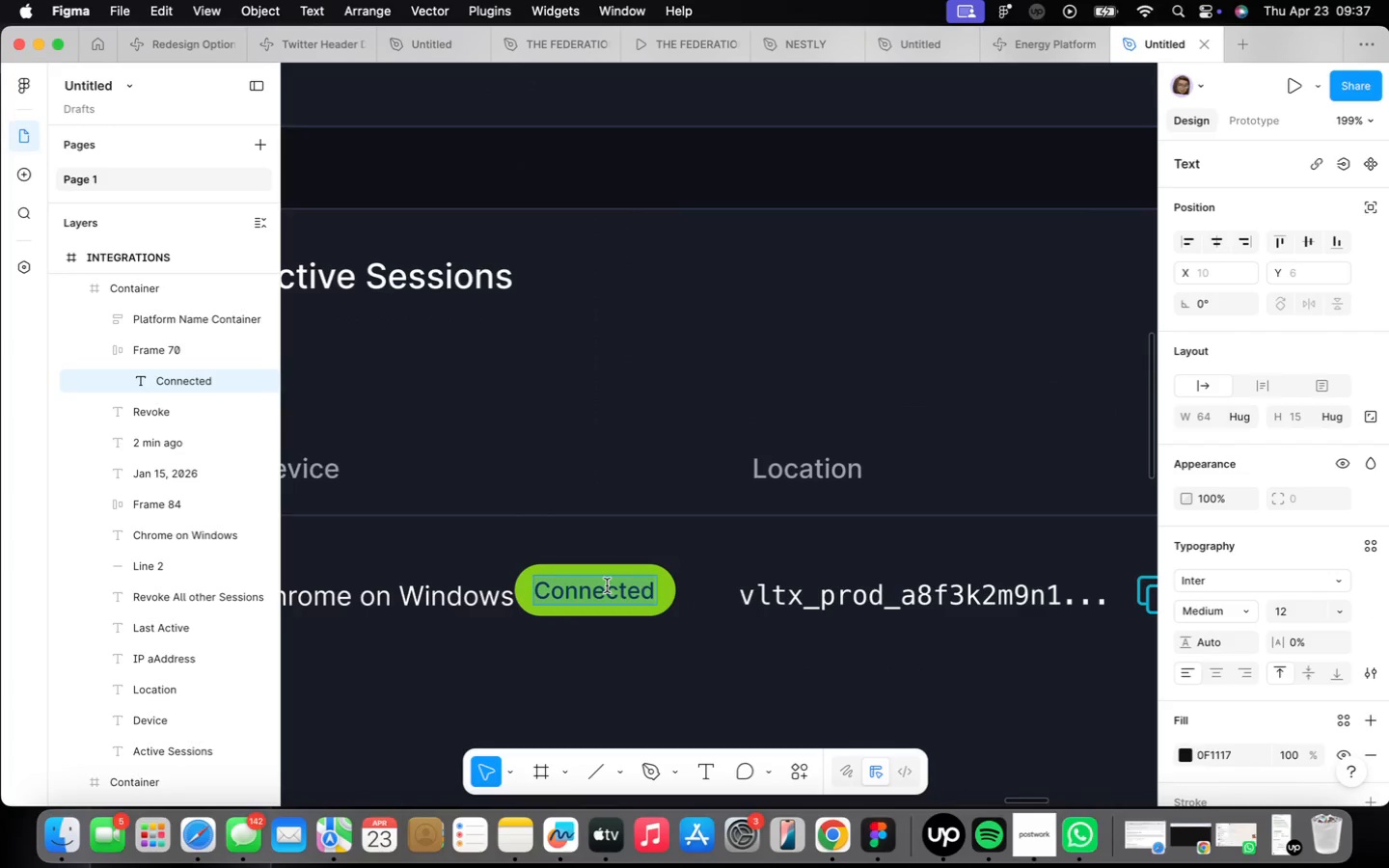 
type(Ciu)
key(Backspace)
key(Backspace)
type(urrent)
 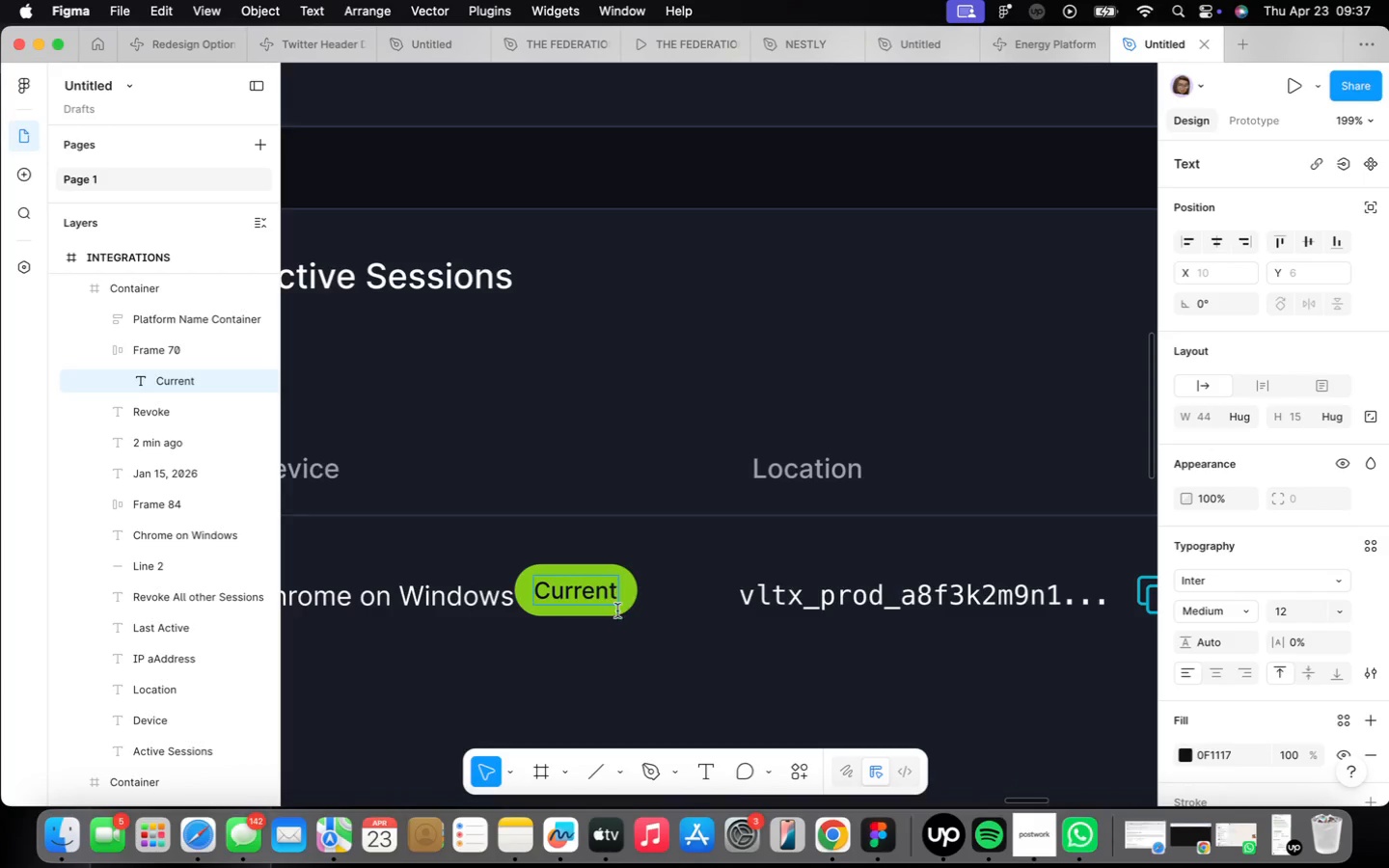 
left_click([597, 648])
 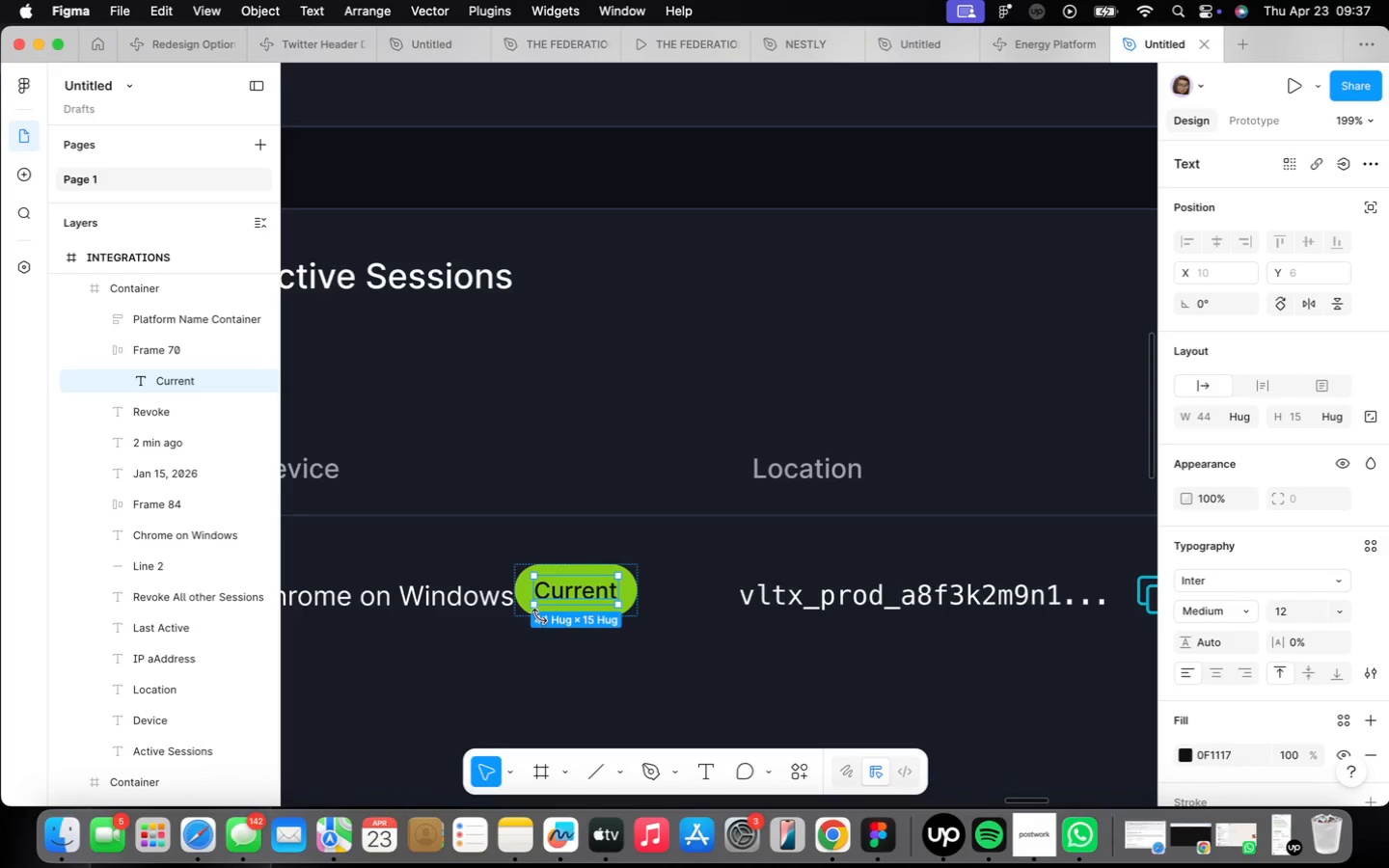 
scroll: coordinate [542, 615], scroll_direction: up, amount: 14.0
 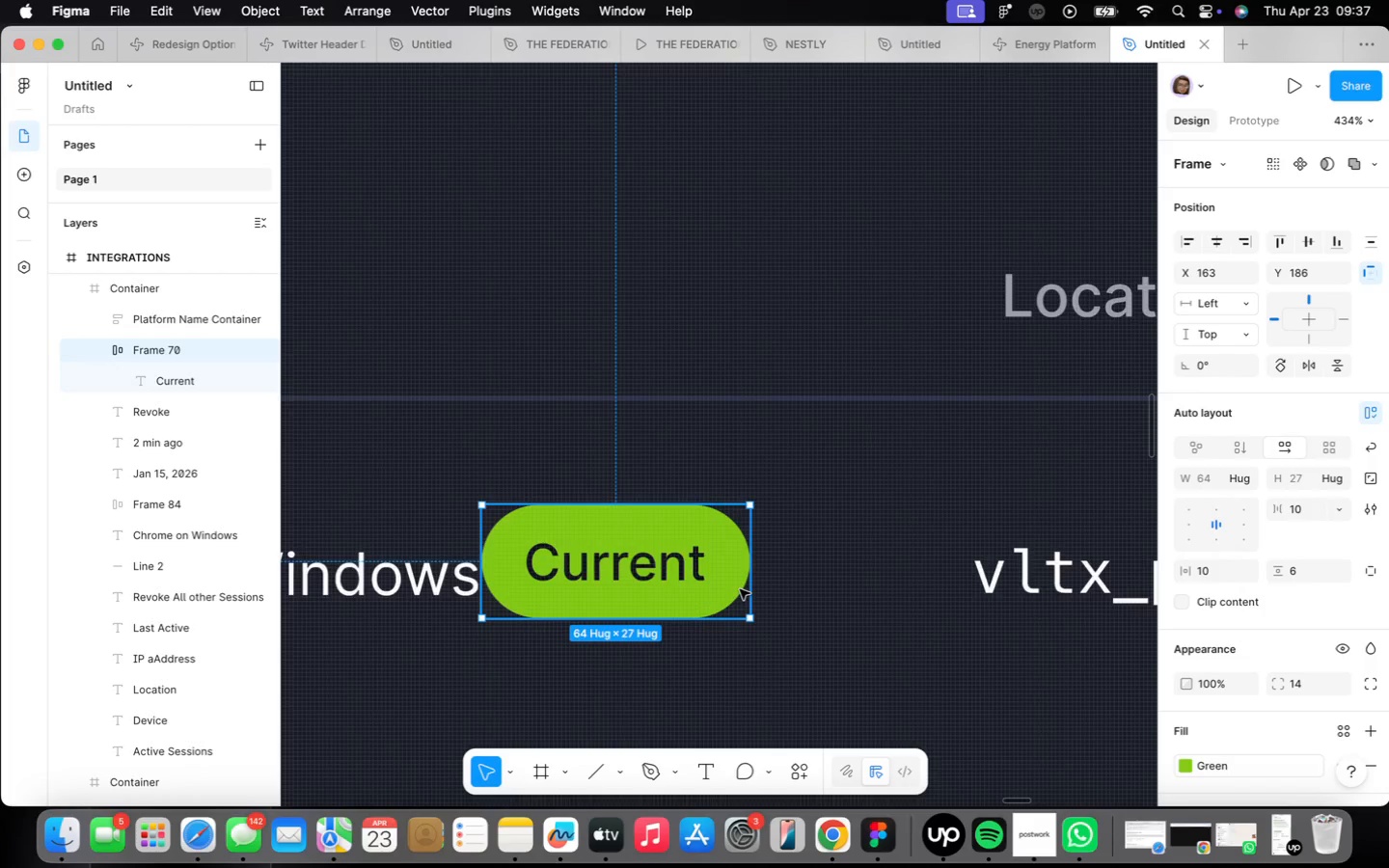 
scroll: coordinate [737, 578], scroll_direction: down, amount: 5.0
 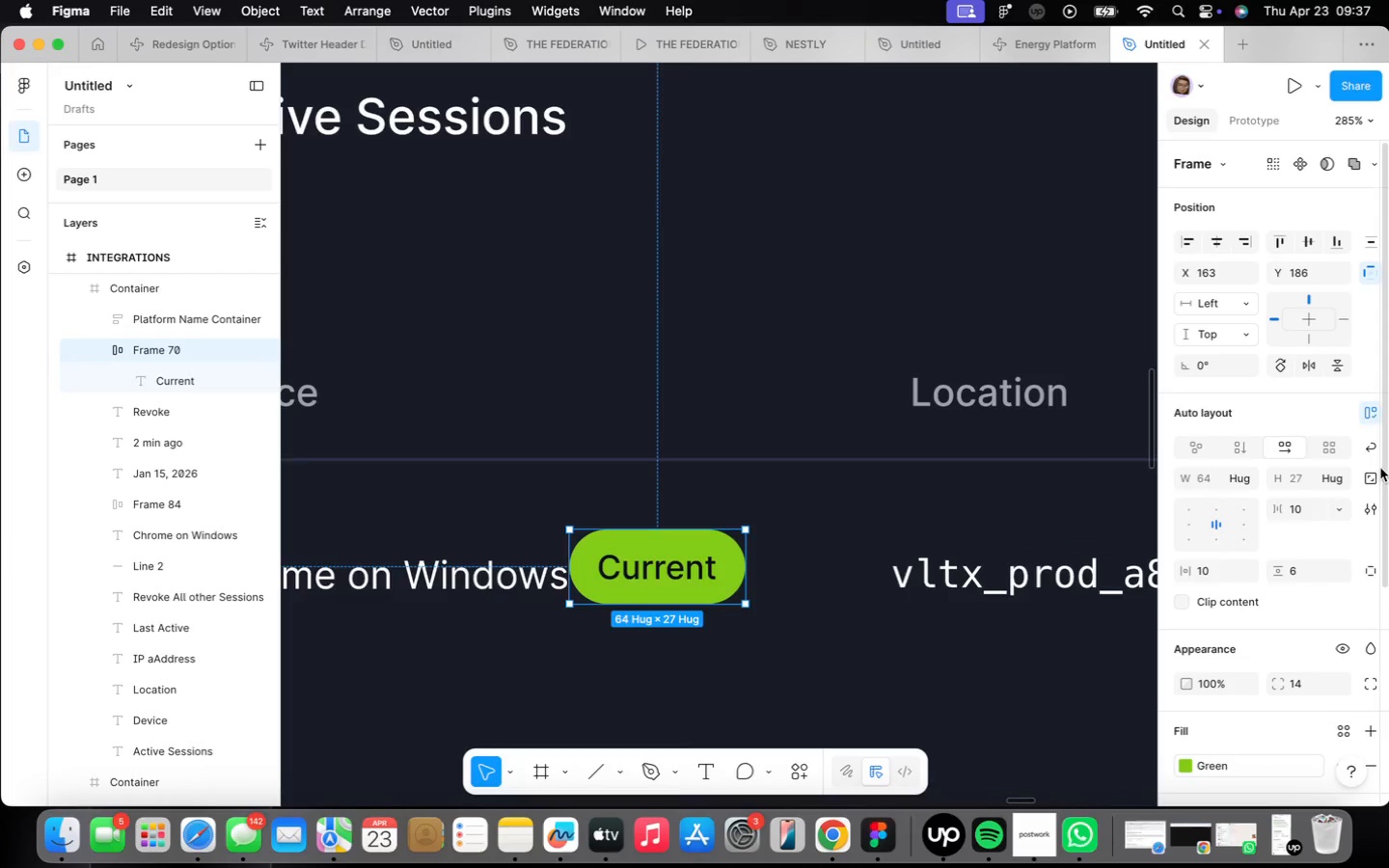 
mouse_move([1278, 568])
 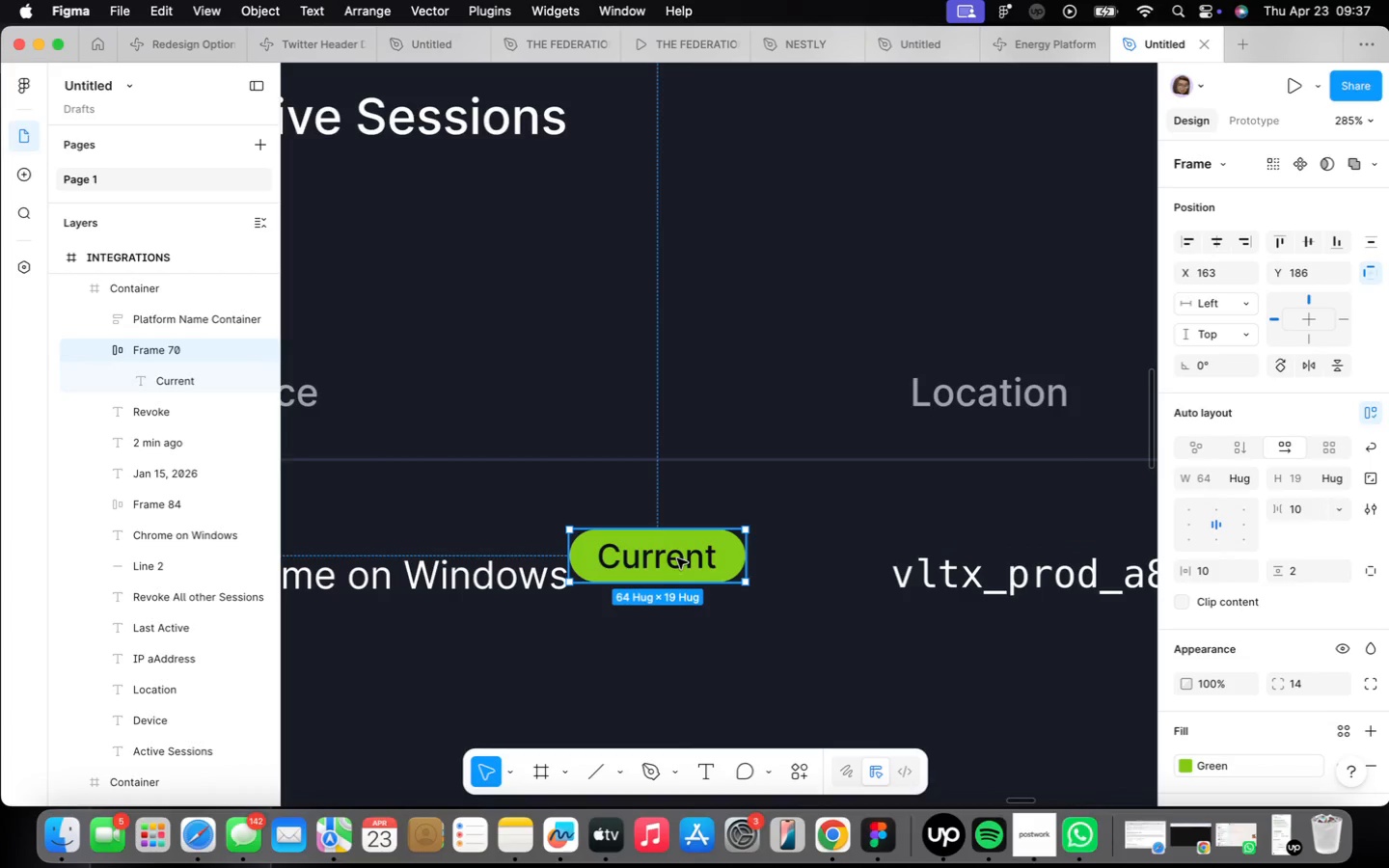 
left_click_drag(start_coordinate=[677, 558], to_coordinate=[696, 579])
 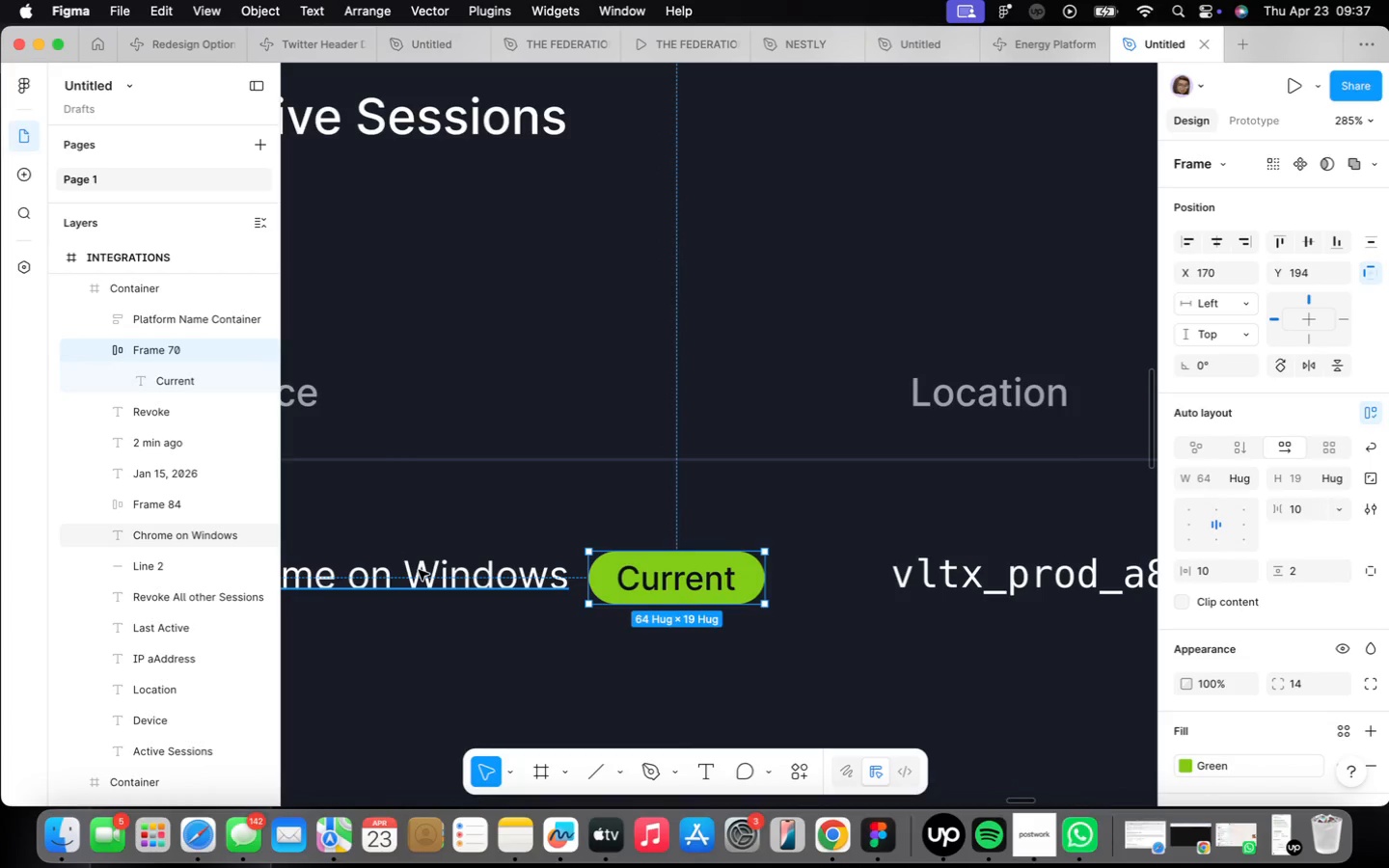 
hold_key(key=ShiftLeft, duration=0.44)
left_click([419, 570])
 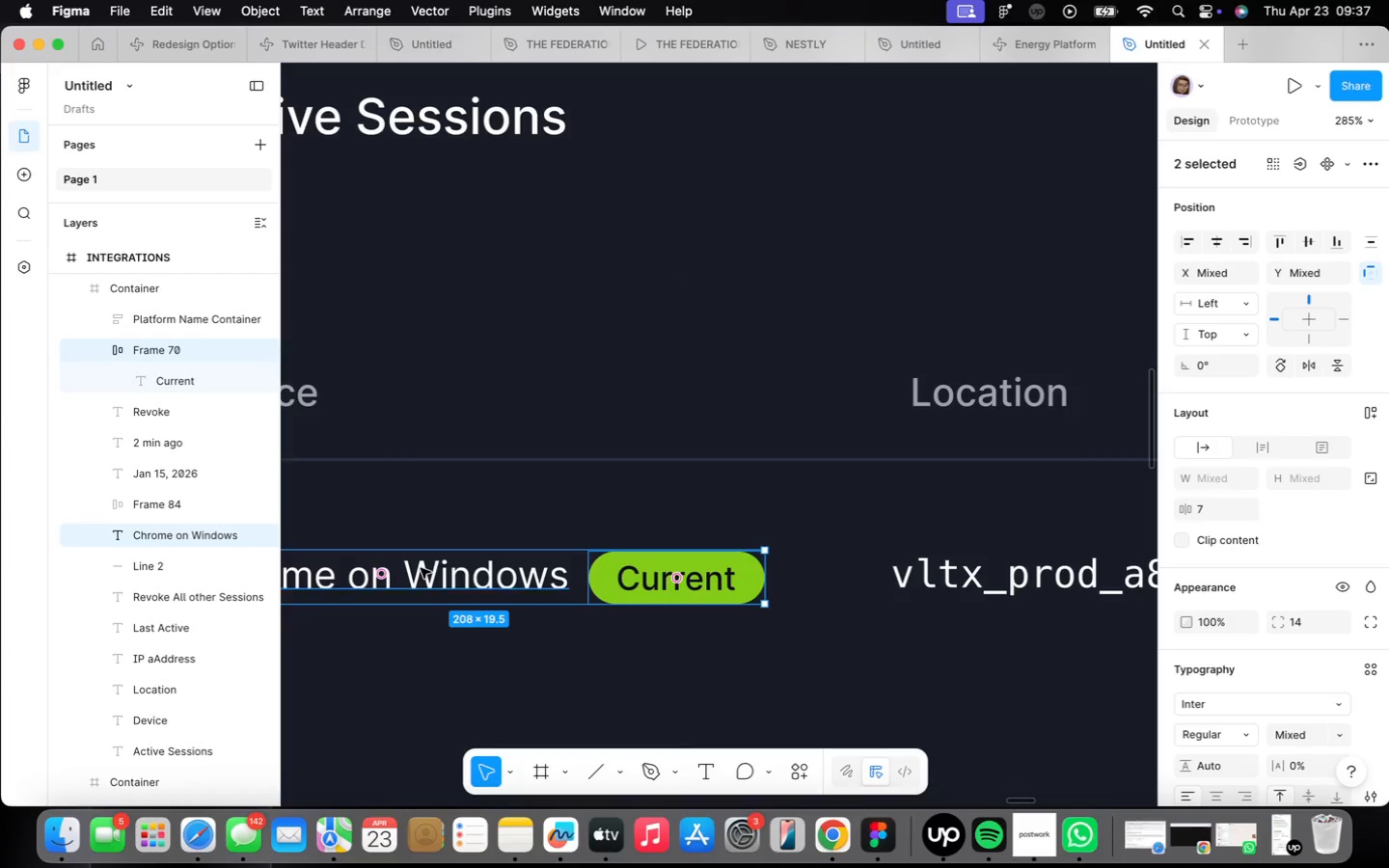 
key(Shift+A)
 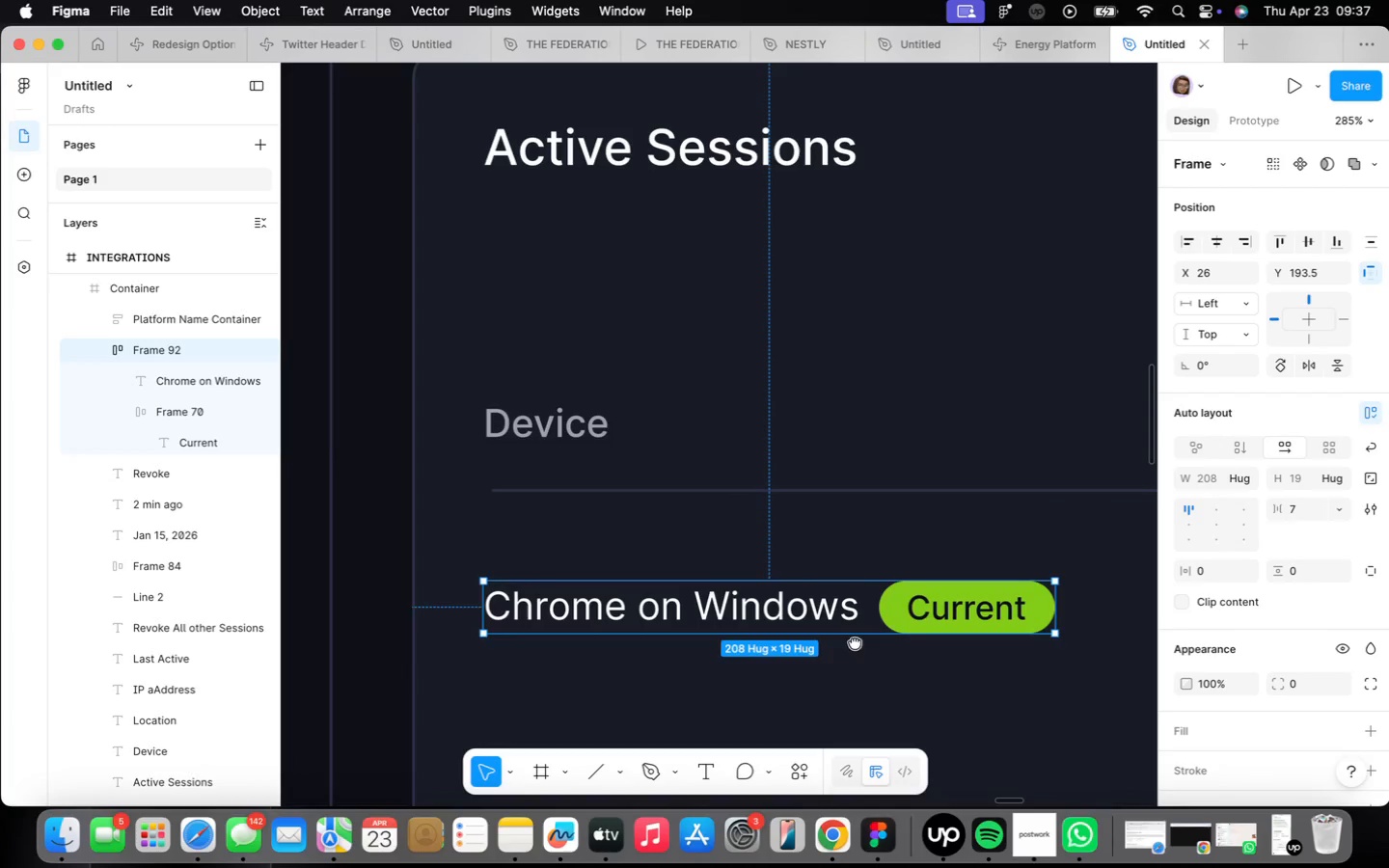 
double_click([684, 591])
 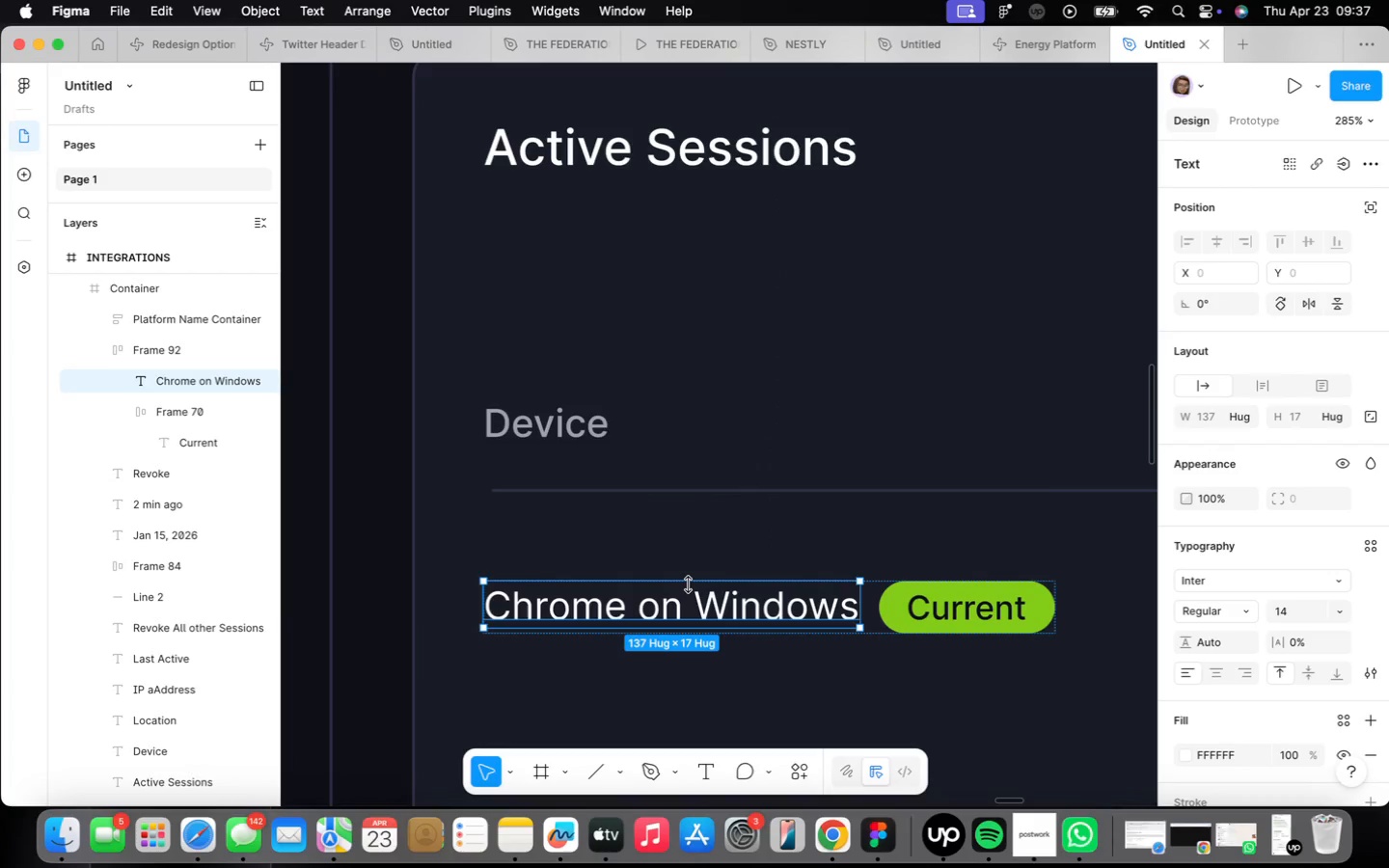 
key(Meta+CommandLeft)
 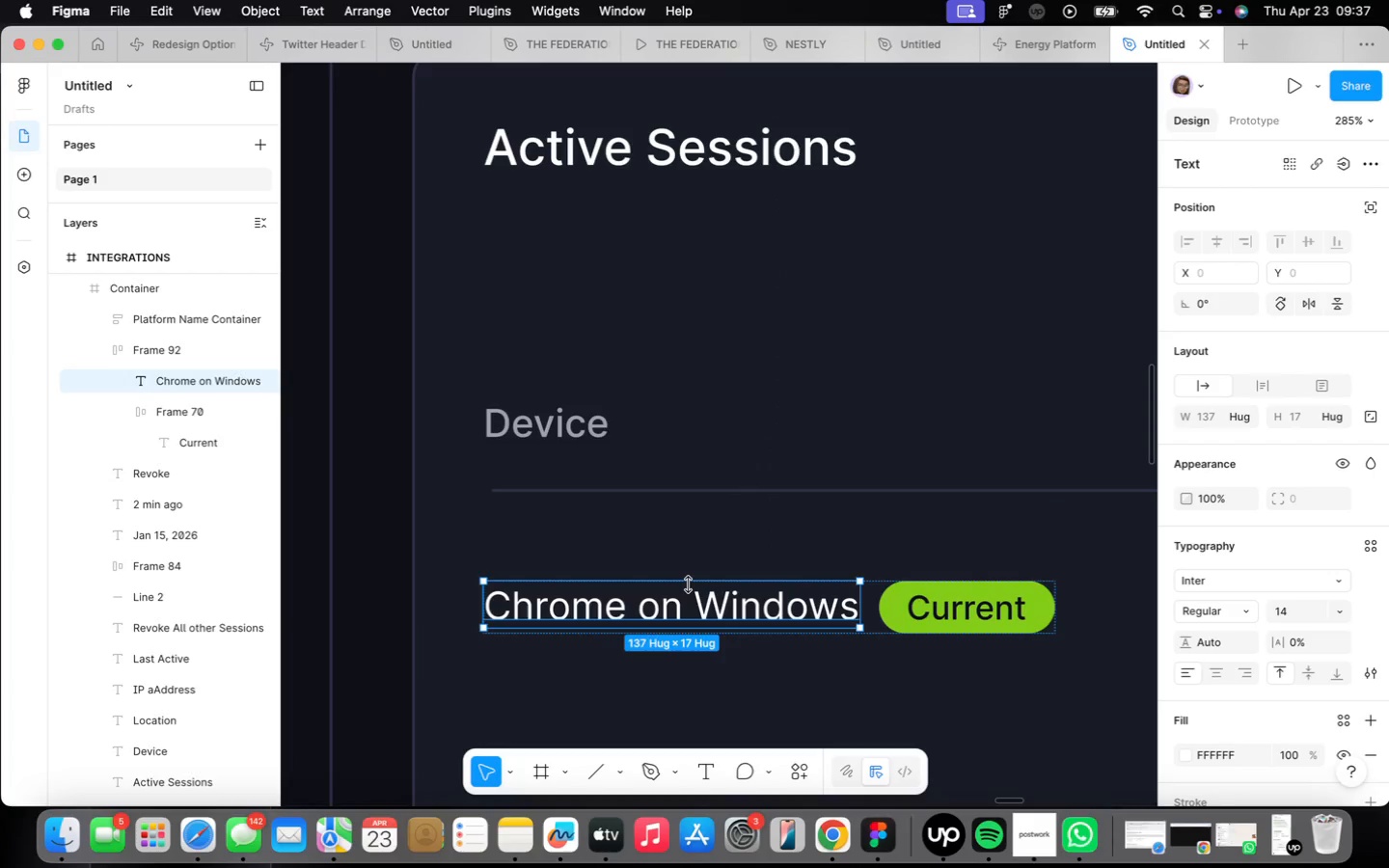 
key(Meta+D)
 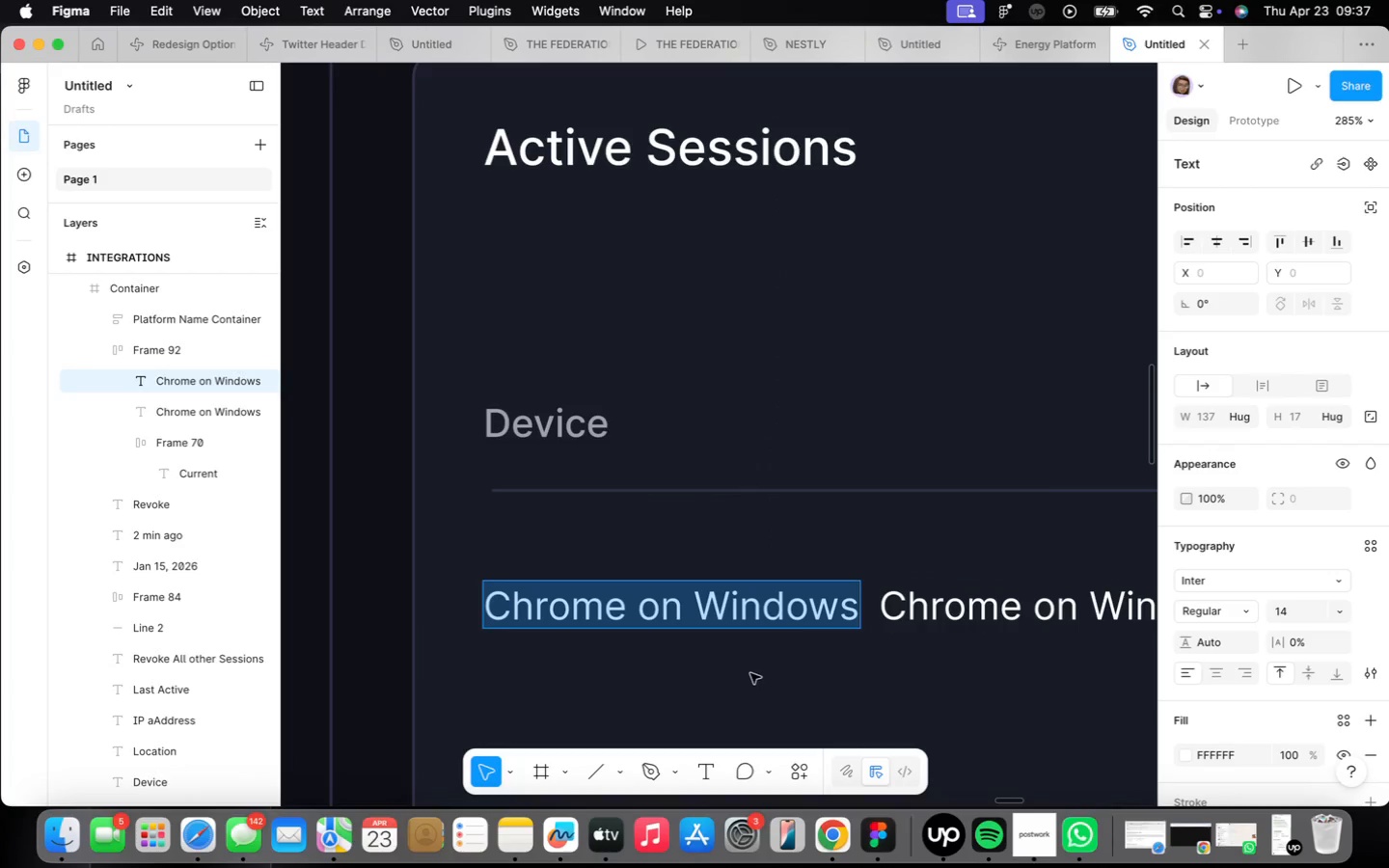 
right_click([761, 680])
 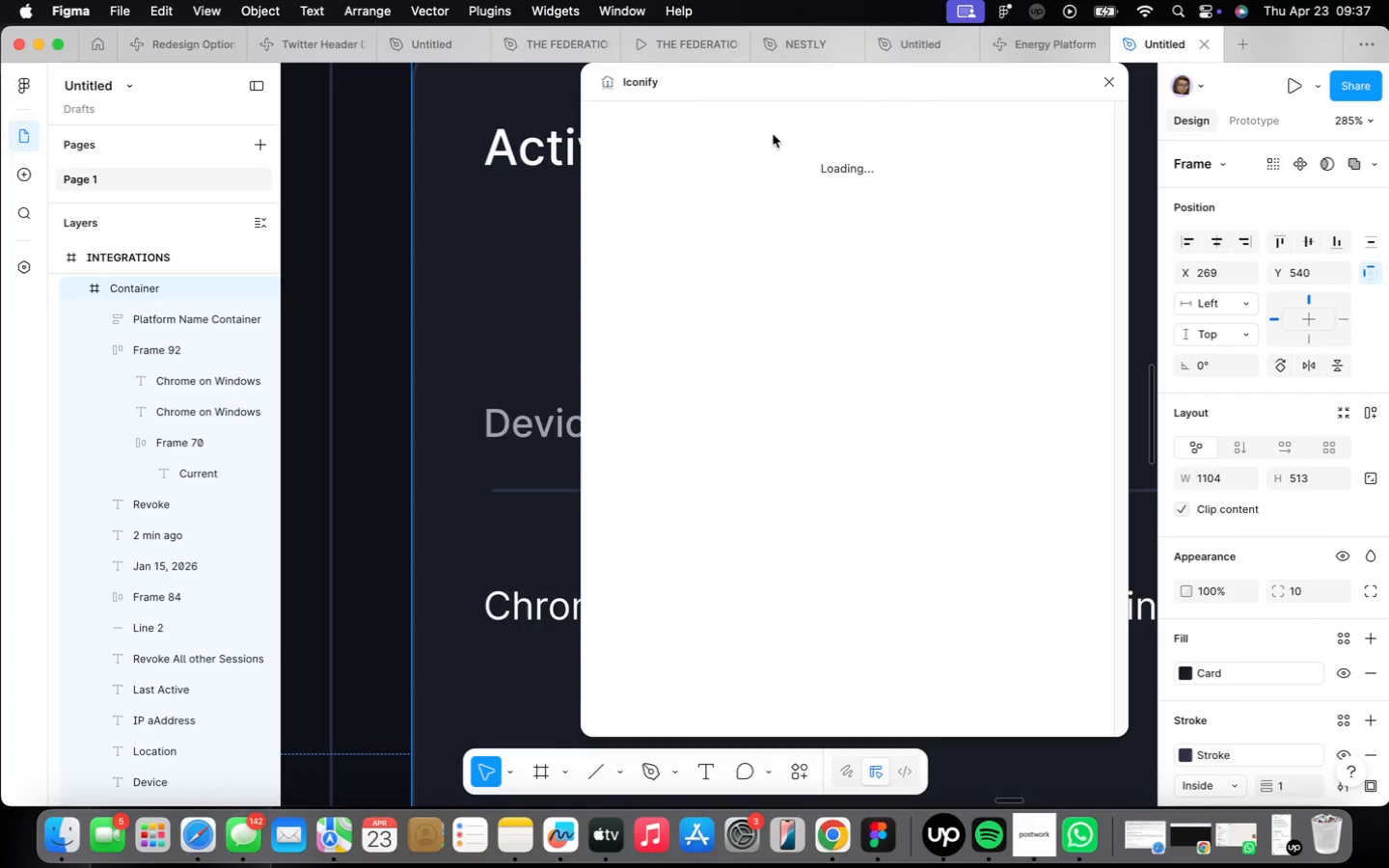 
left_click([777, 153])
 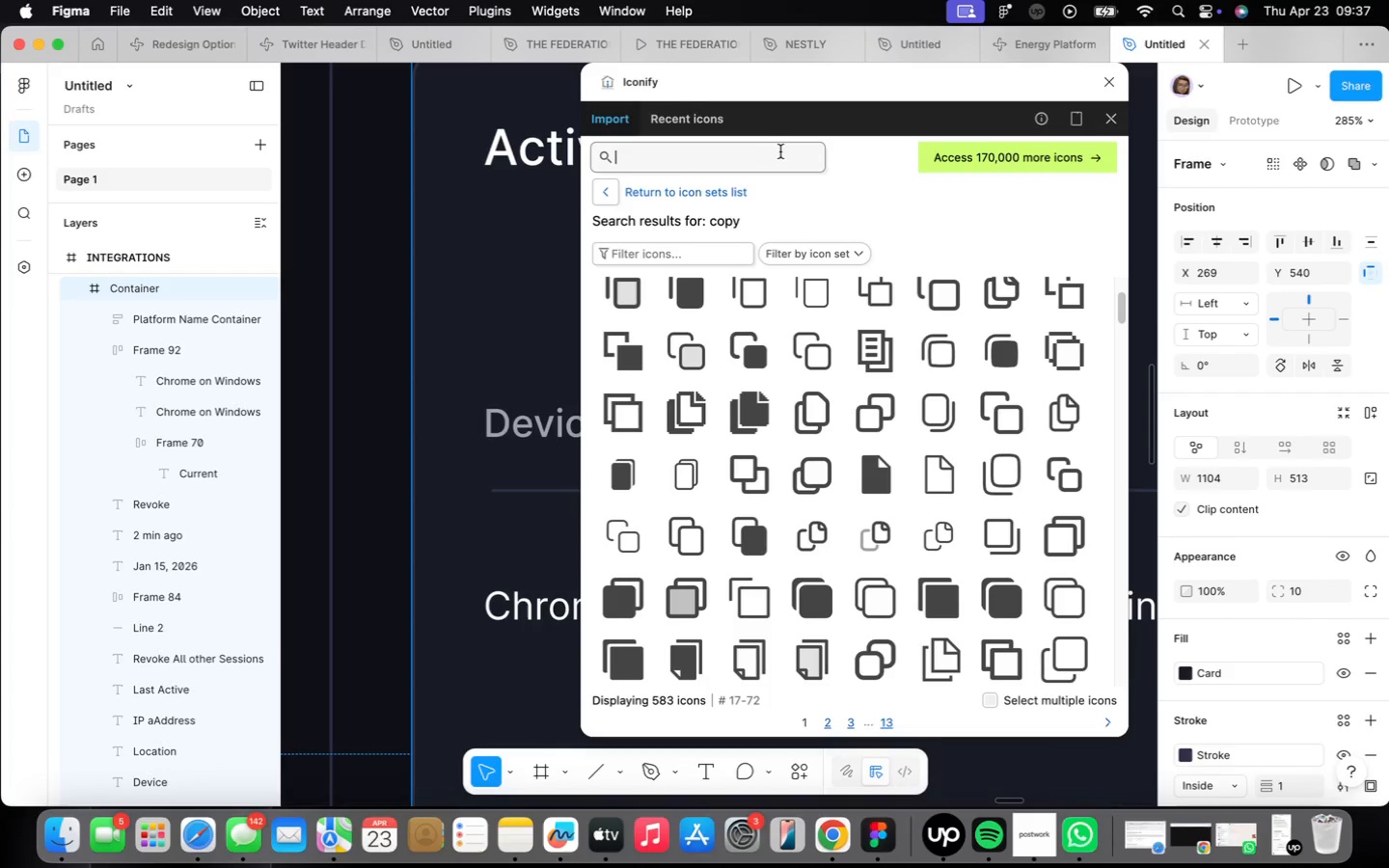 
type(we)
 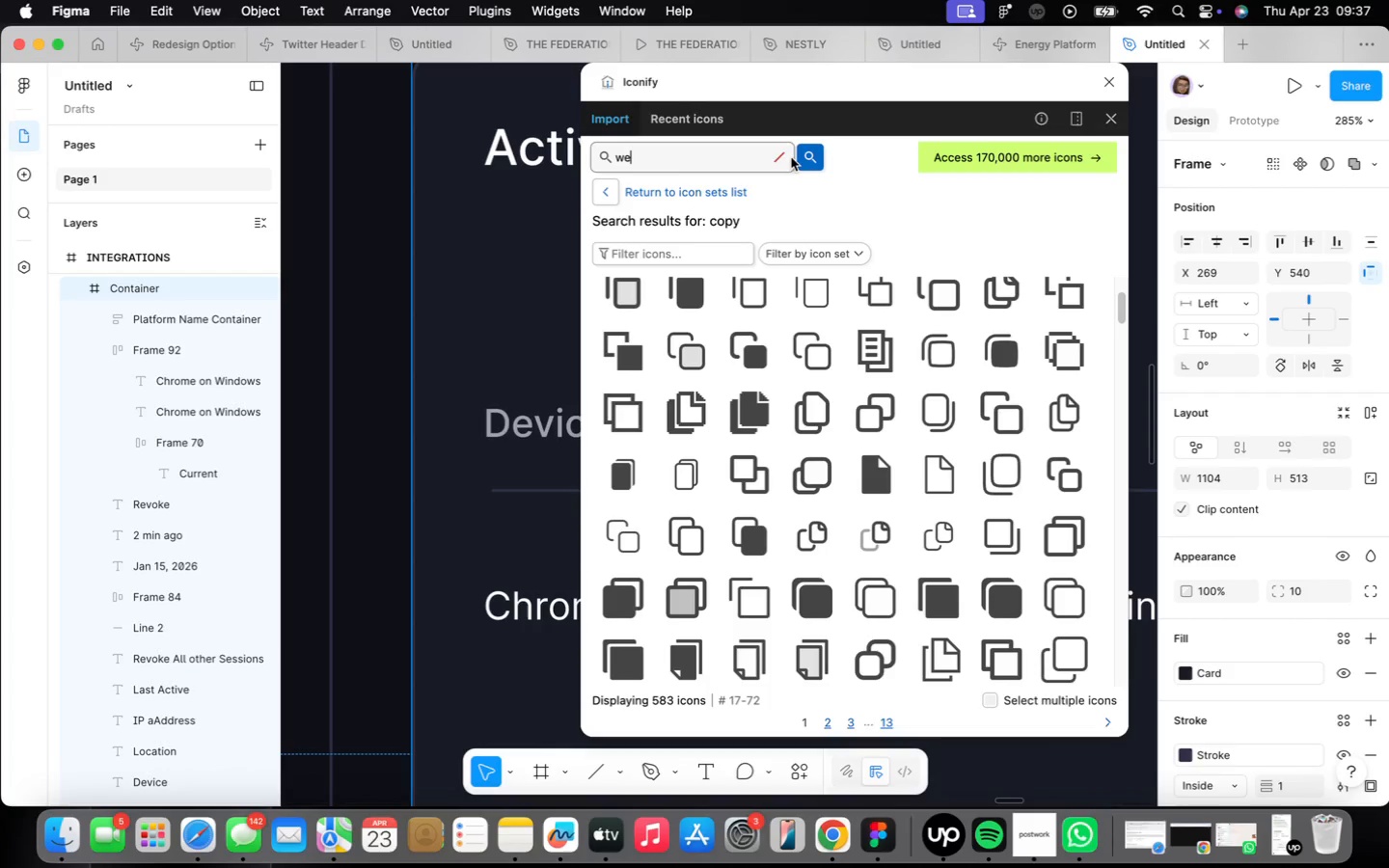 
key(B)
 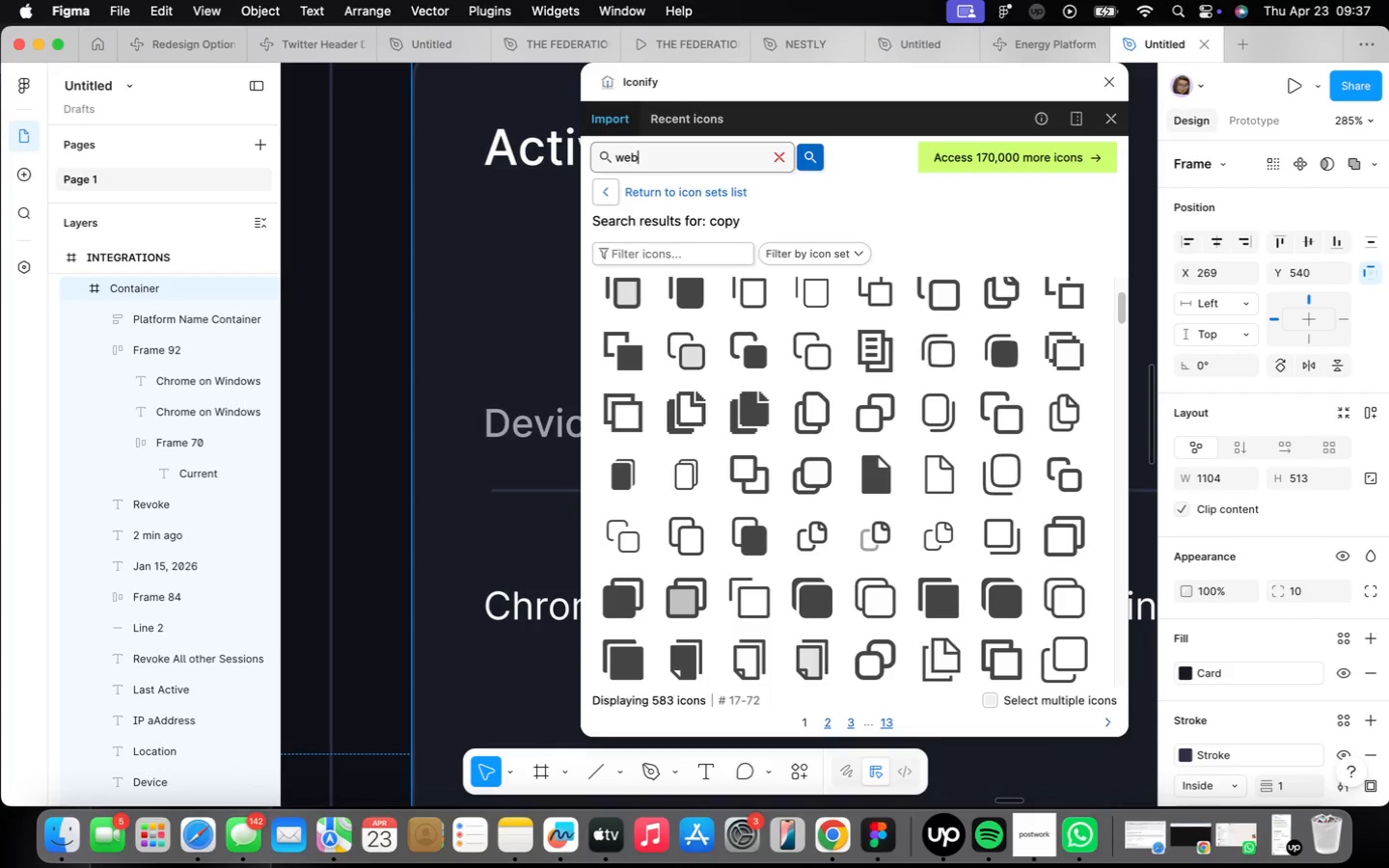 
key(Enter)
 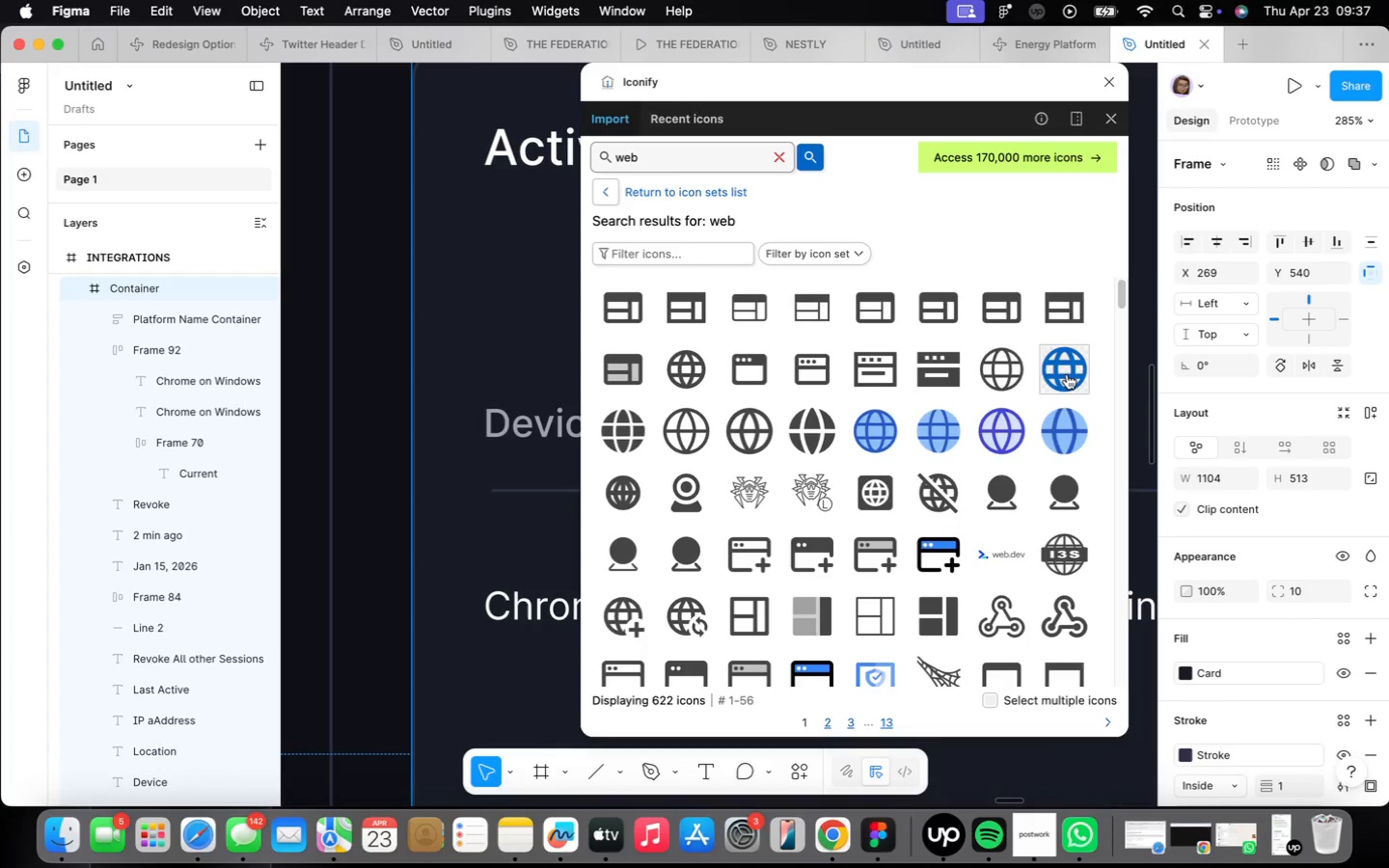 
left_click([994, 371])
 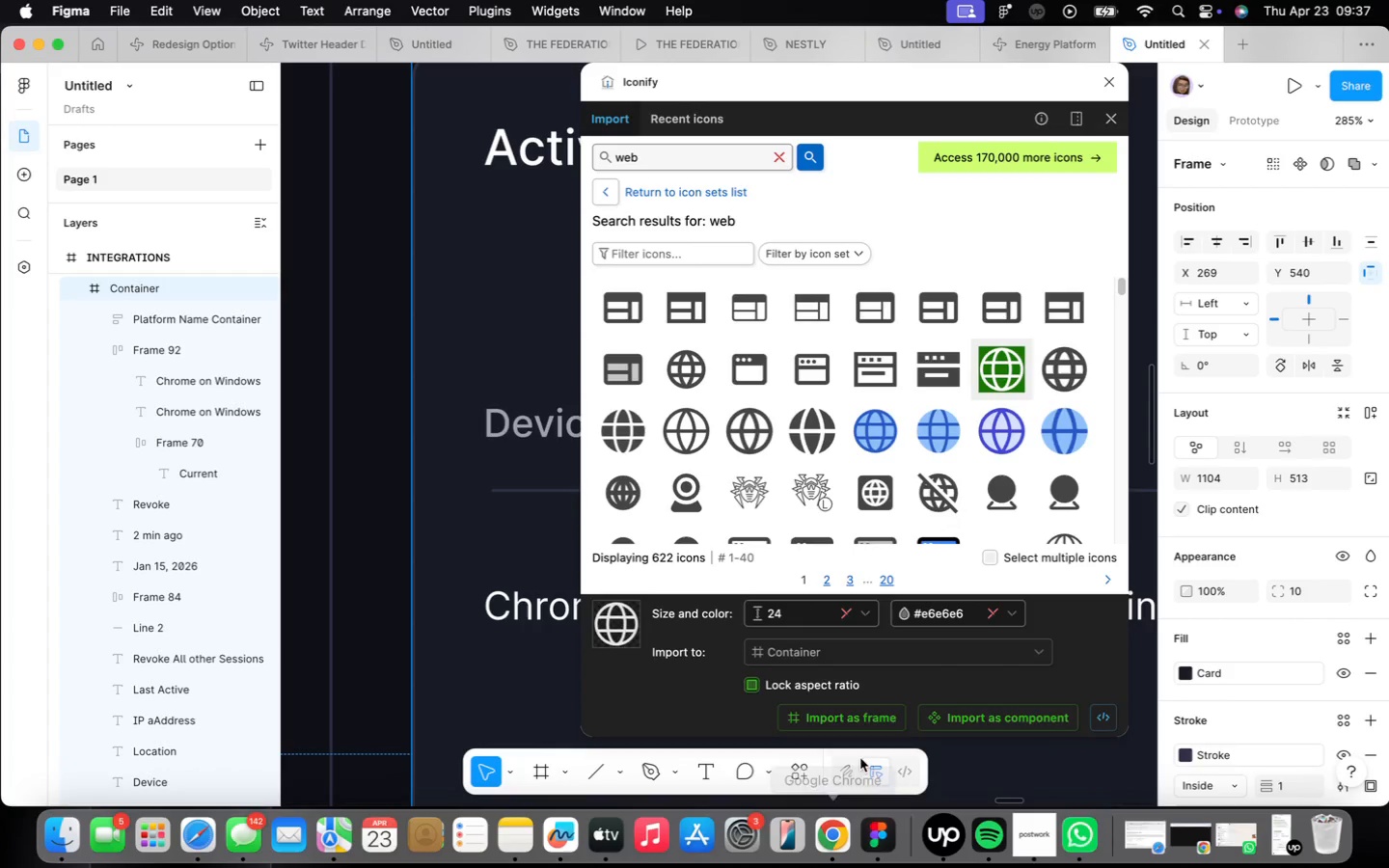 
left_click([874, 712])
 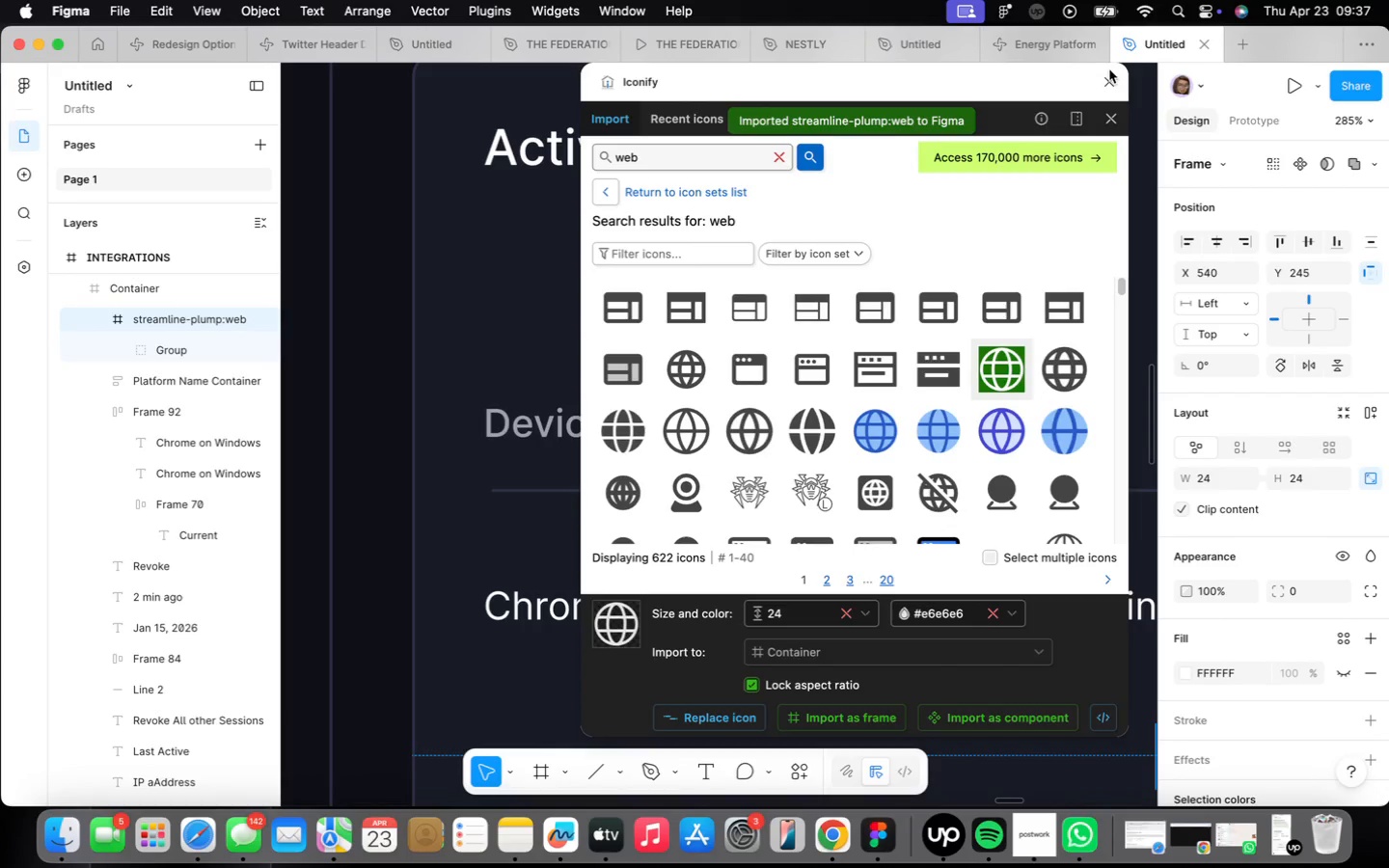 
left_click([1114, 88])
 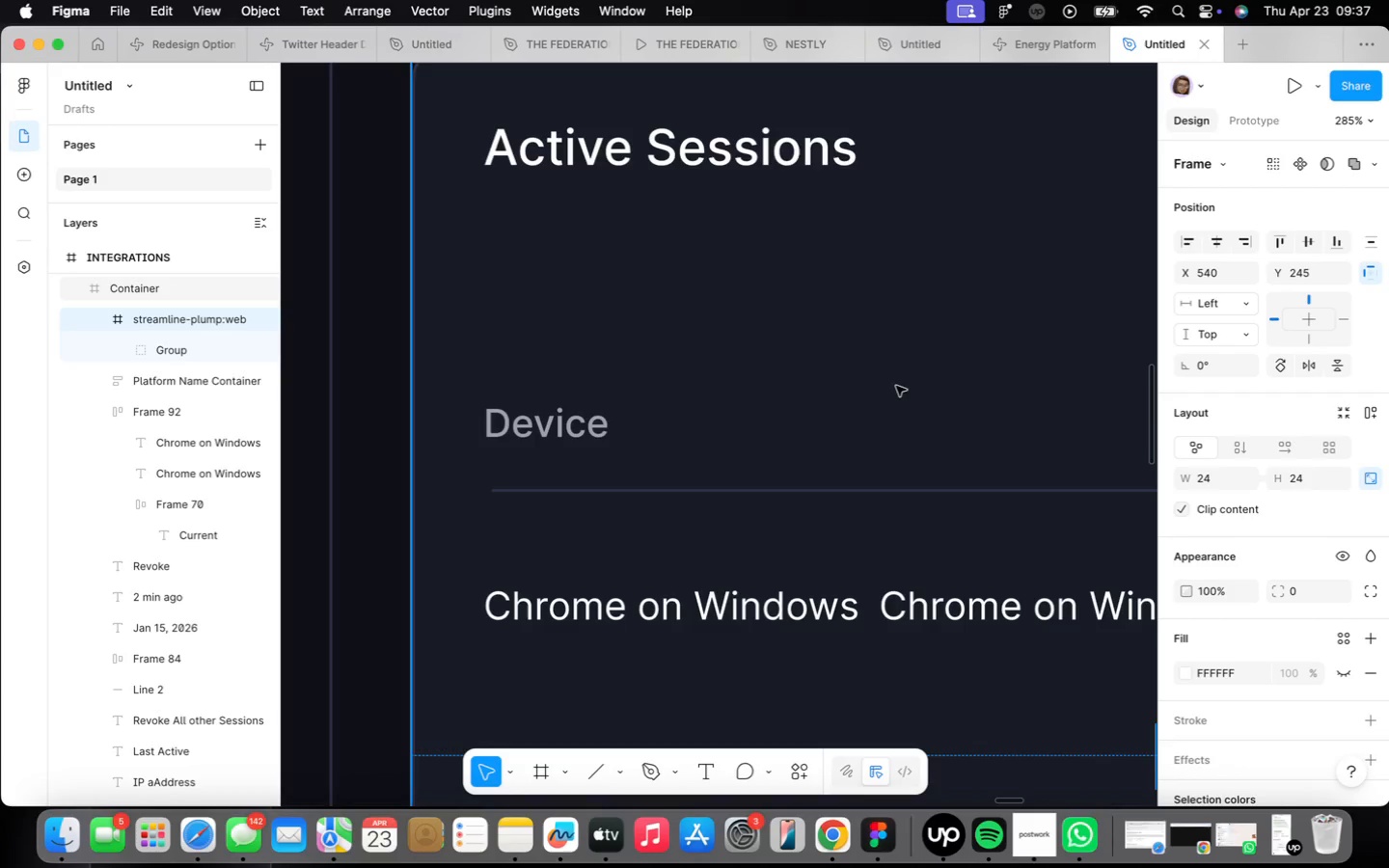 
scroll: coordinate [886, 388], scroll_direction: down, amount: 13.0
 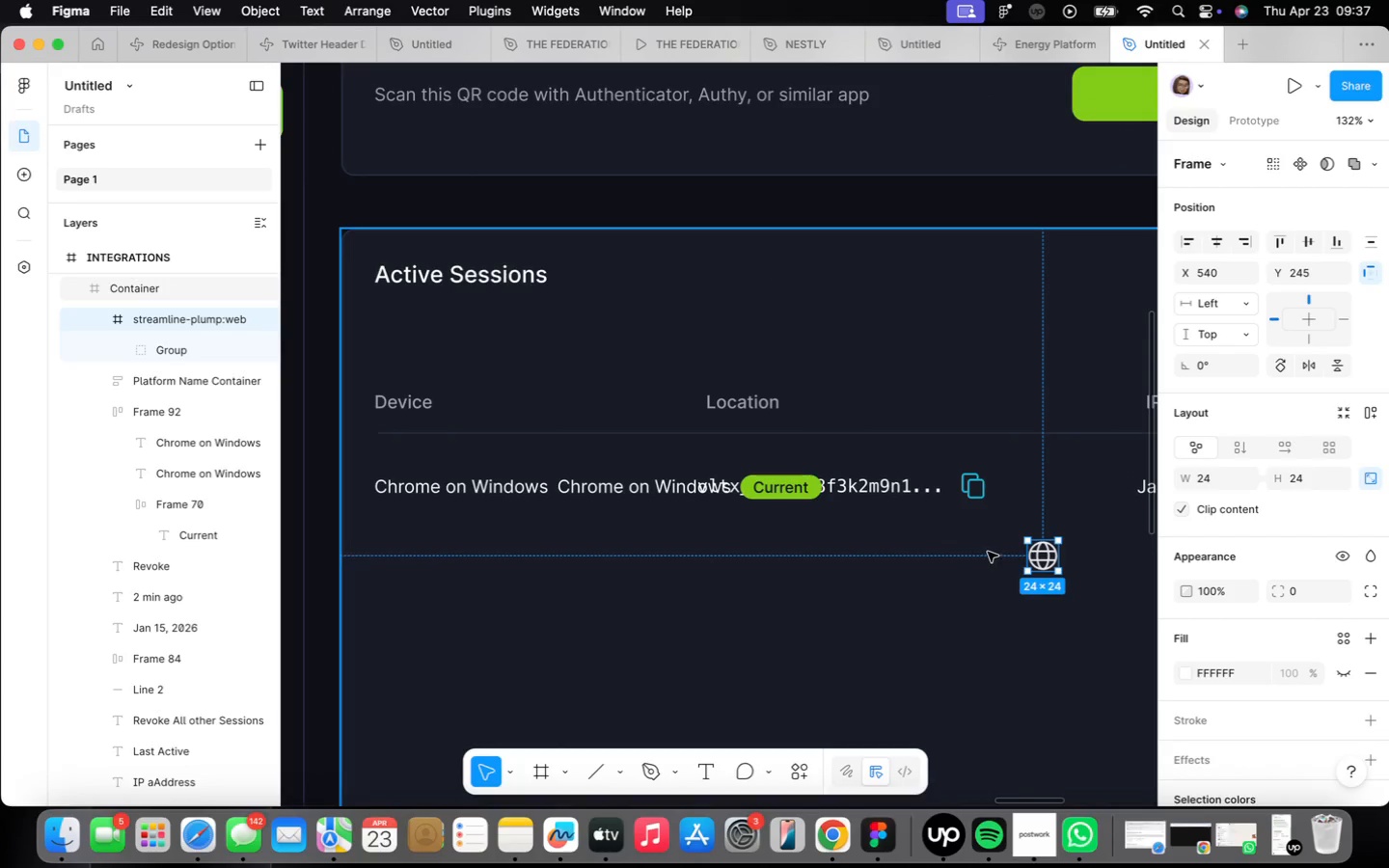 
left_click_drag(start_coordinate=[1045, 560], to_coordinate=[609, 573])
 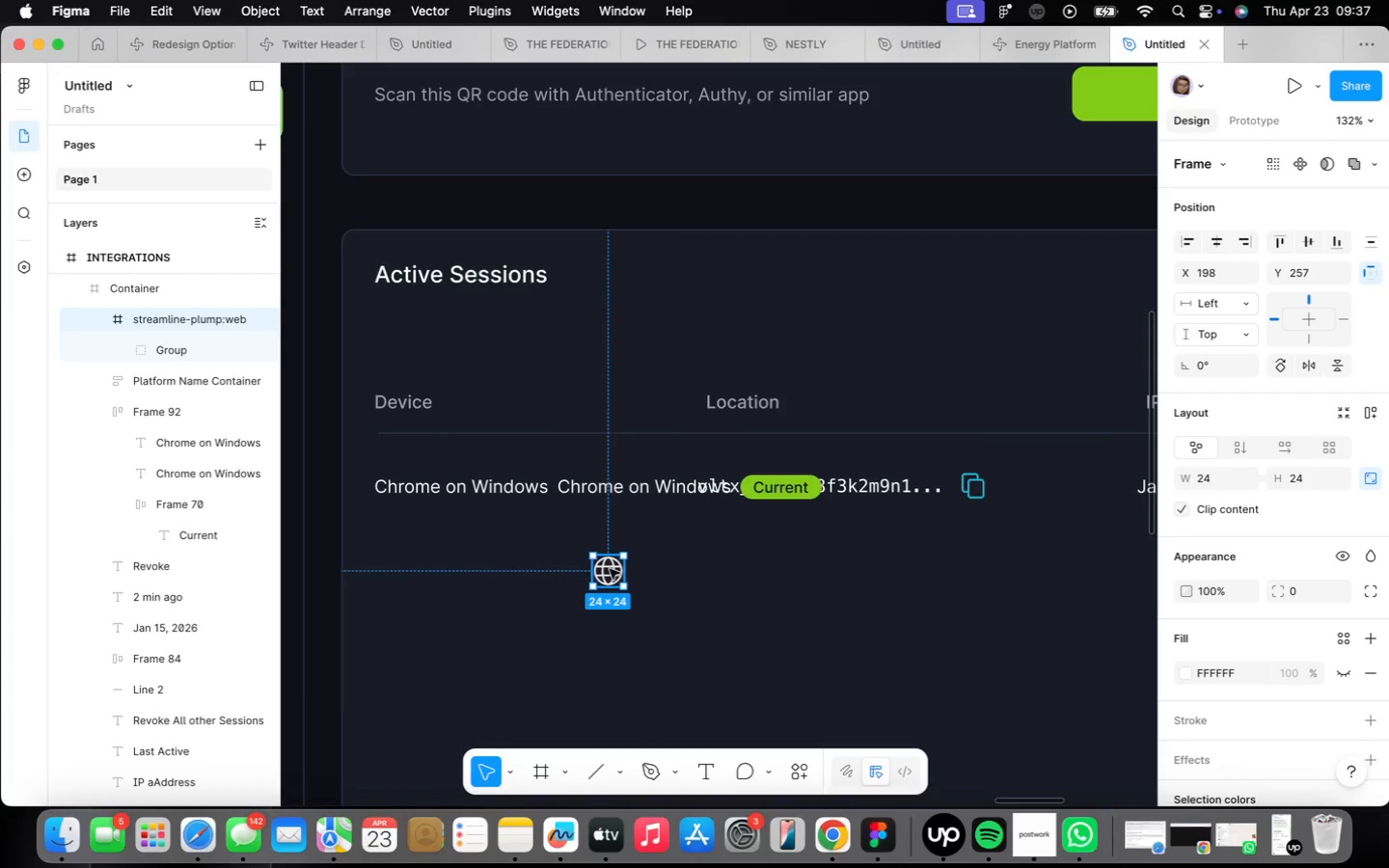 
key(Meta+CommandLeft)
 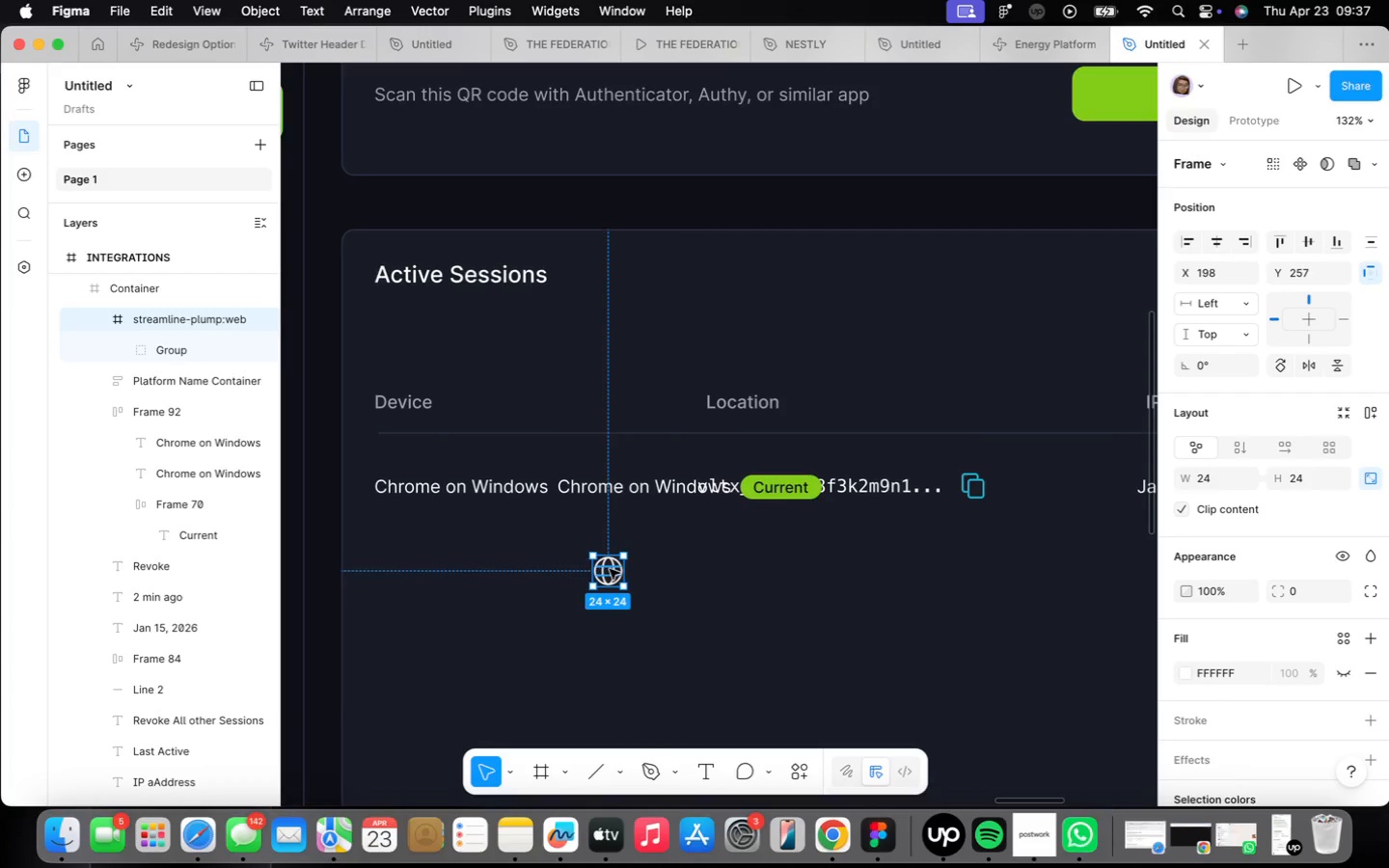 
key(Meta+X)
 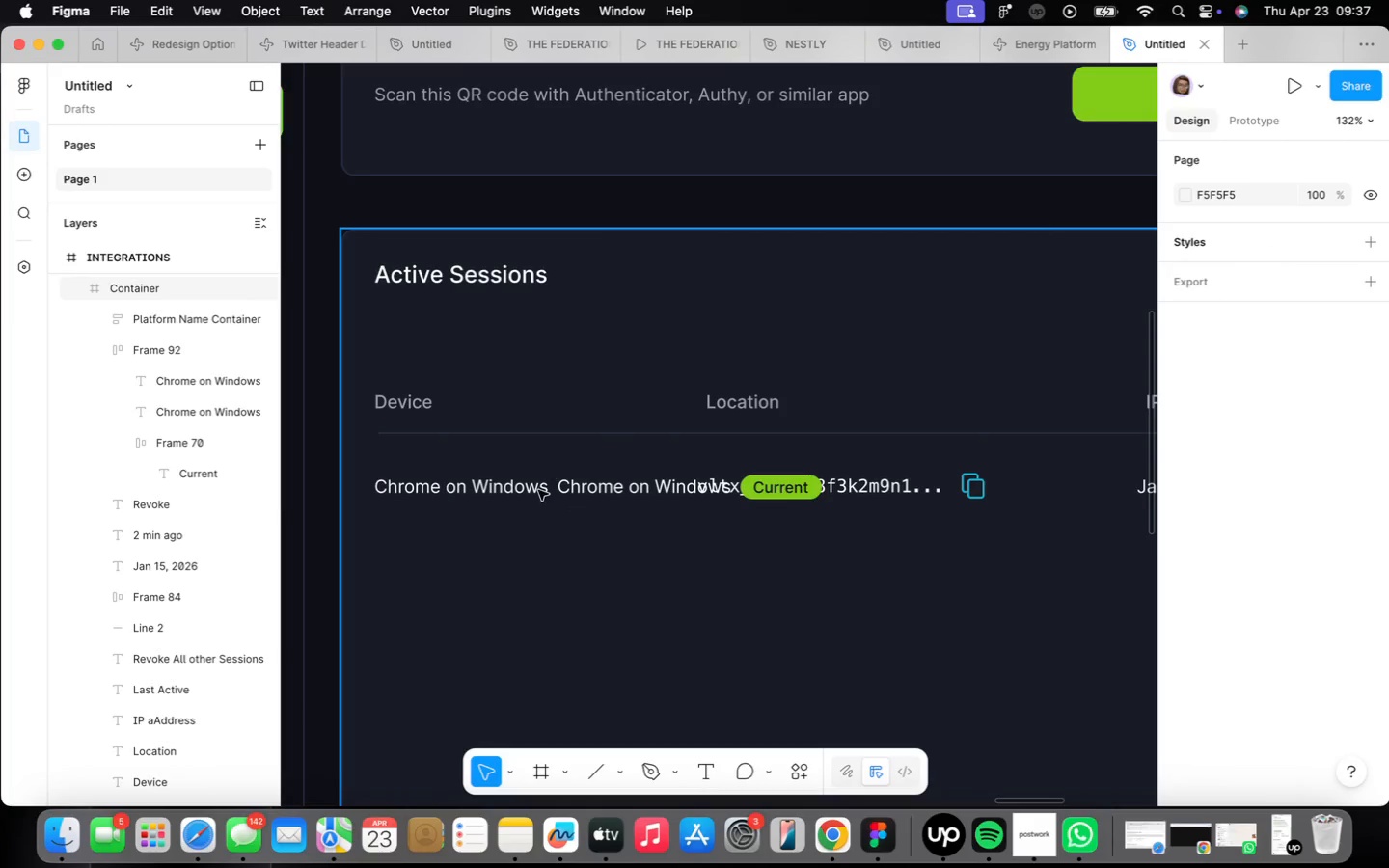 
triple_click([539, 489])
 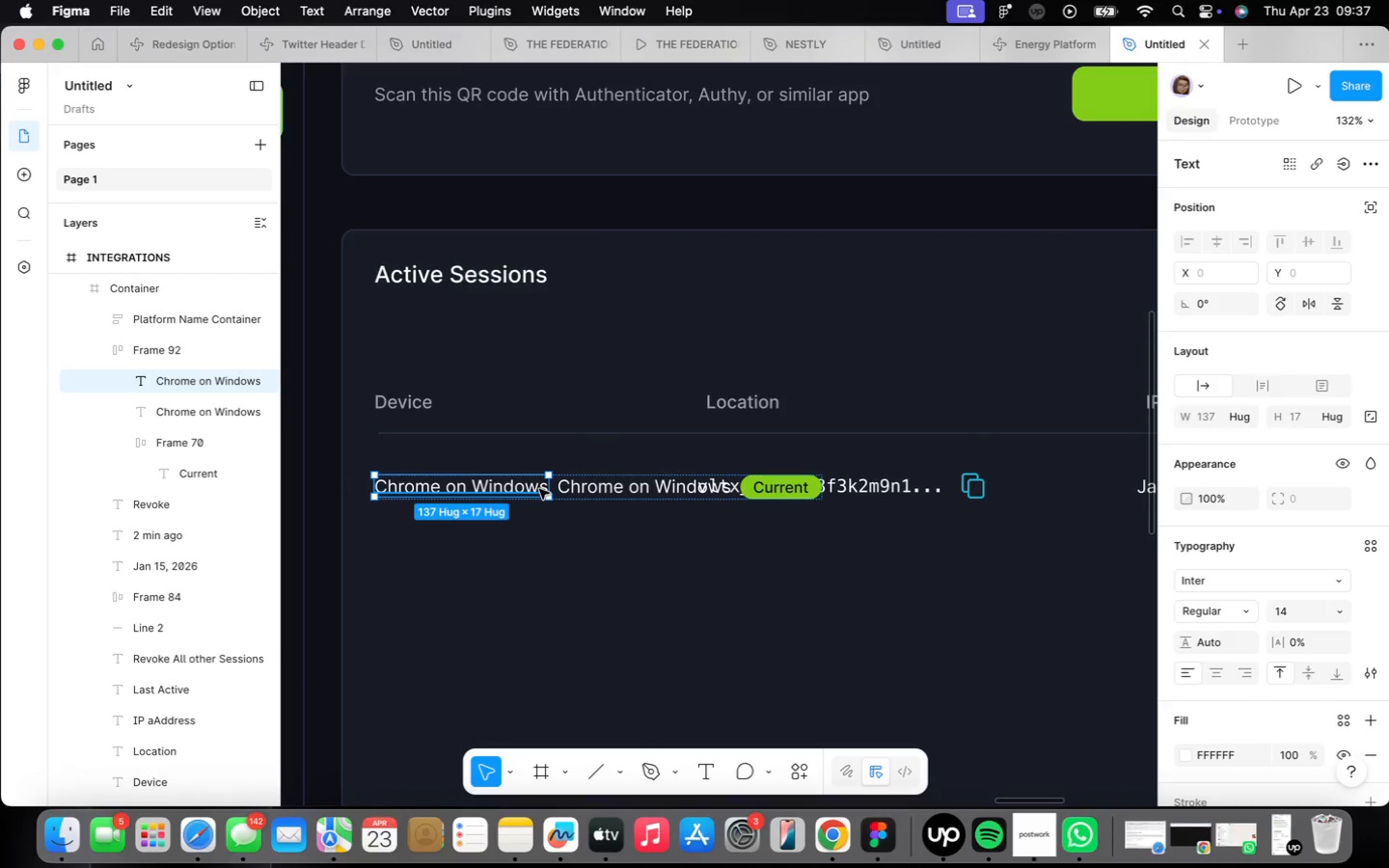 
right_click([539, 489])
 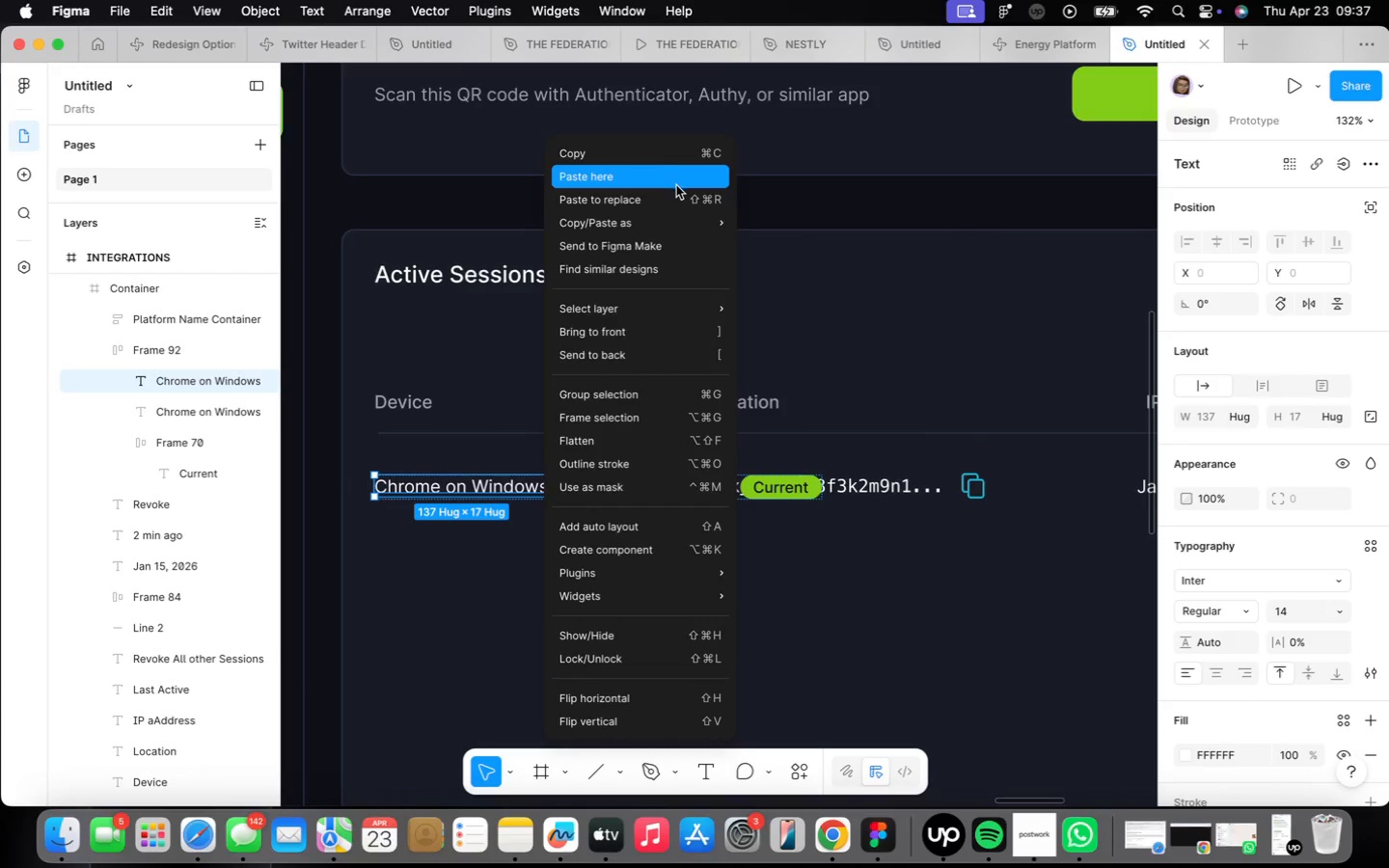 
left_click([677, 207])
 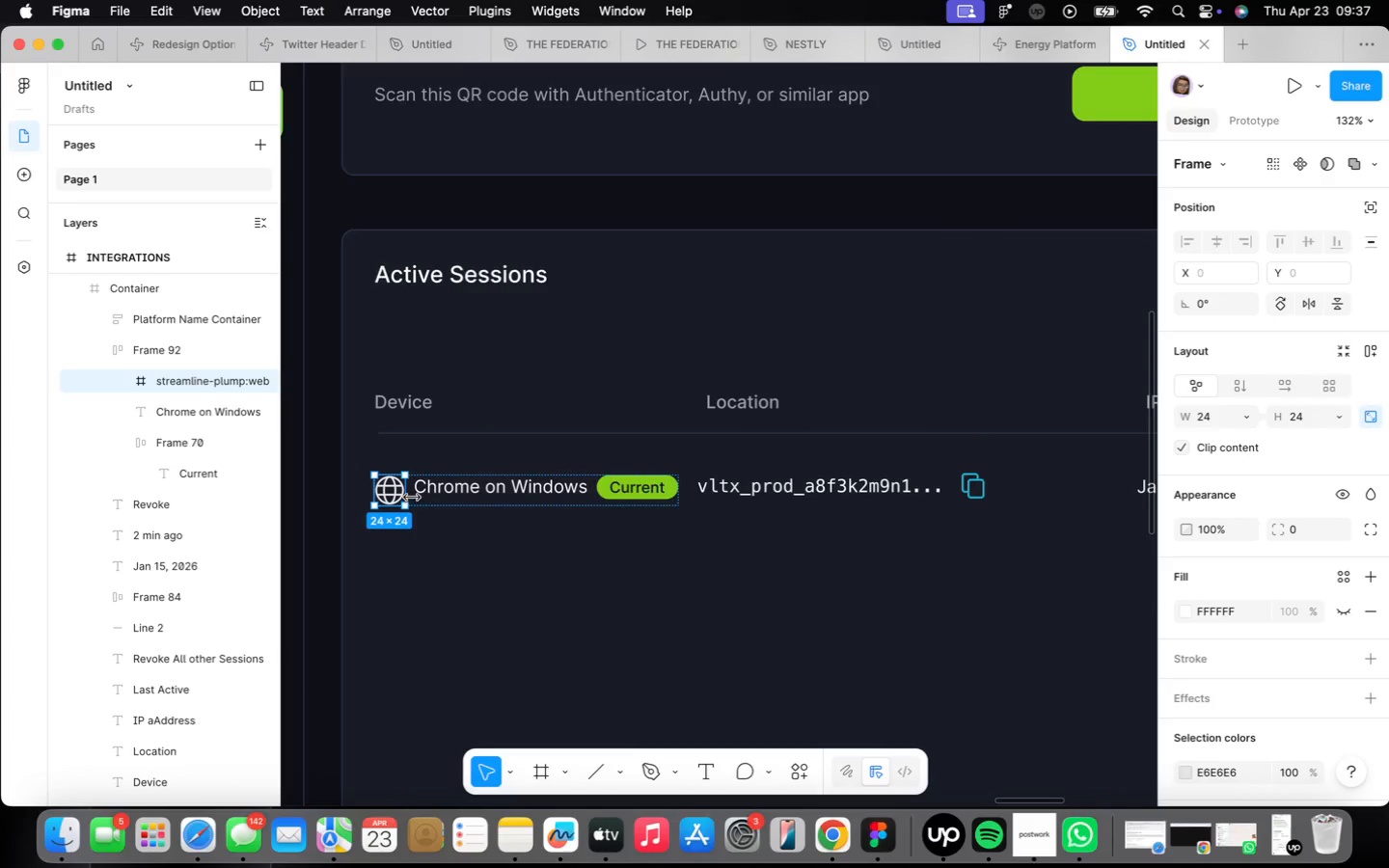 
left_click([437, 536])
 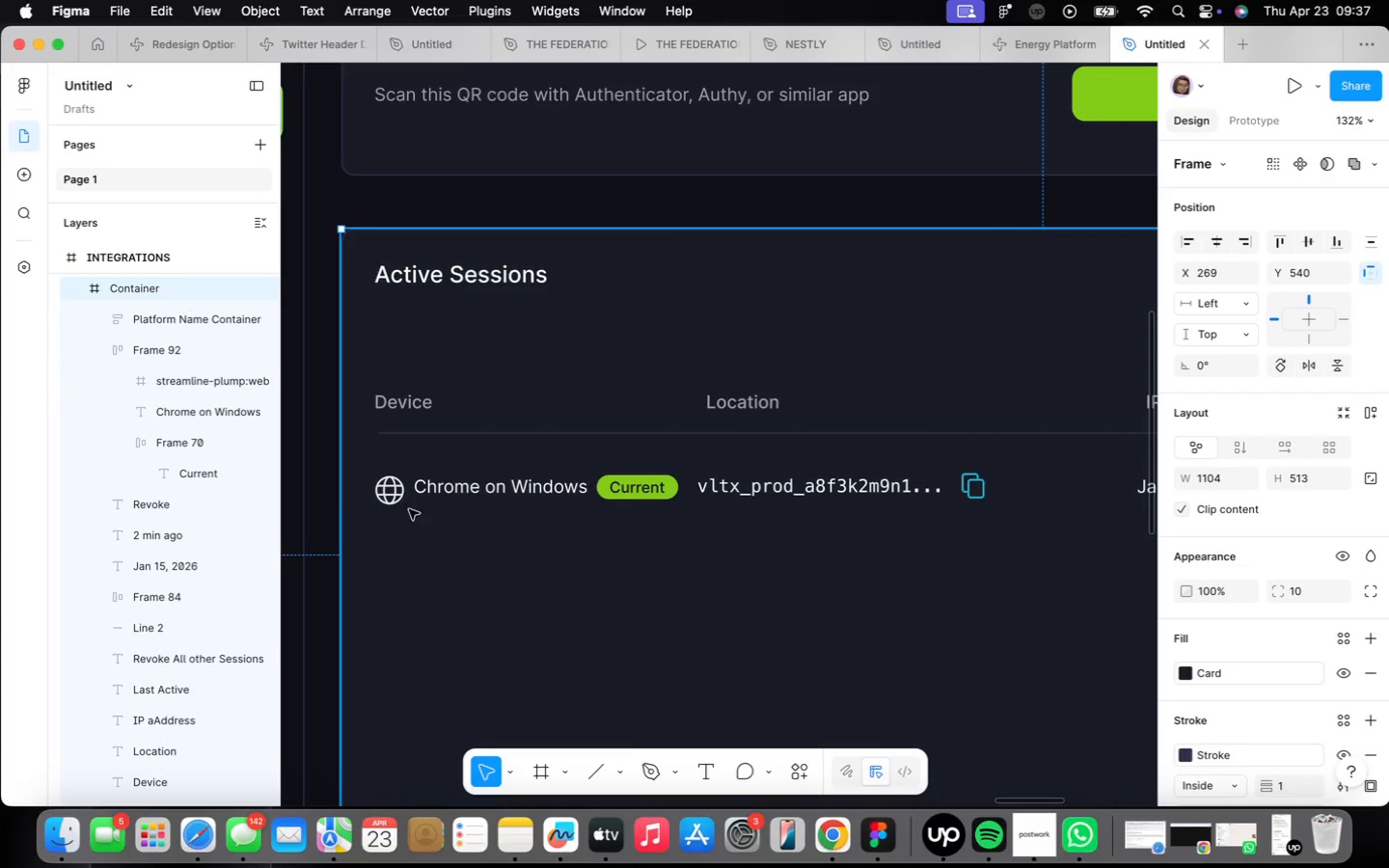 
scroll: coordinate [364, 501], scroll_direction: up, amount: 8.0
 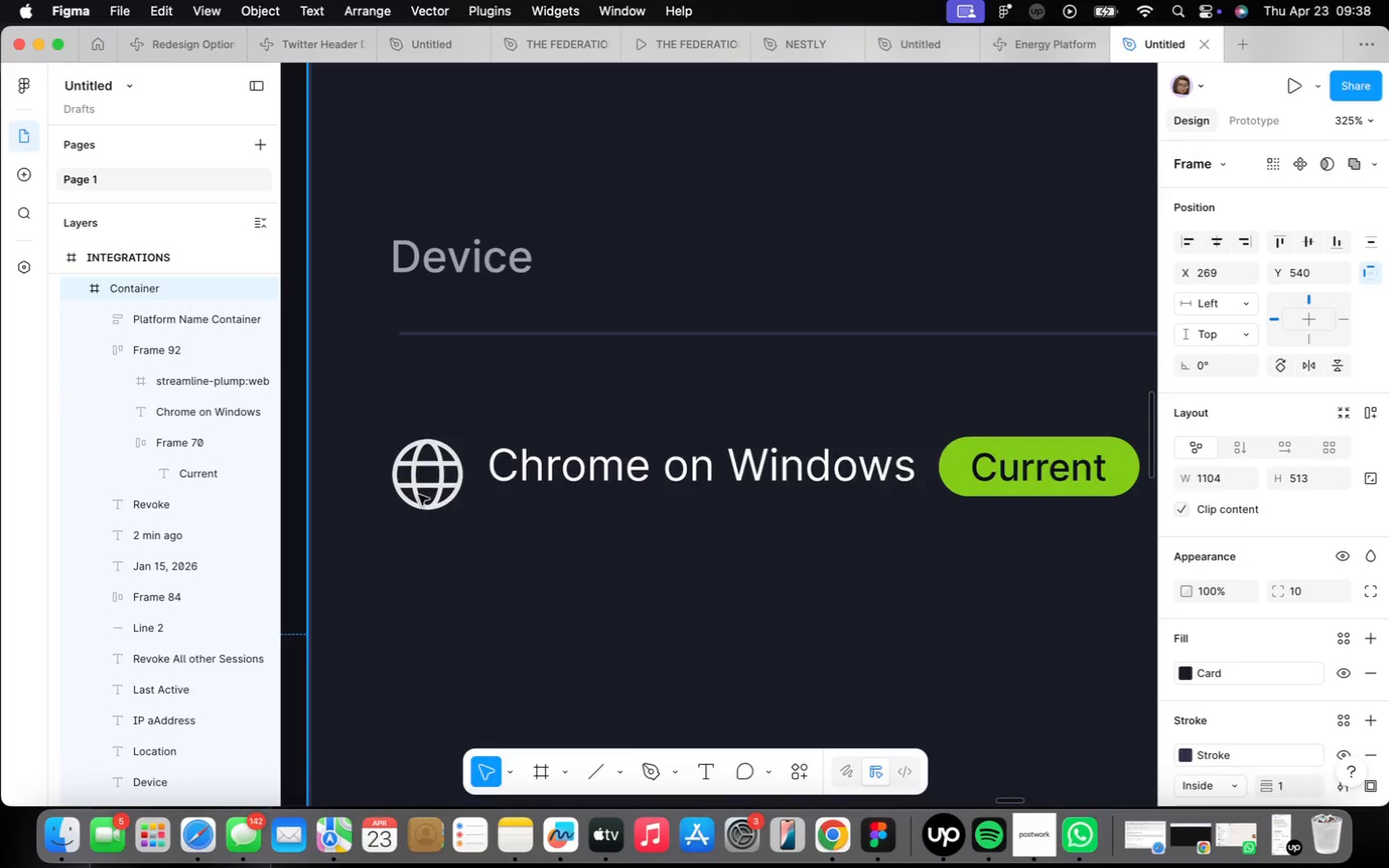 
double_click([419, 495])
 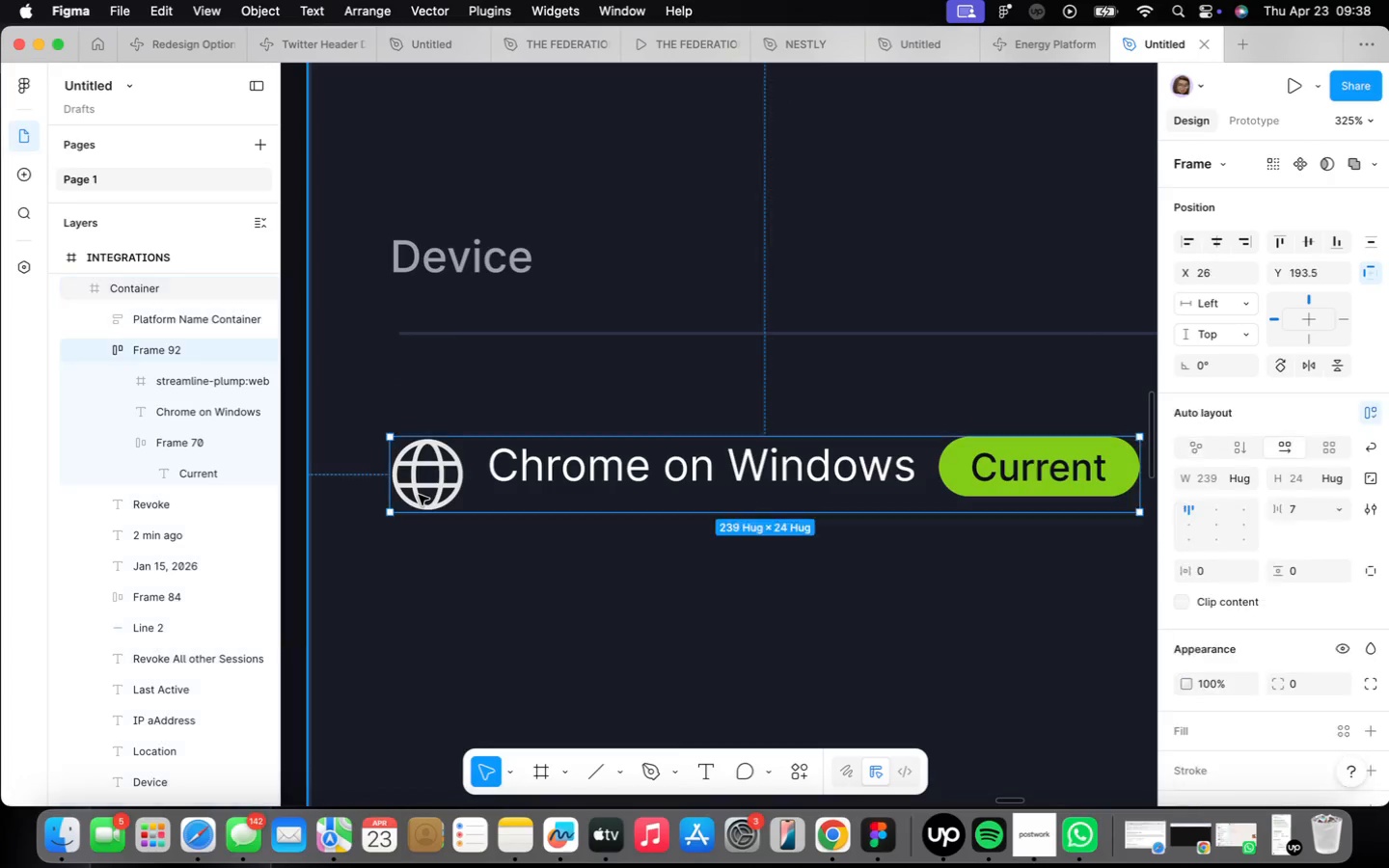 
triple_click([419, 495])
 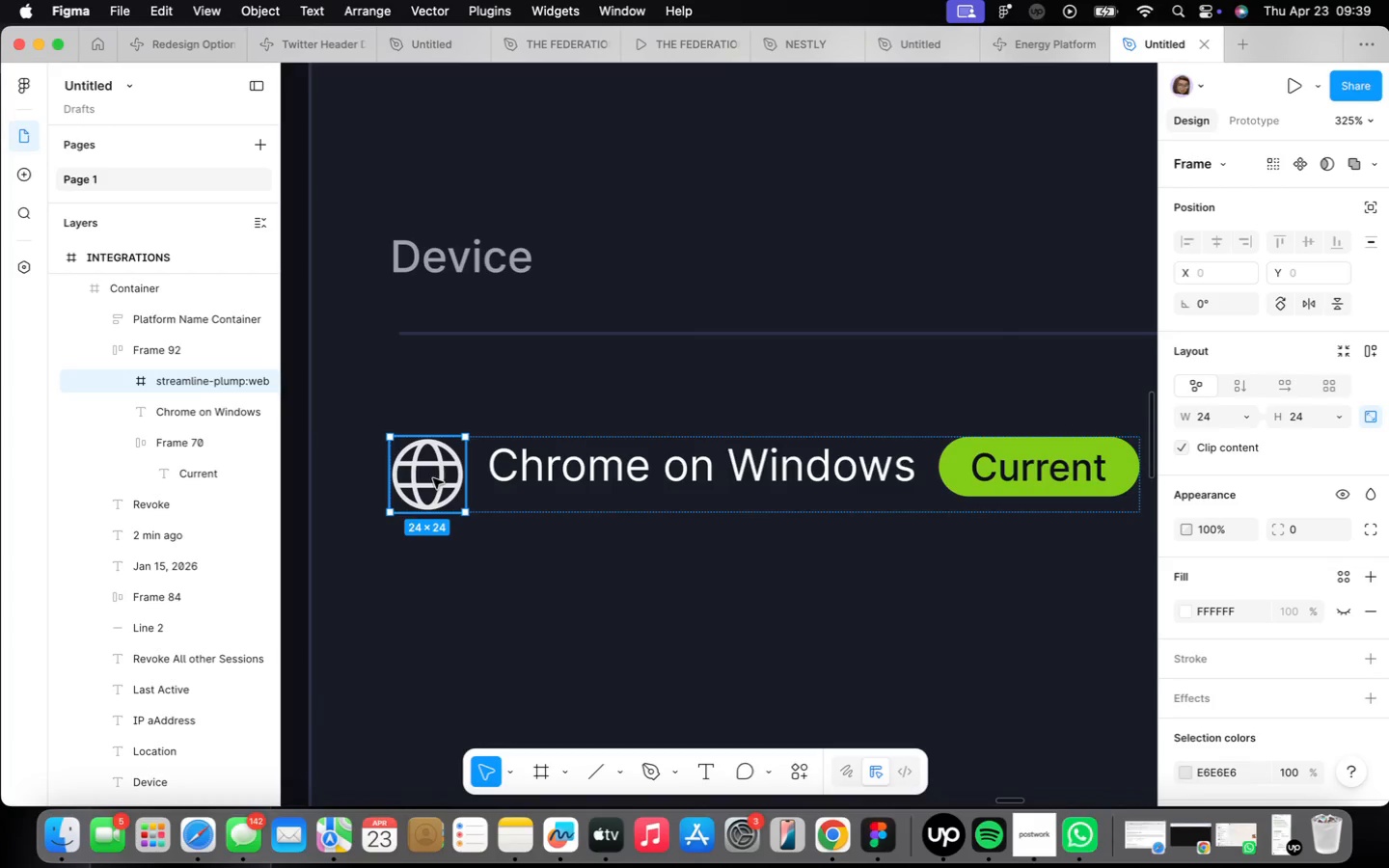 
wait(113.99)
 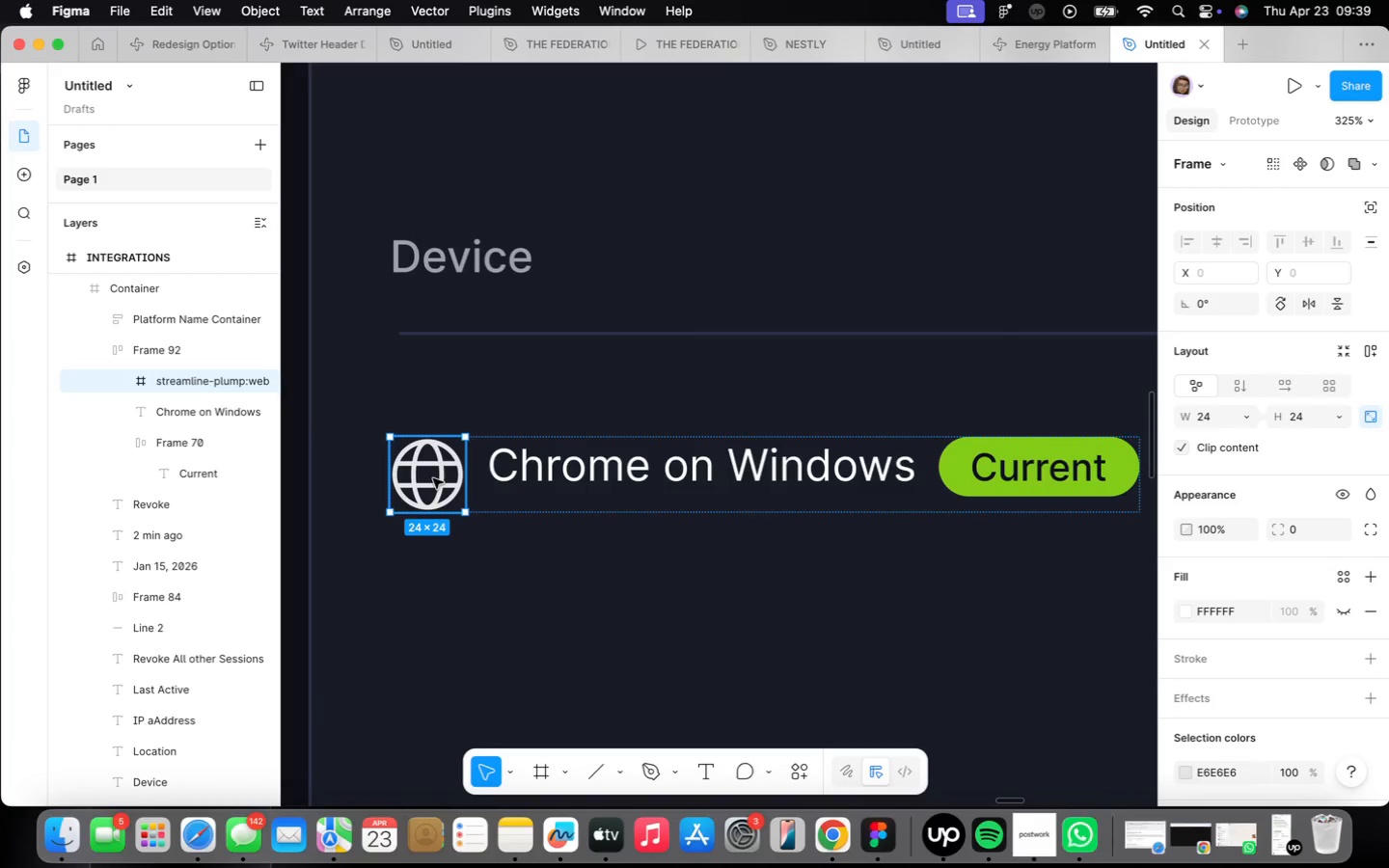 
left_click([1219, 417])
 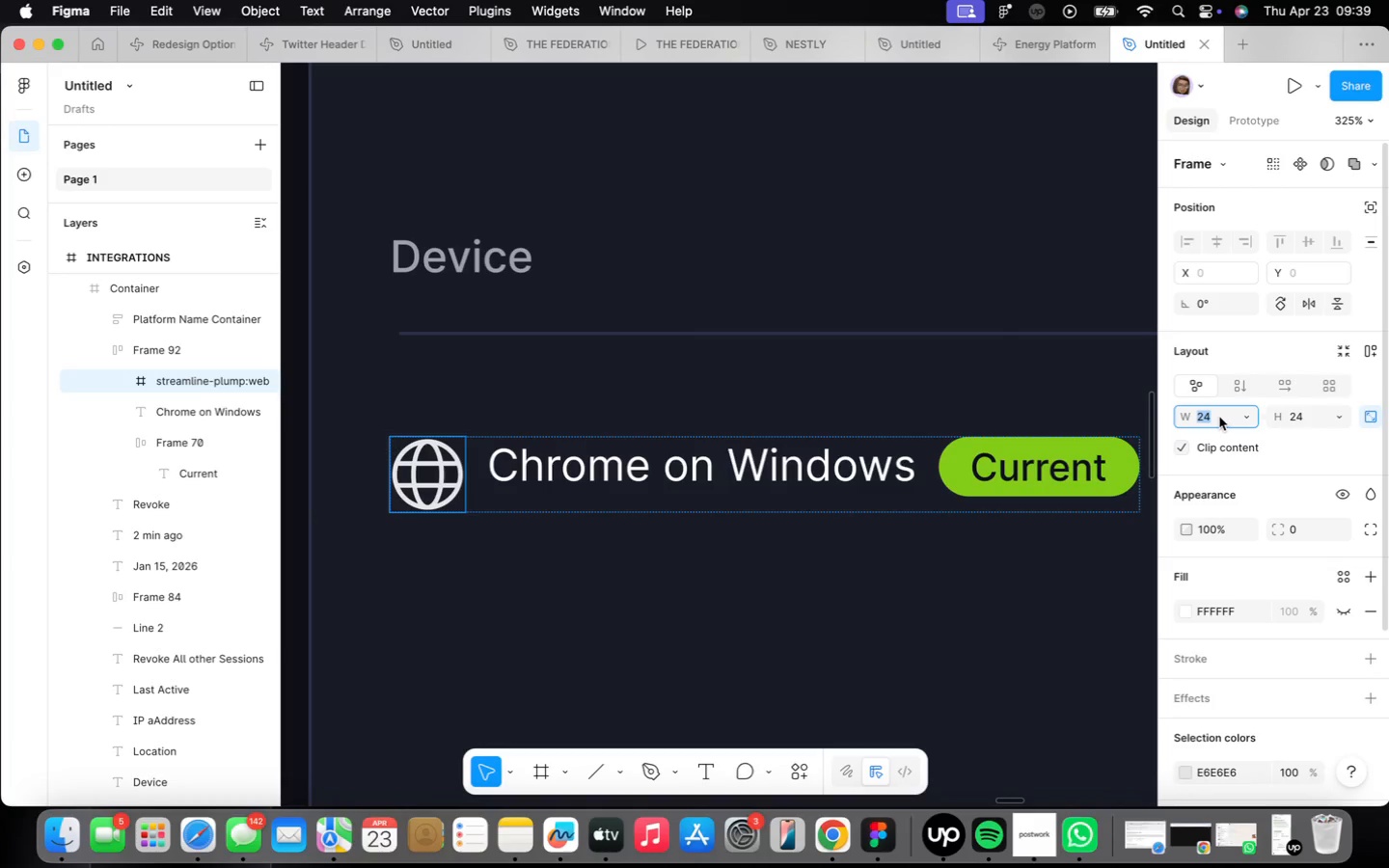 
type(18)
 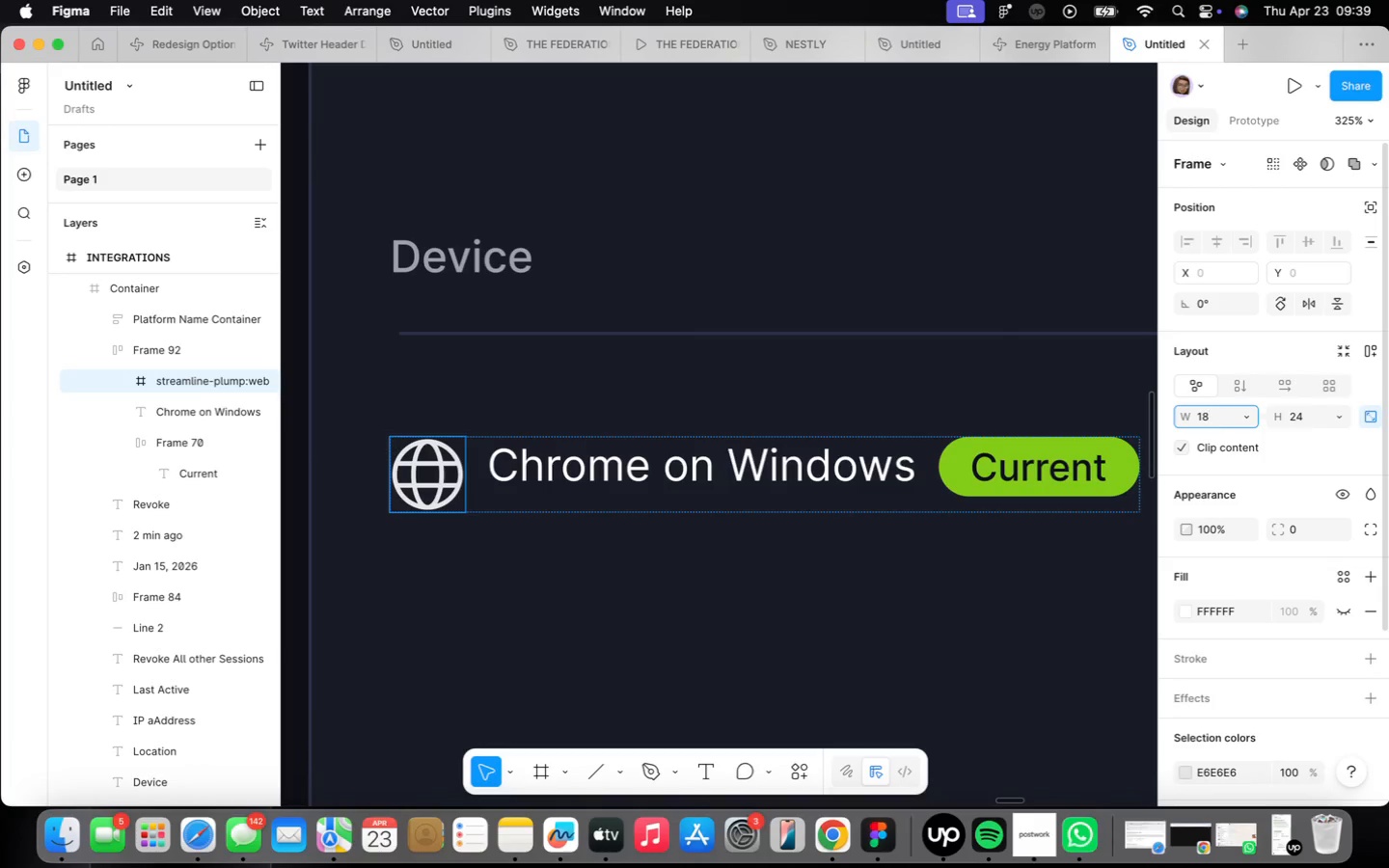 
key(Enter)
 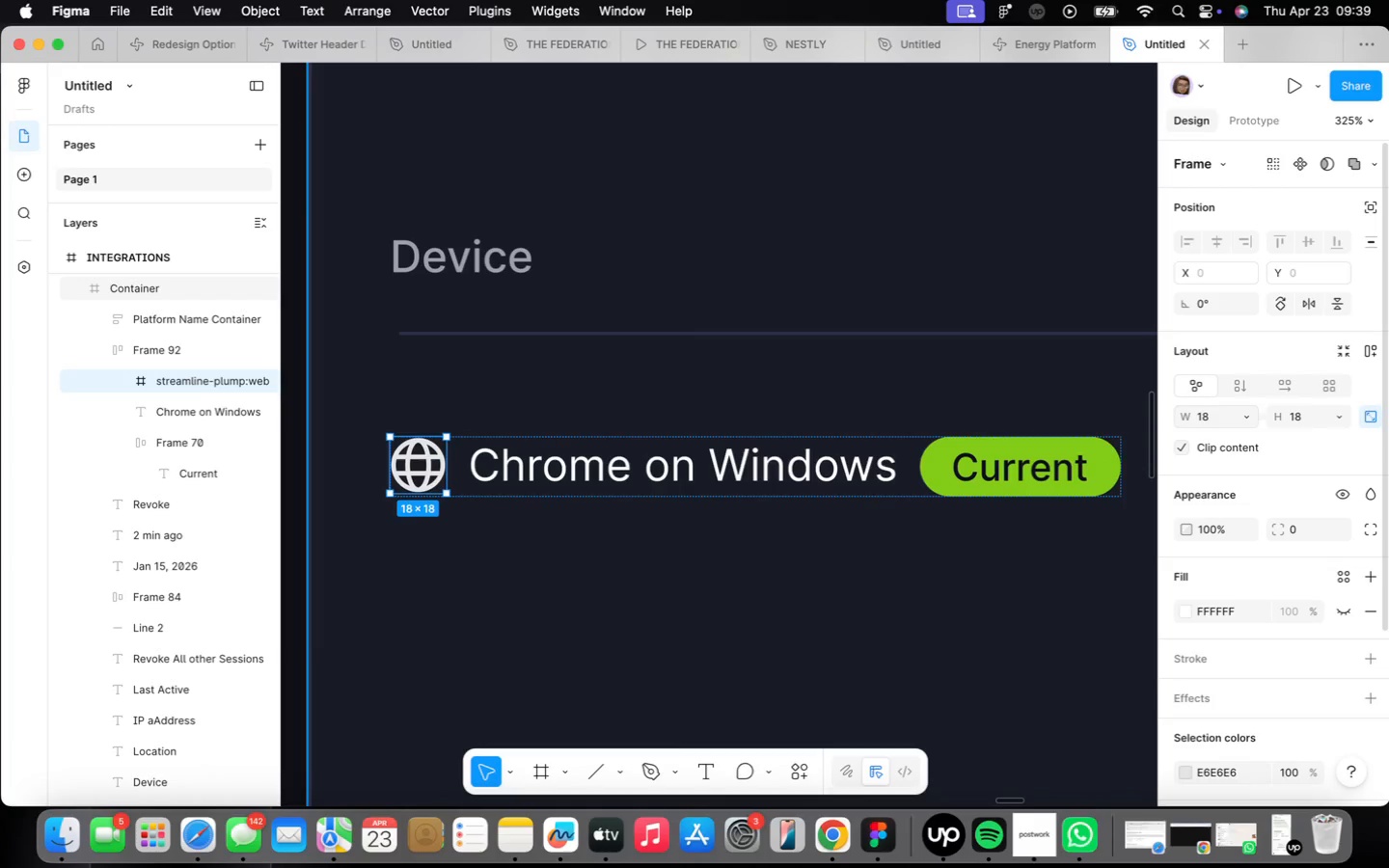 
left_click_drag(start_coordinate=[1289, 374], to_coordinate=[1252, 371])
 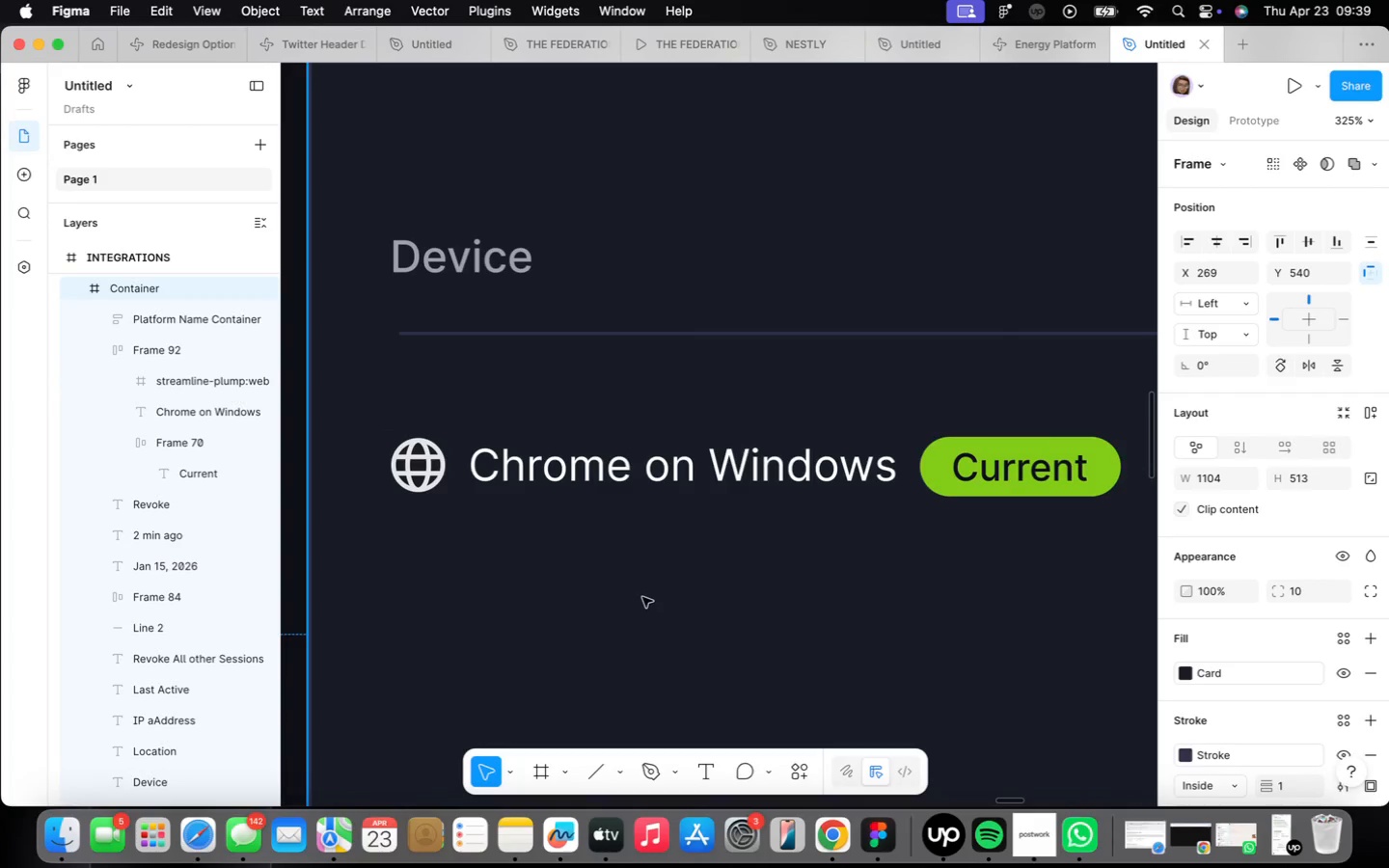 
scroll: coordinate [640, 590], scroll_direction: down, amount: 17.0
 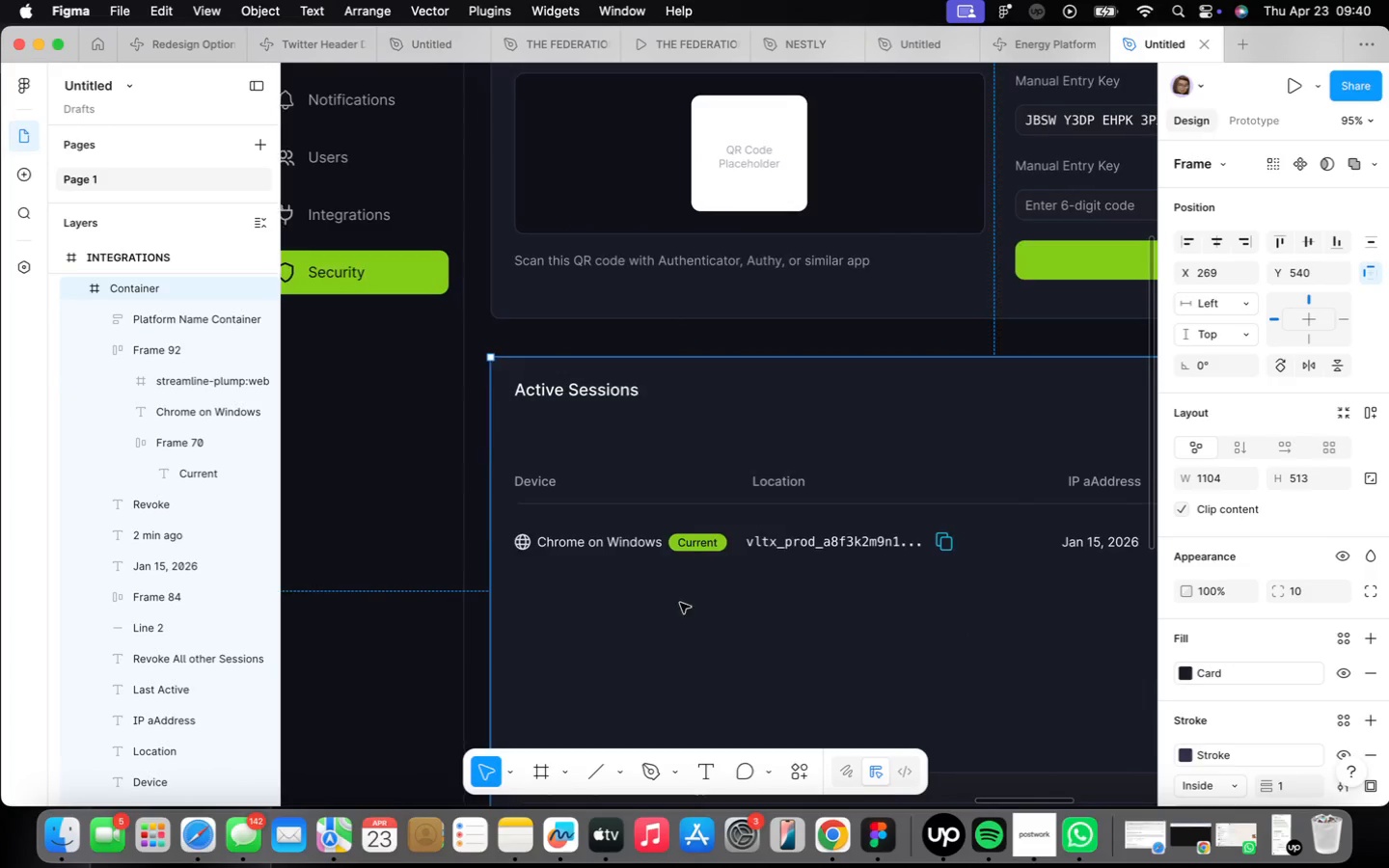 
double_click([776, 552])
 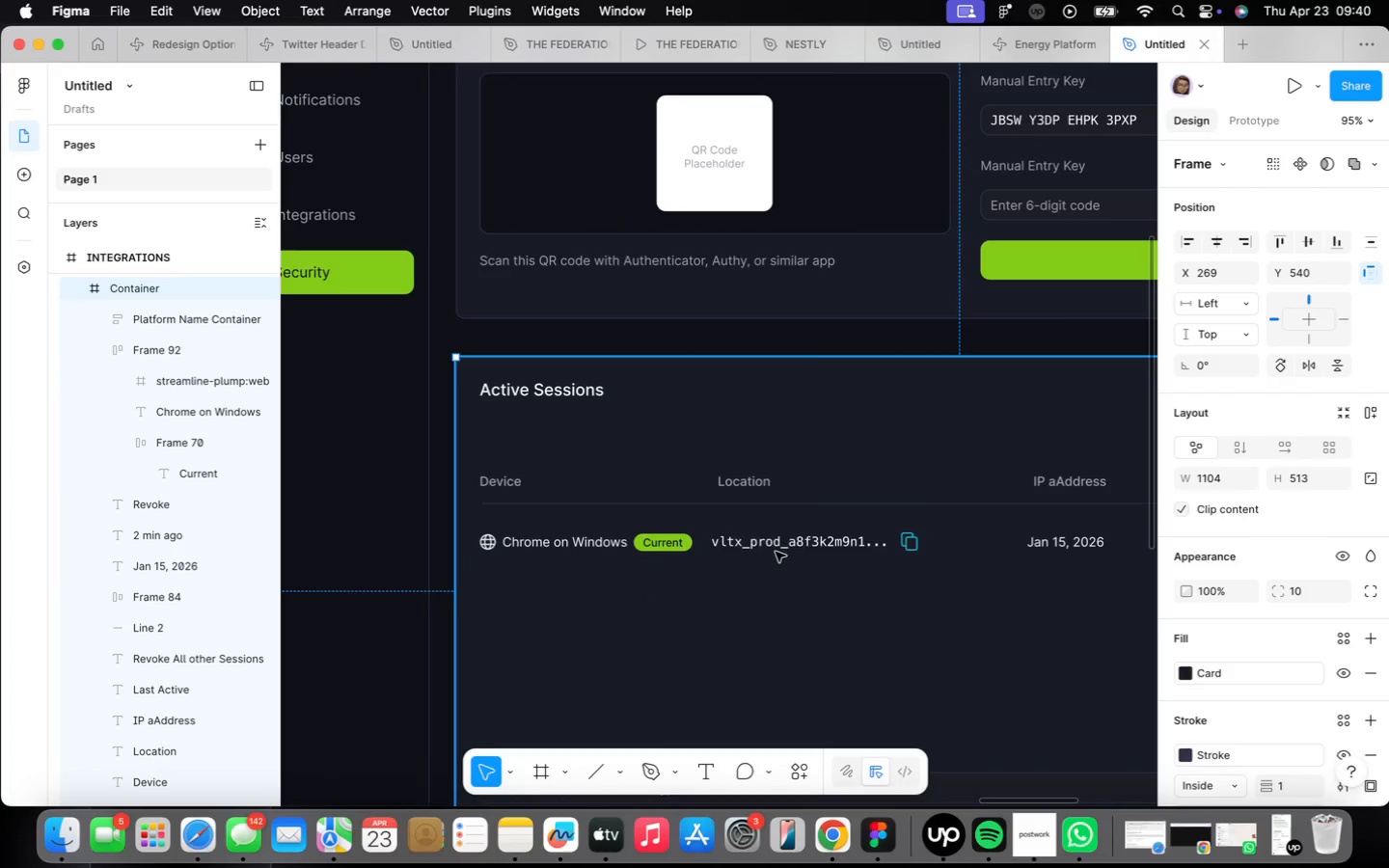 
triple_click([776, 552])
 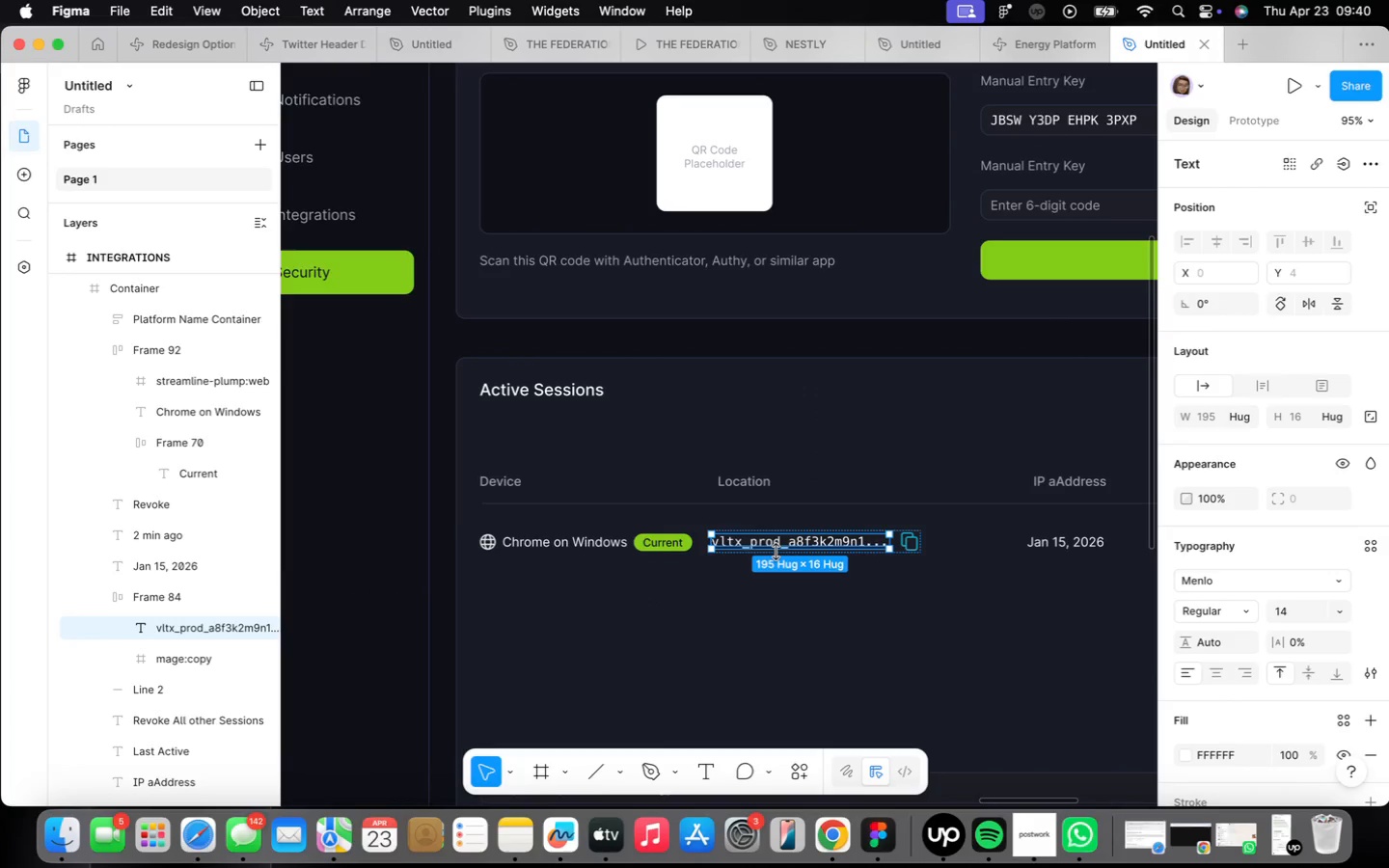 
double_click([776, 552])
 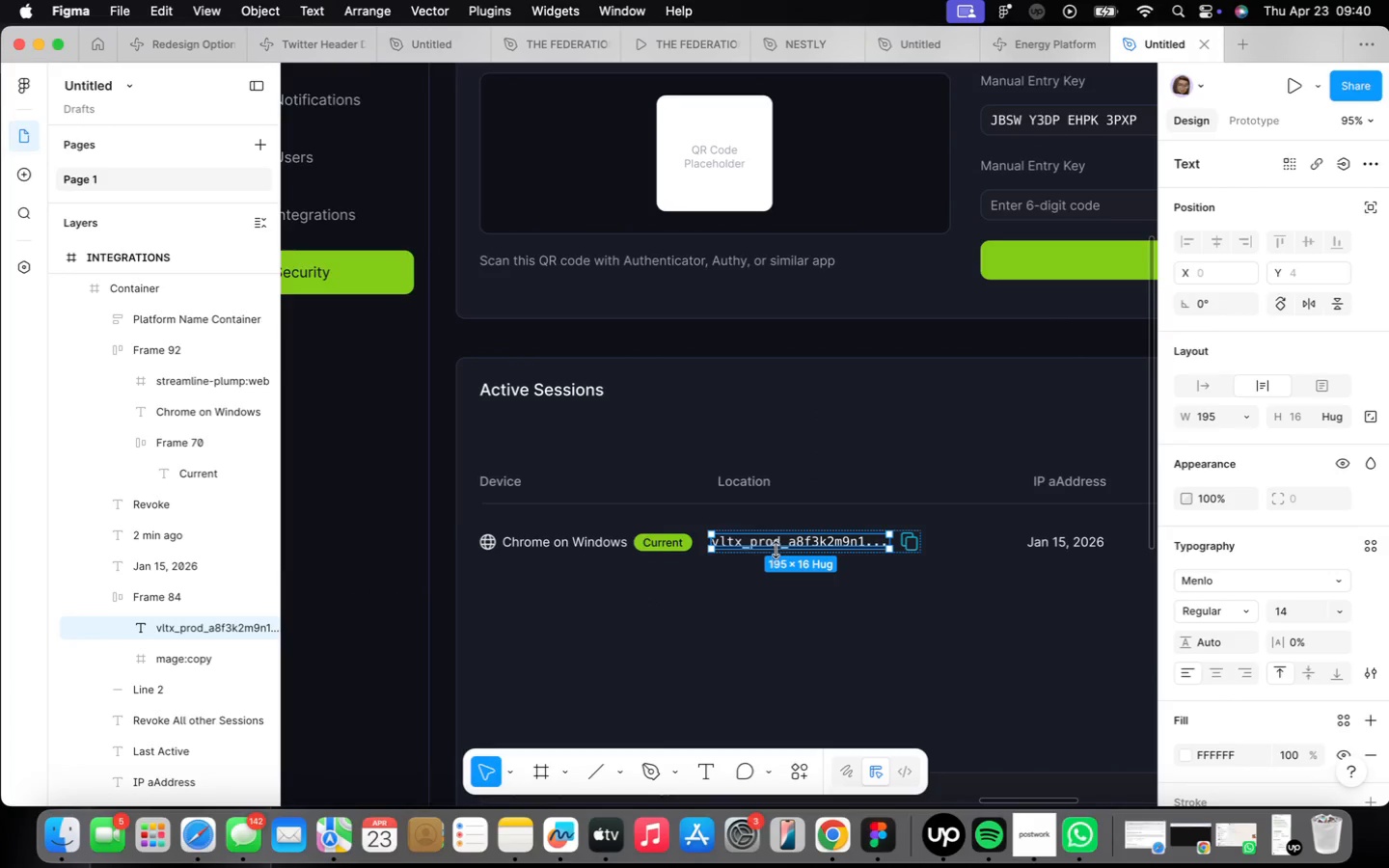 
double_click([776, 550])
 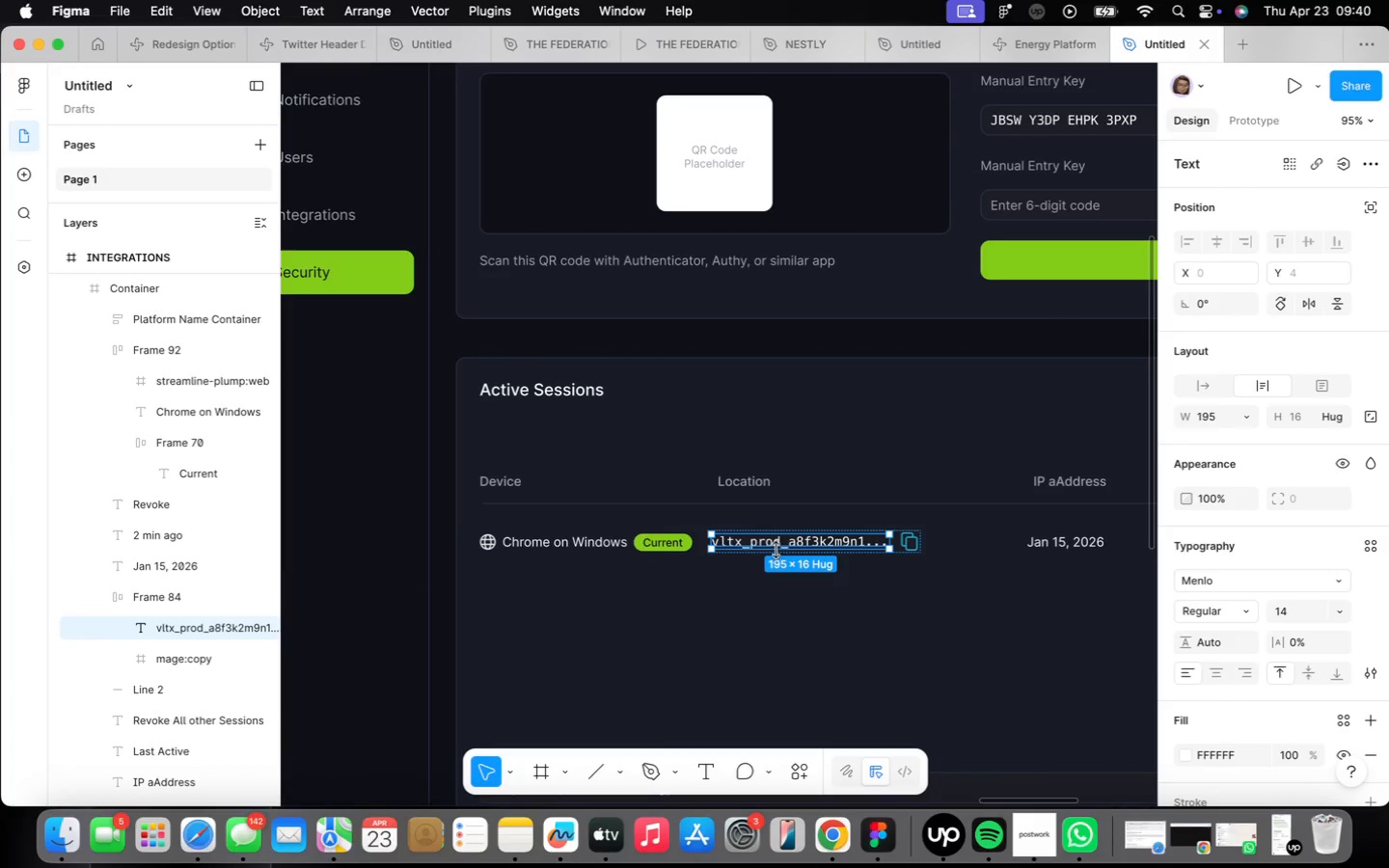 
triple_click([776, 551])
 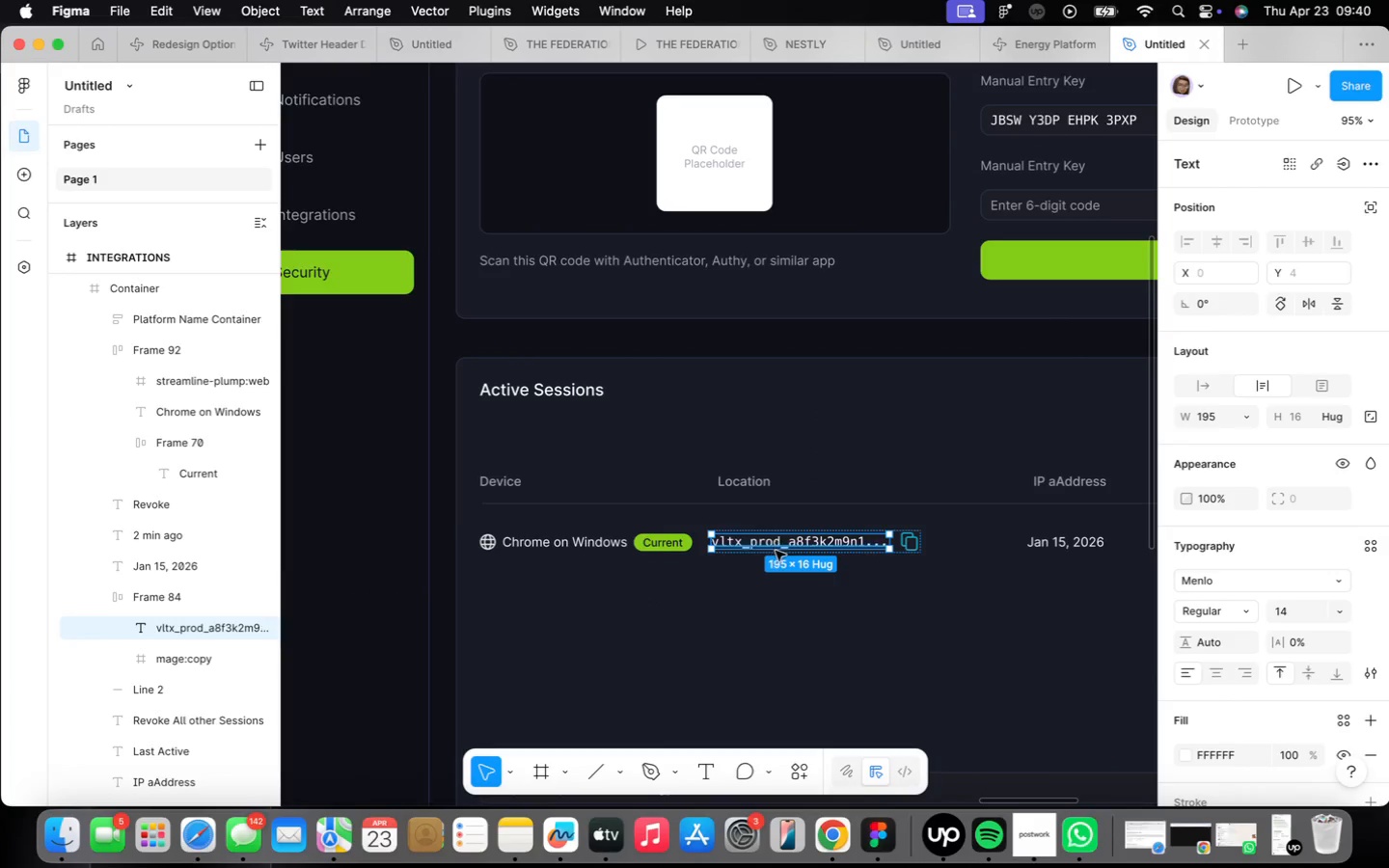 
triple_click([776, 551])
 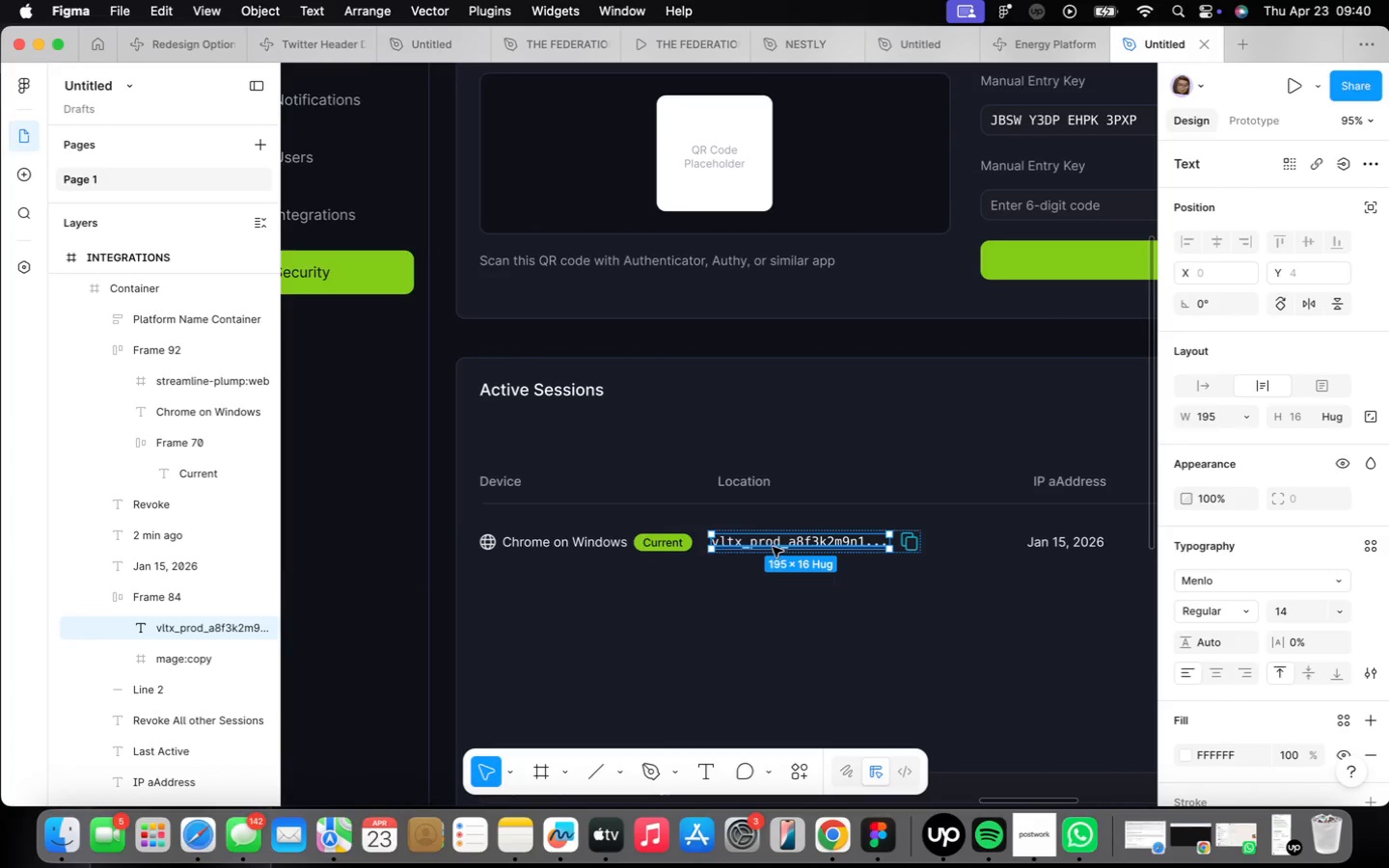 
triple_click([771, 537])
 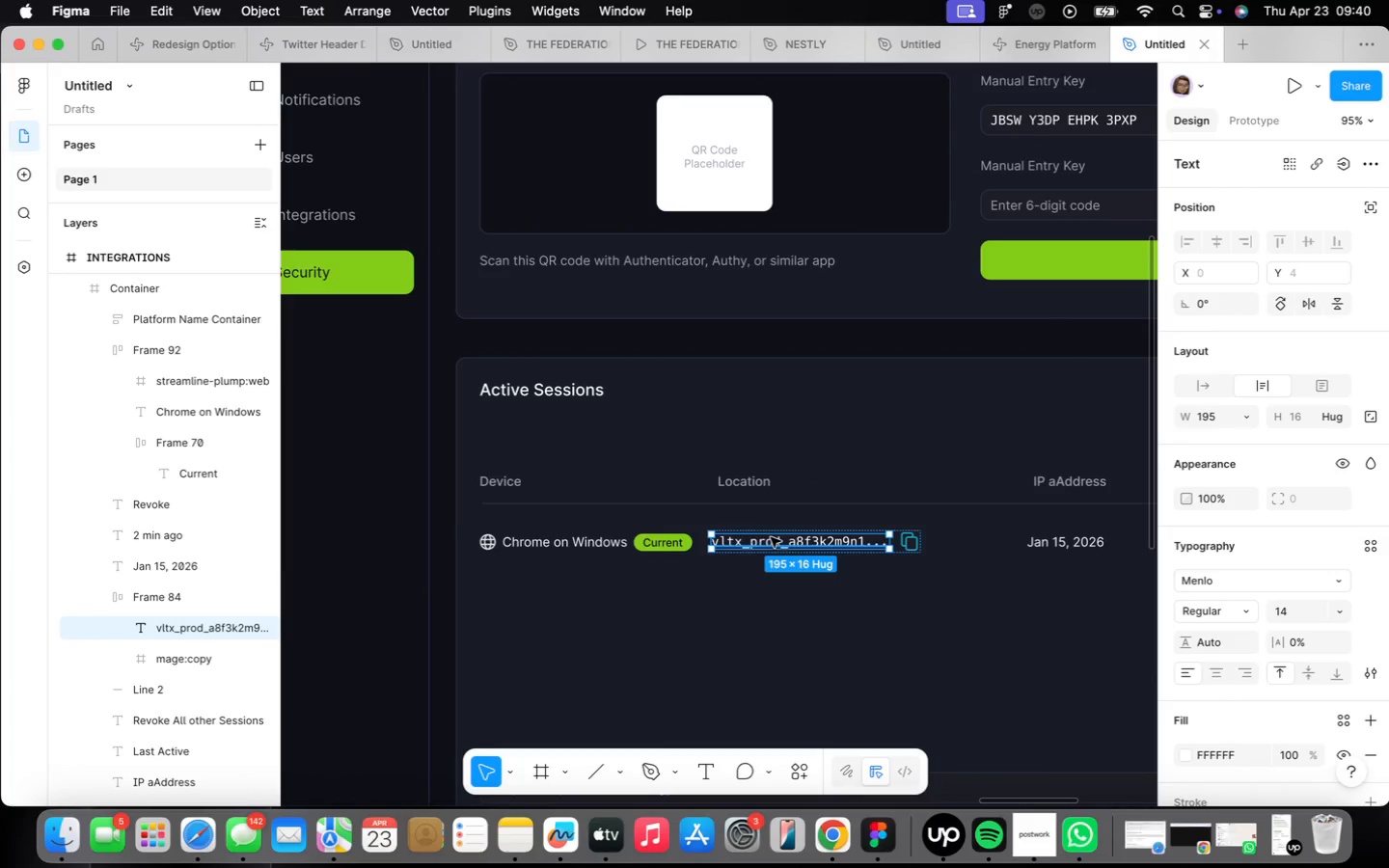 
triple_click([771, 537])
 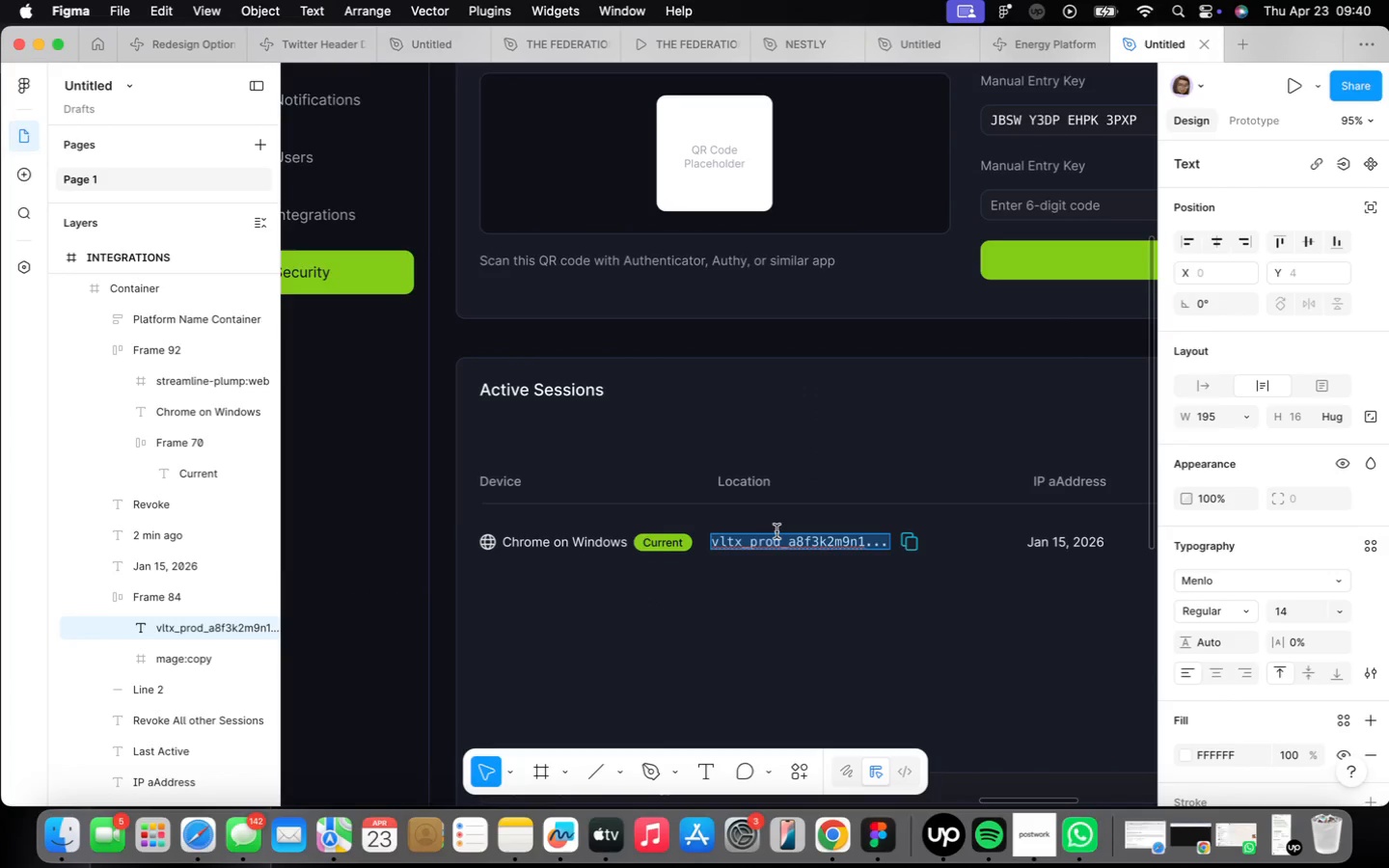 
type(San Francc)
key(Backspace)
type(isco )
key(Backspace)
type(, A)
key(Backspace)
key(Backspace)
type( CA)
 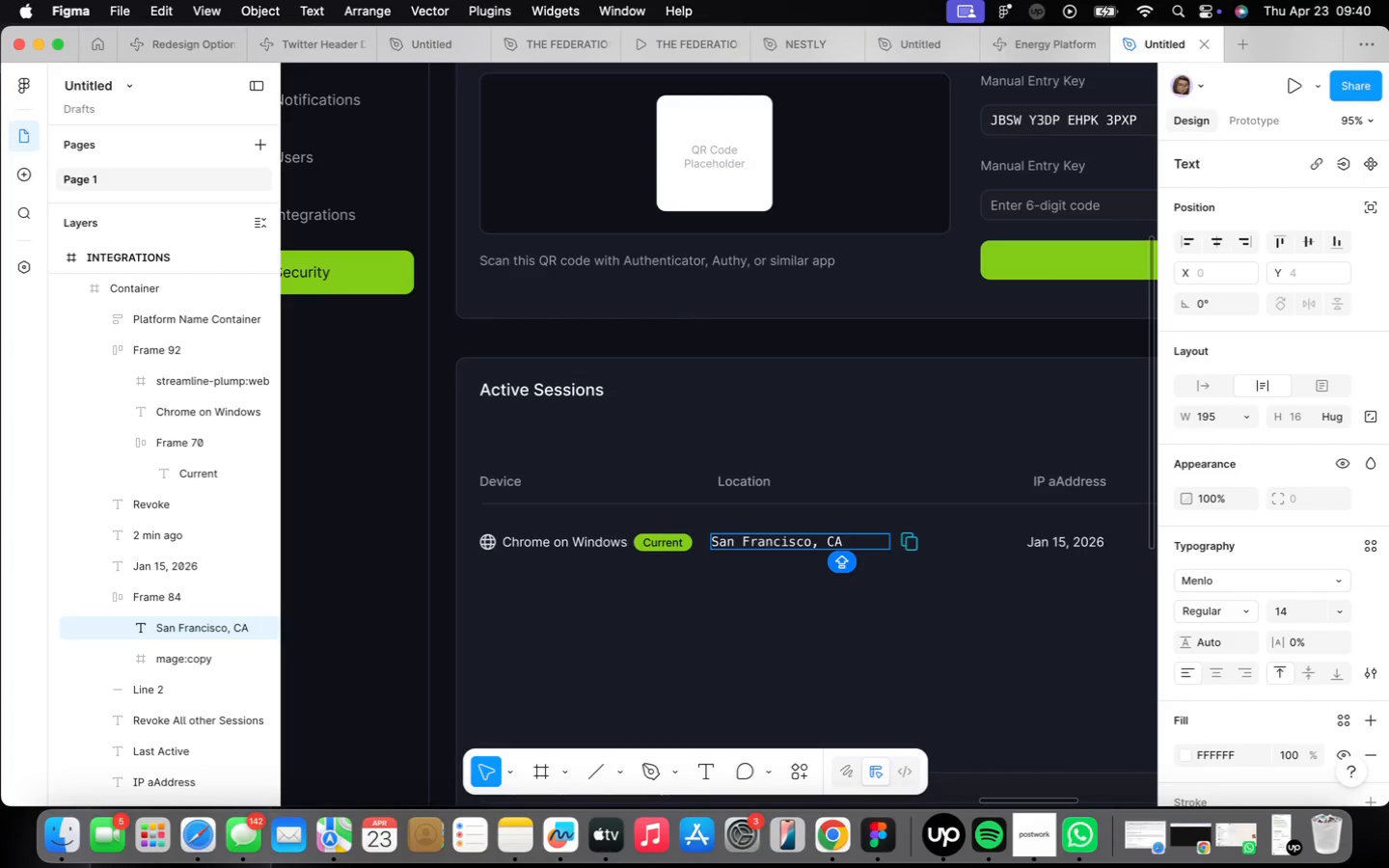 
left_click([886, 670])
 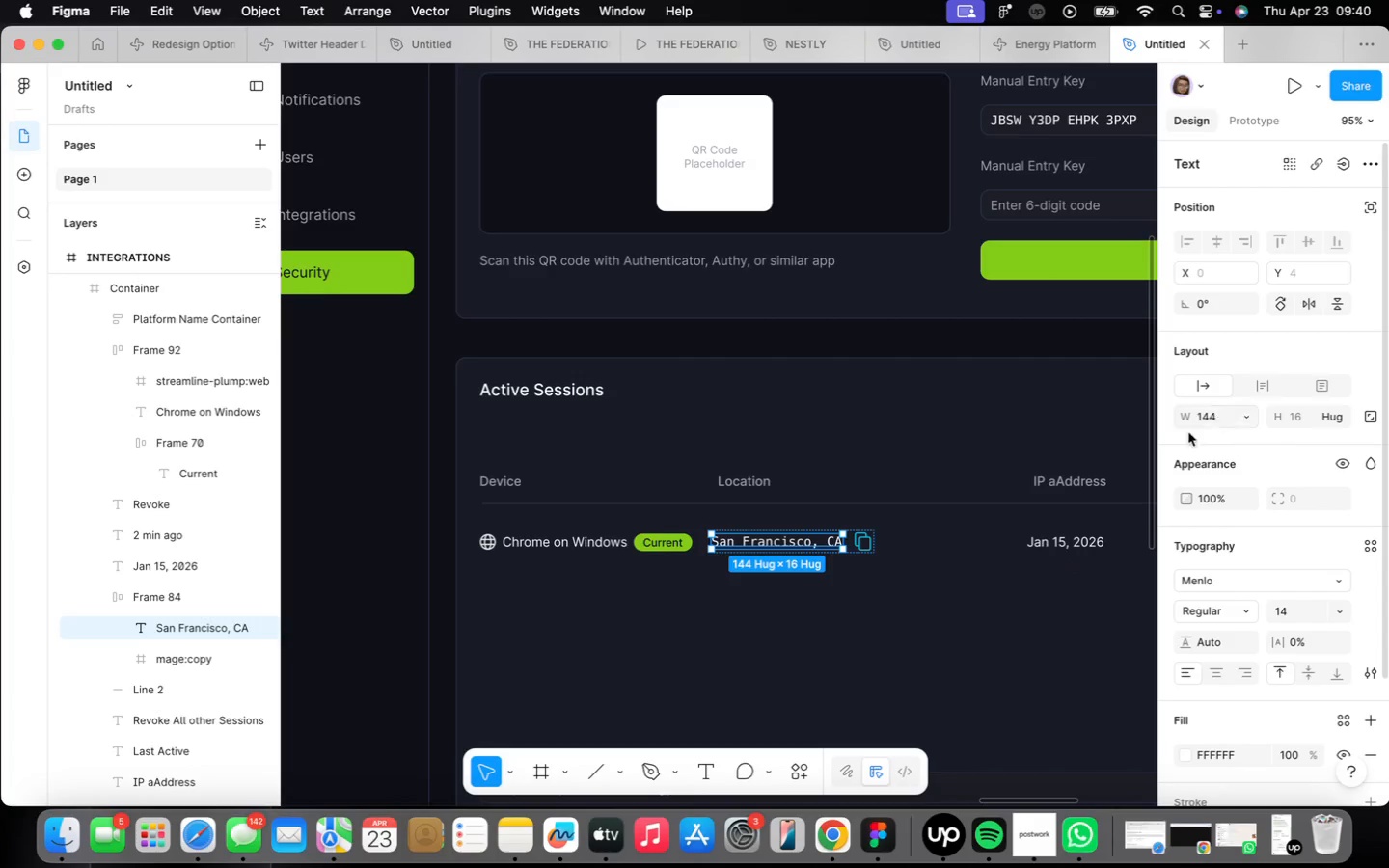 
left_click([815, 610])
 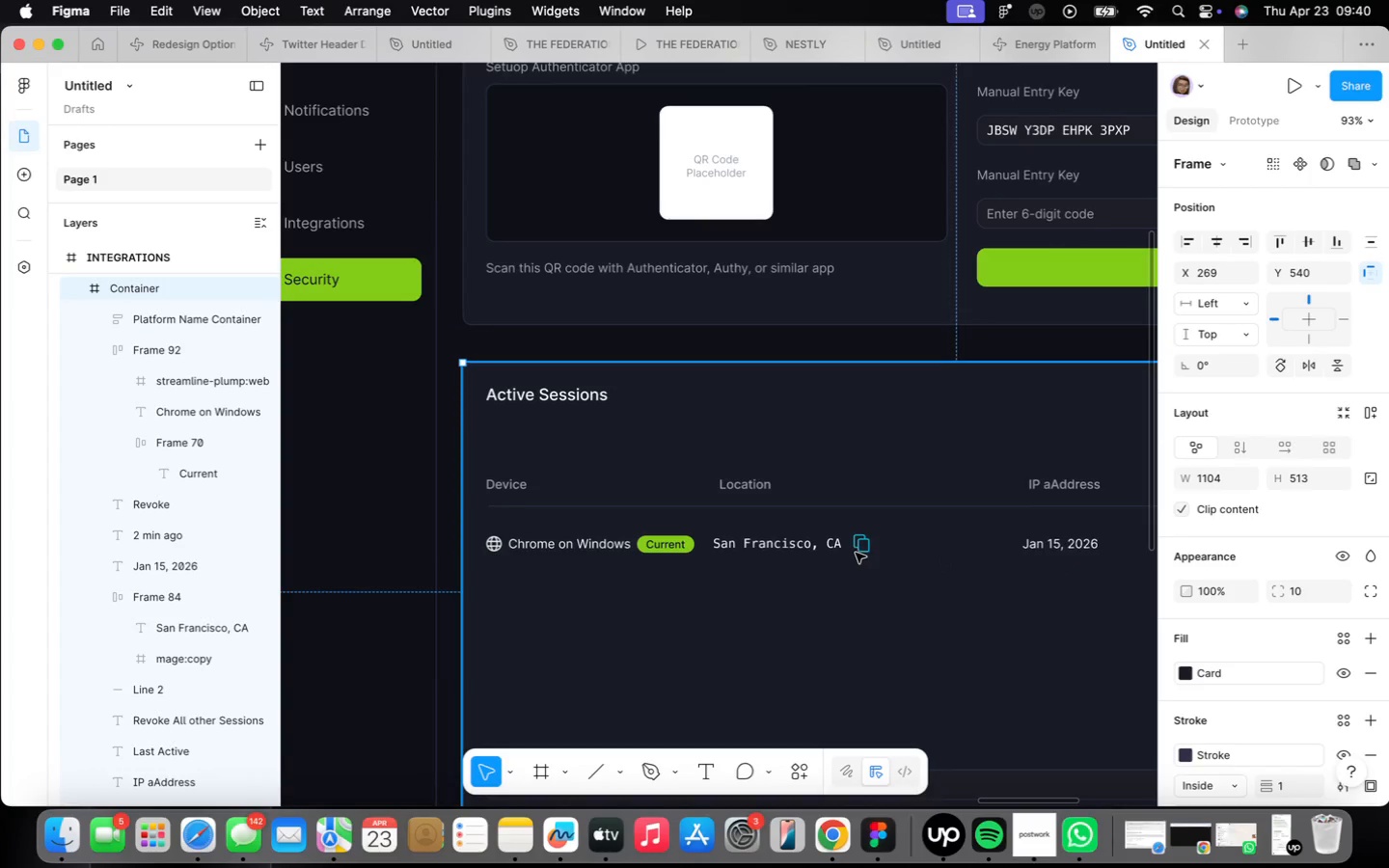 
scroll: coordinate [811, 613], scroll_direction: down, amount: 1.0
 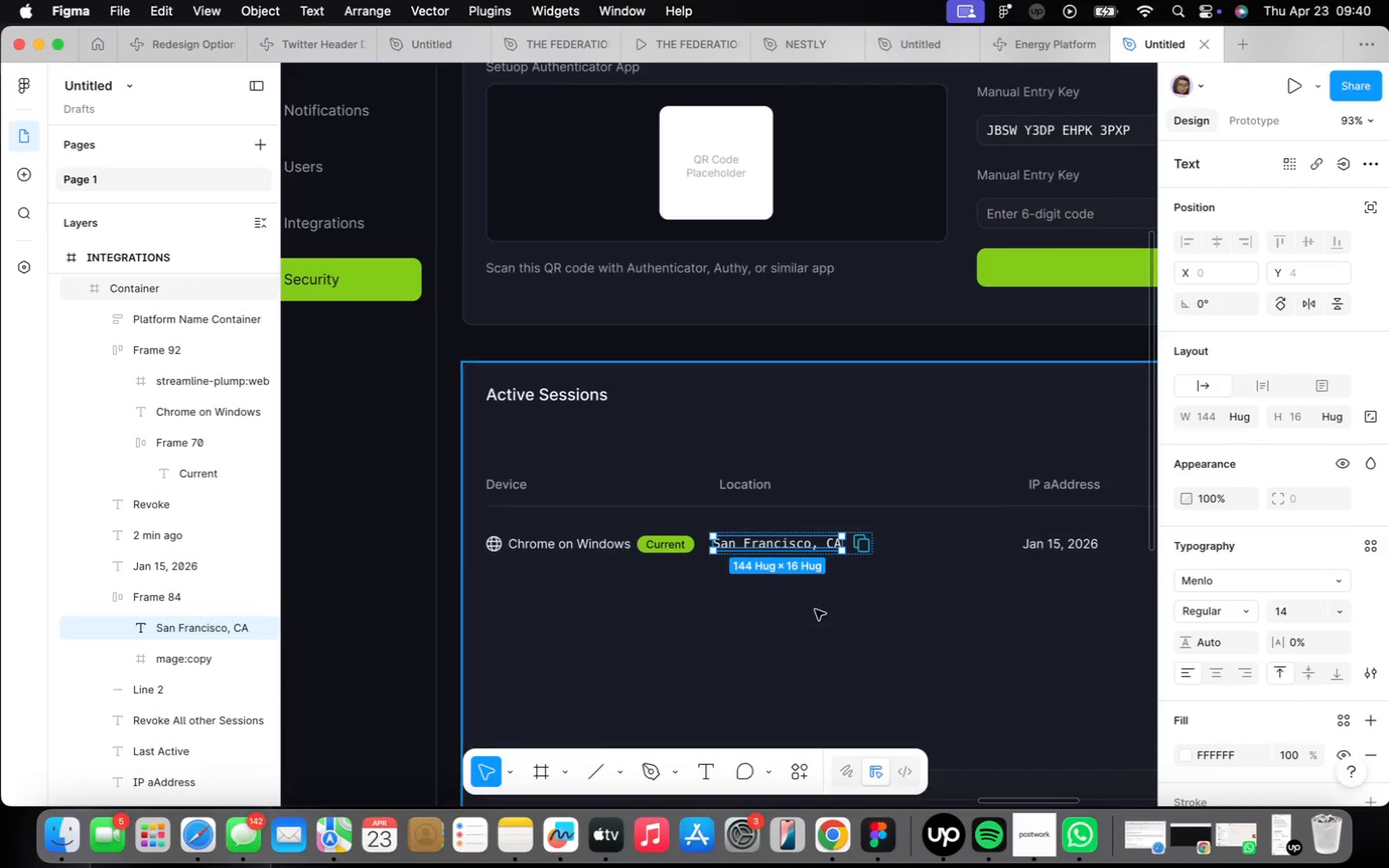 
left_click([856, 520])
 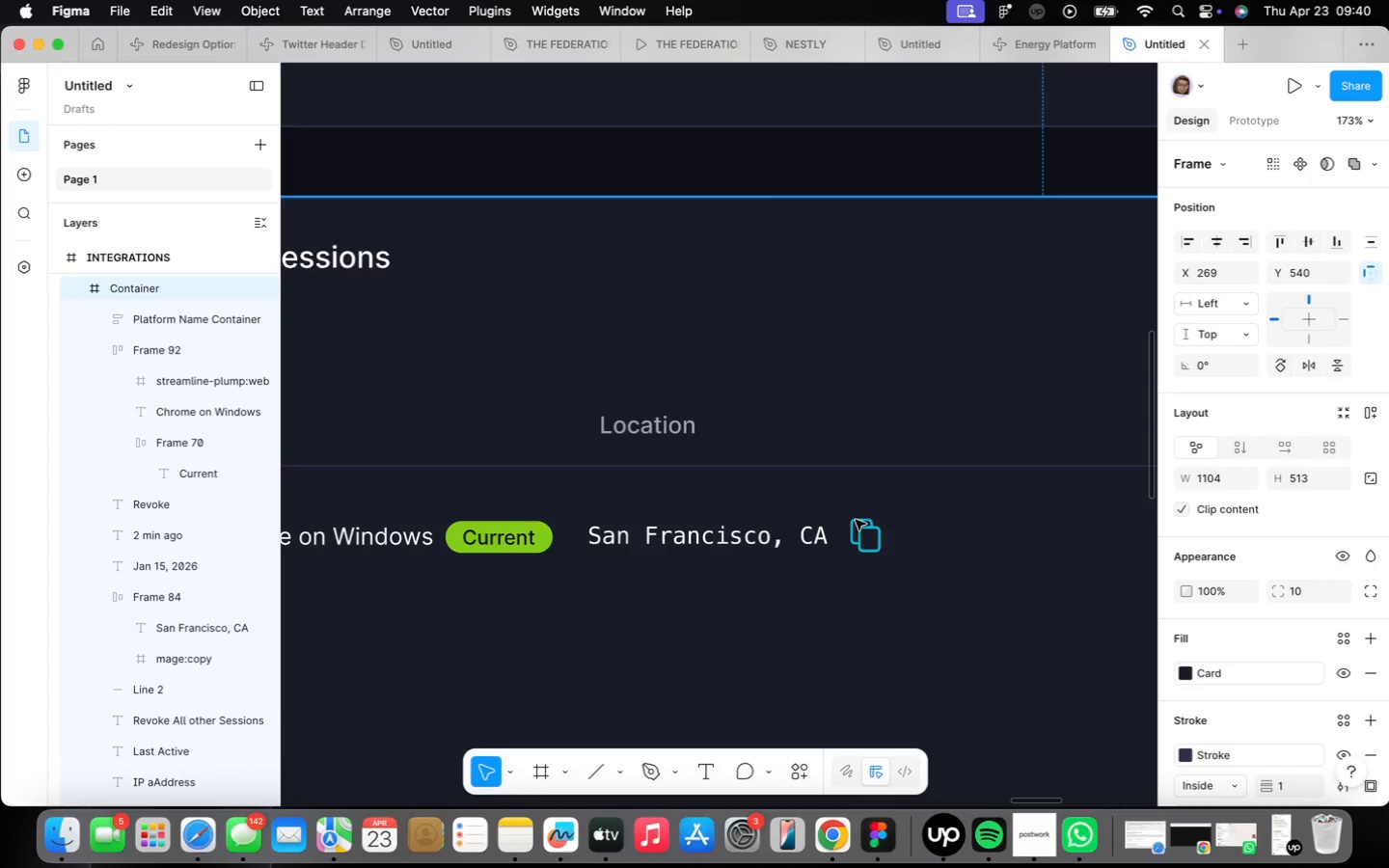 
scroll: coordinate [858, 552], scroll_direction: up, amount: 7.0
 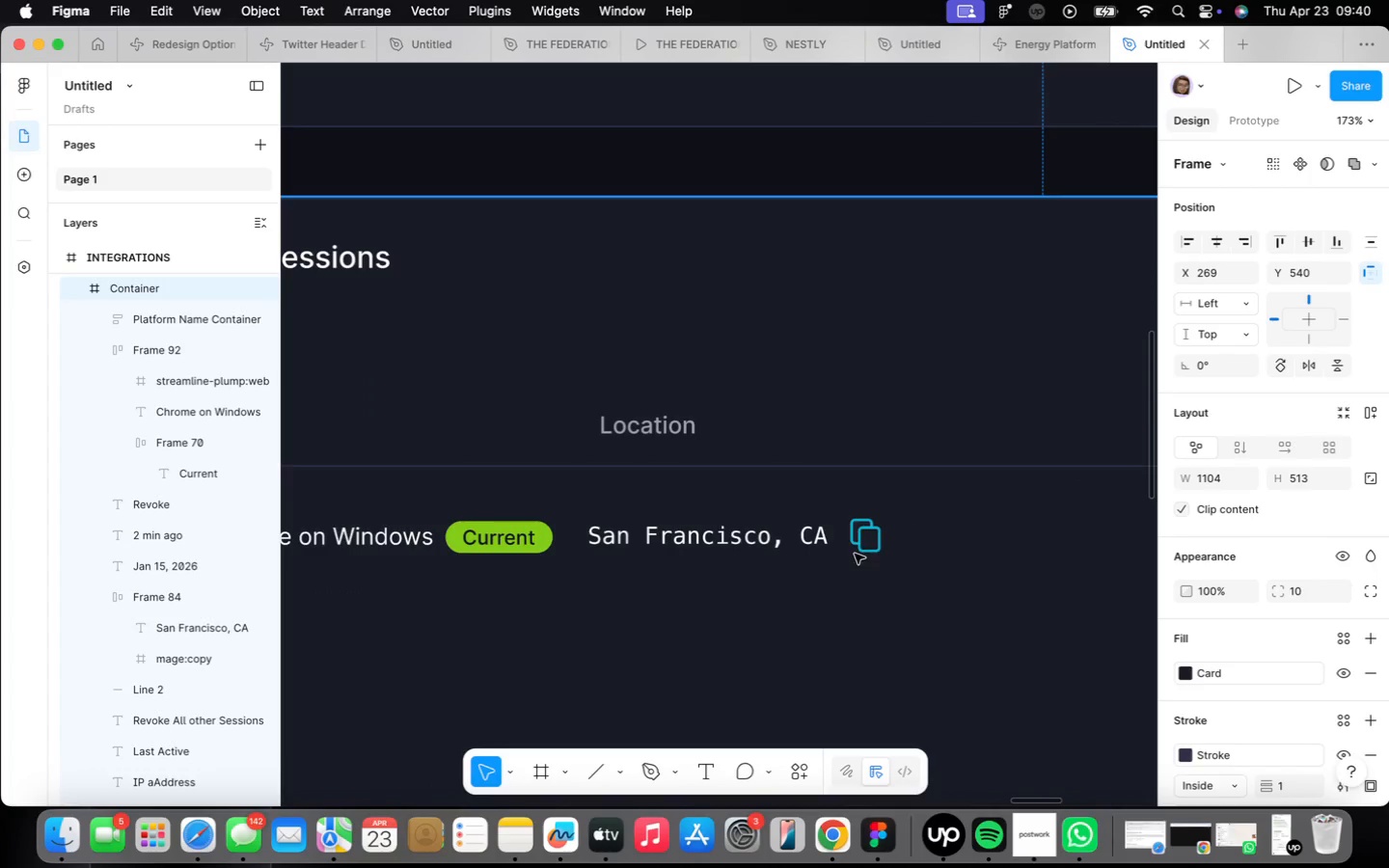 
double_click([856, 520])
 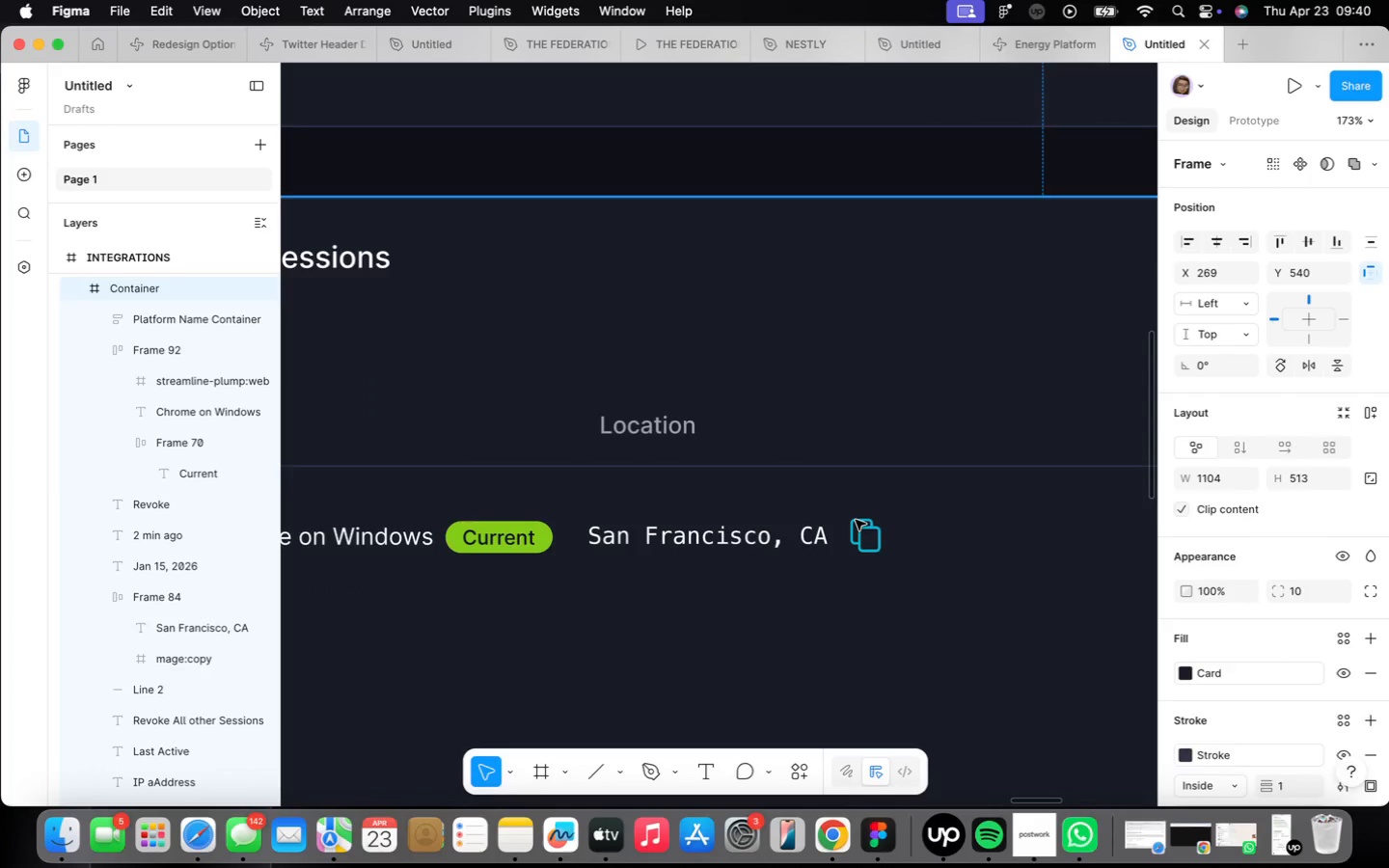 
triple_click([856, 520])
 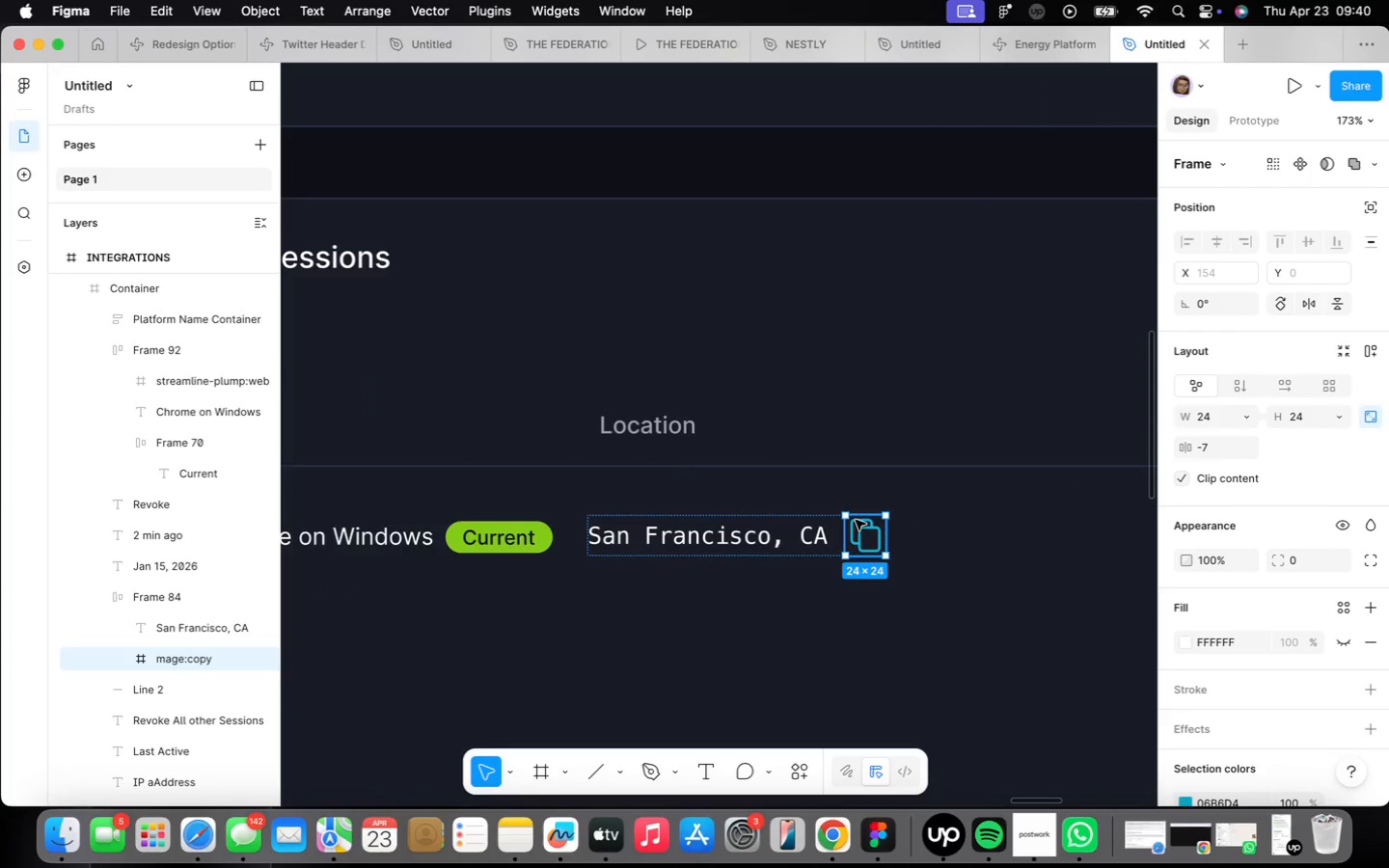 
key(Backspace)
 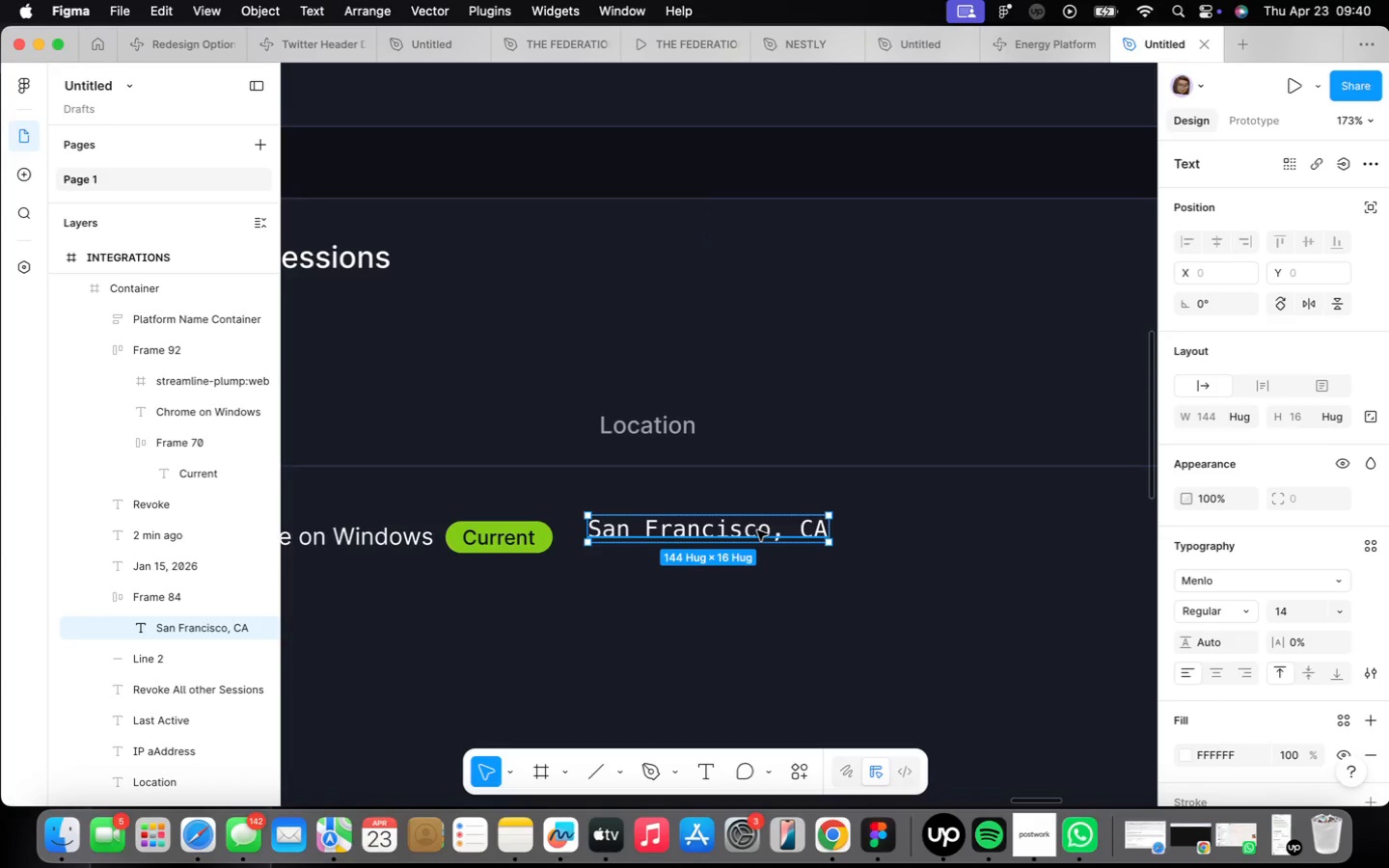 
double_click([757, 530])
 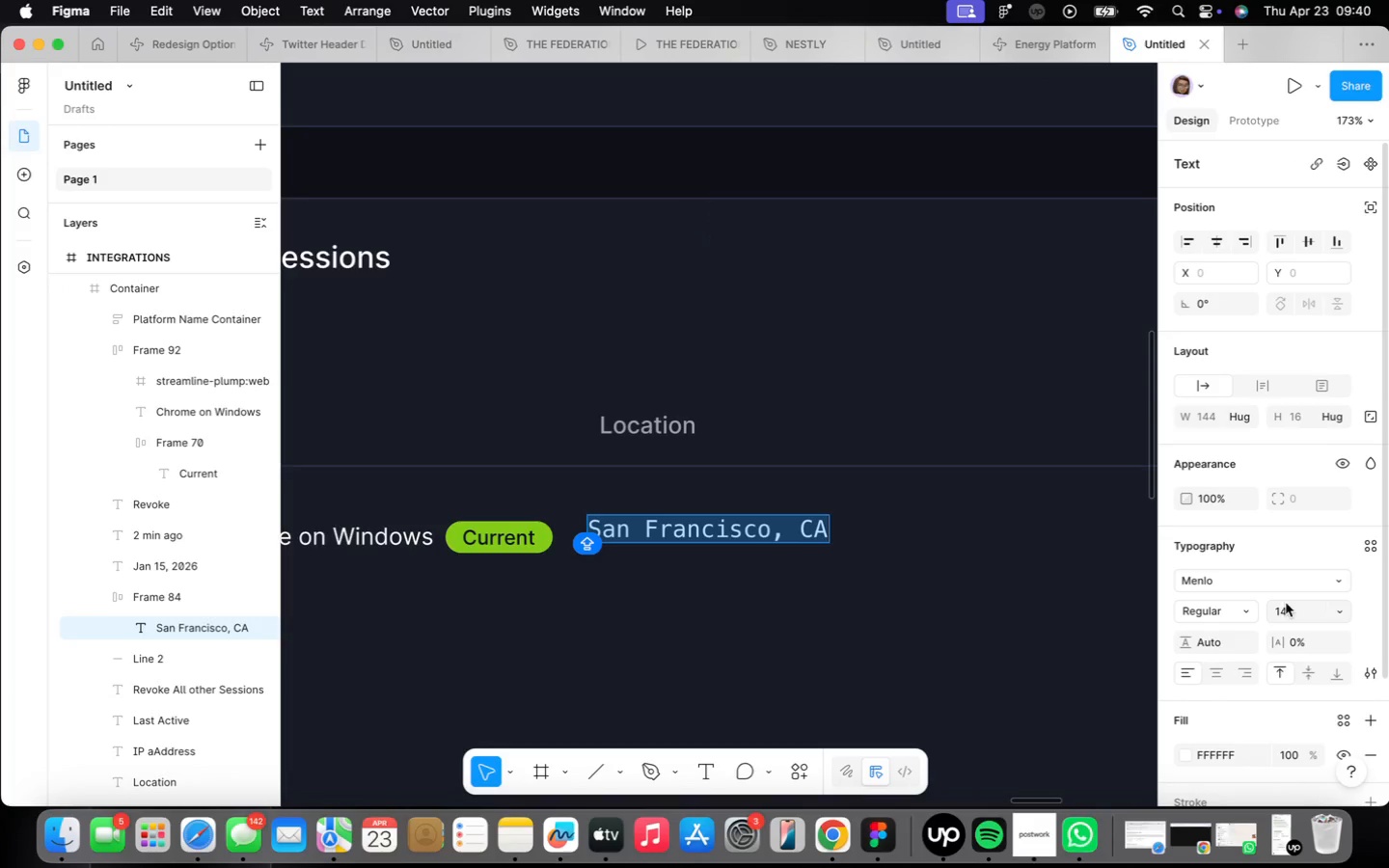 
left_click([1251, 583])
 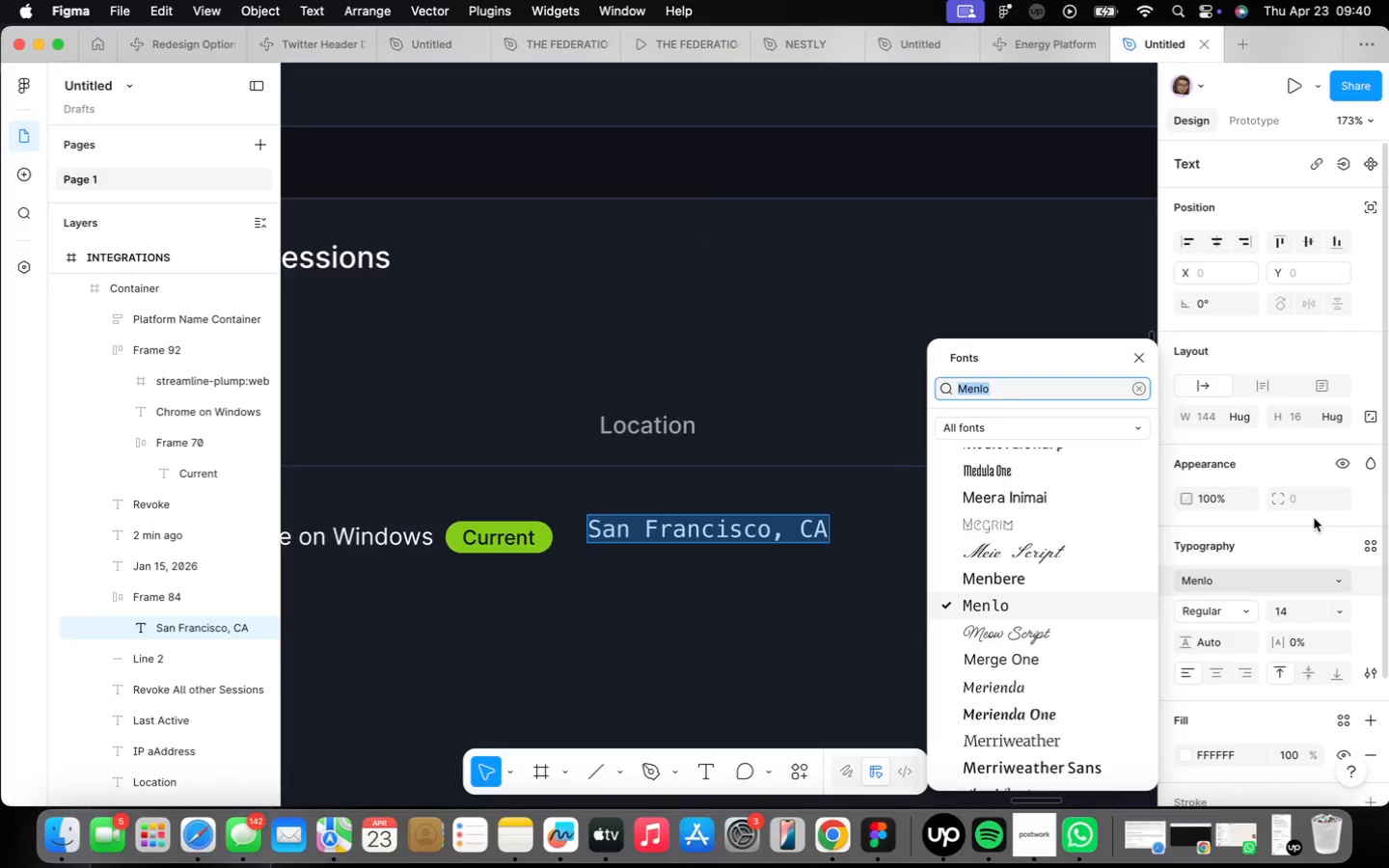 
type(INTER)
 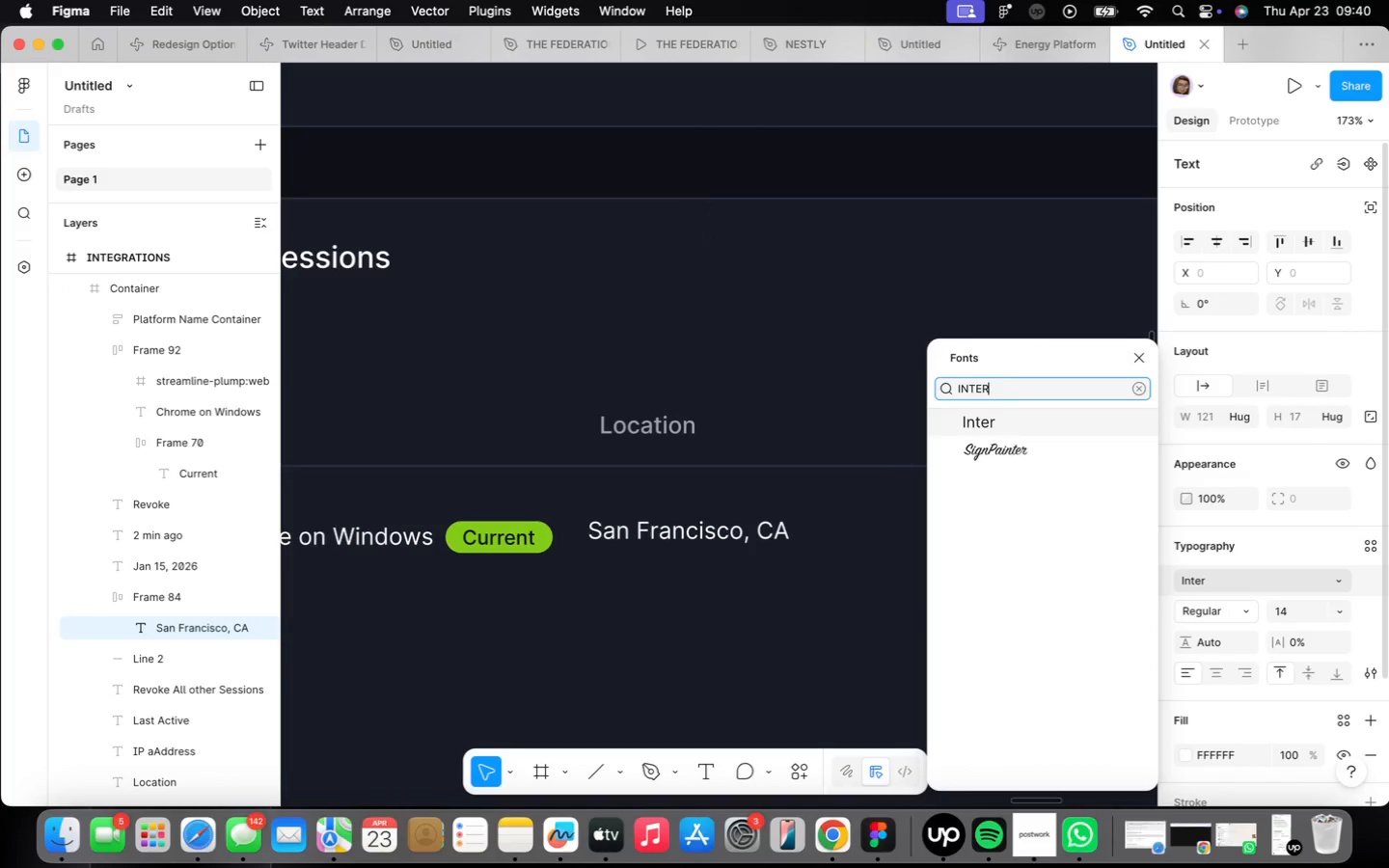 
key(Enter)
 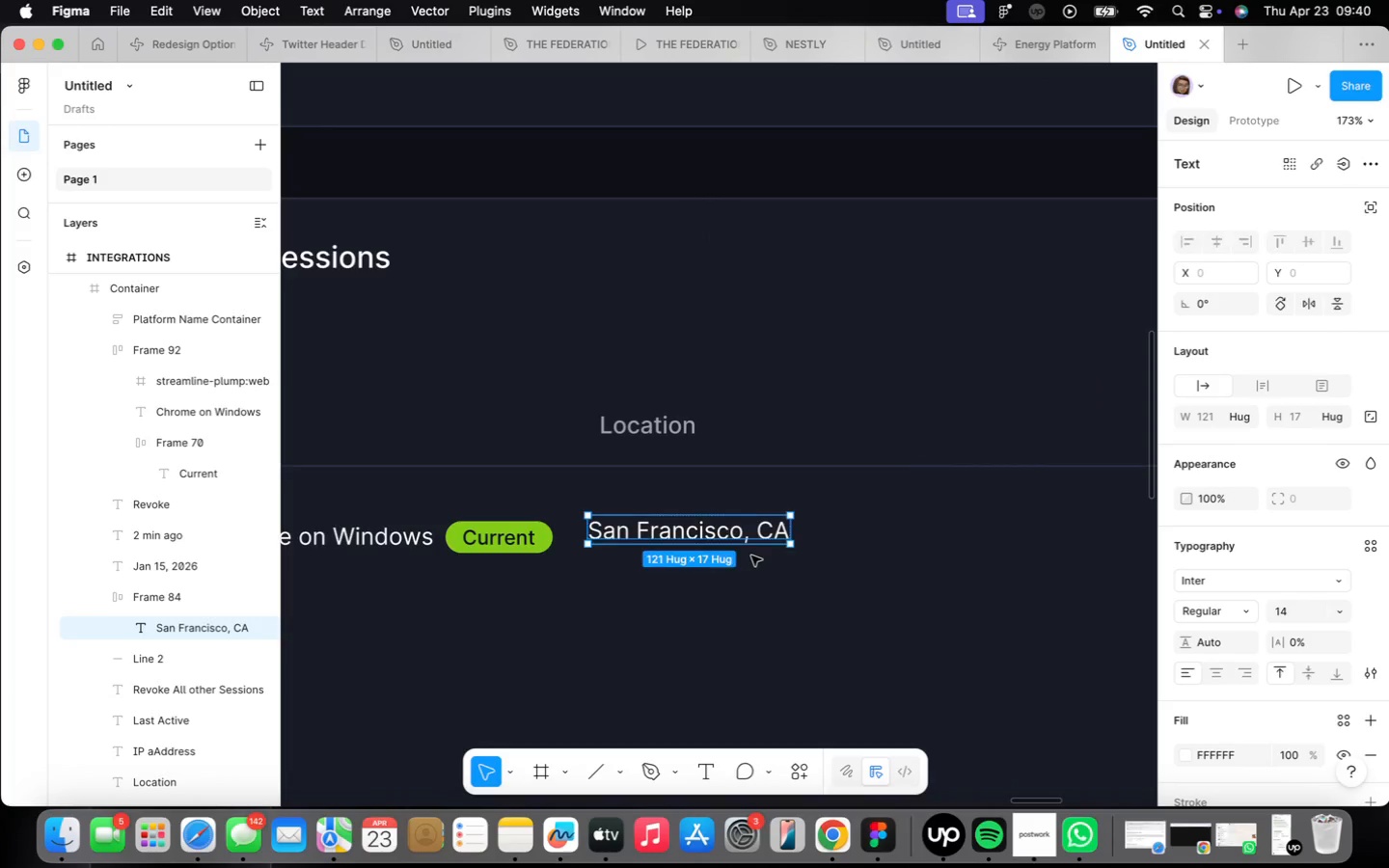 
double_click([750, 571])
 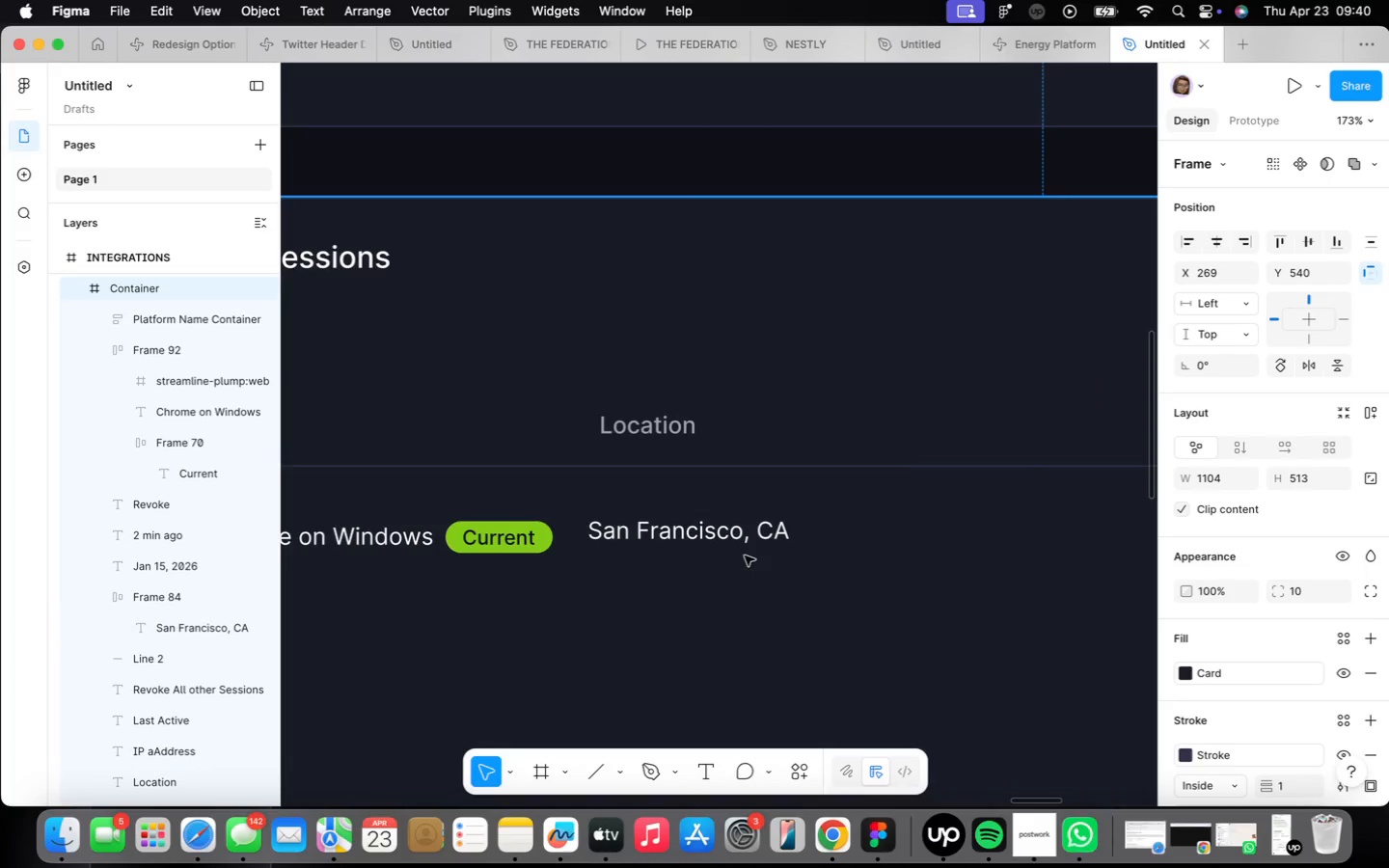 
double_click([738, 544])
 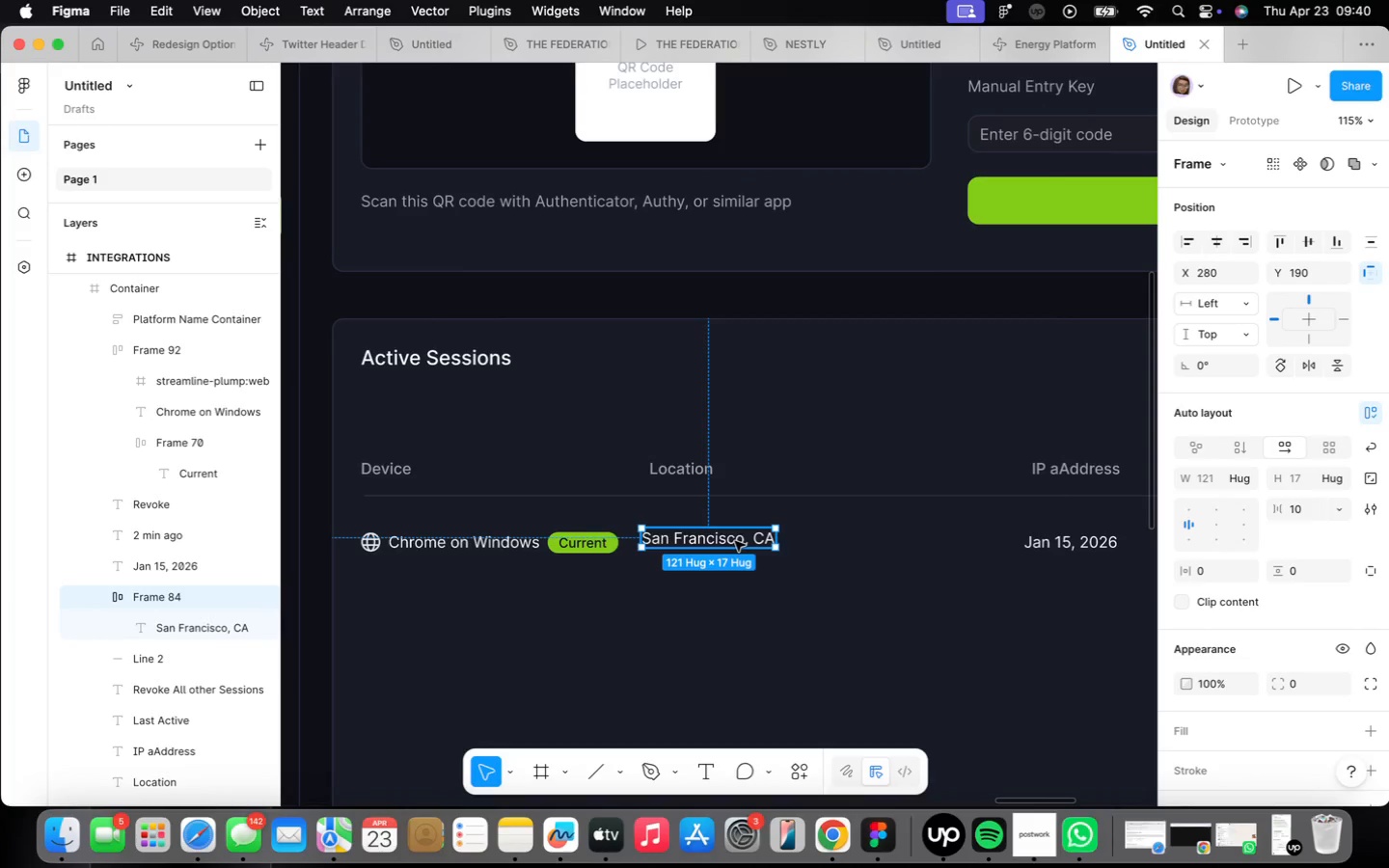 
scroll: coordinate [746, 554], scroll_direction: down, amount: 5.0
 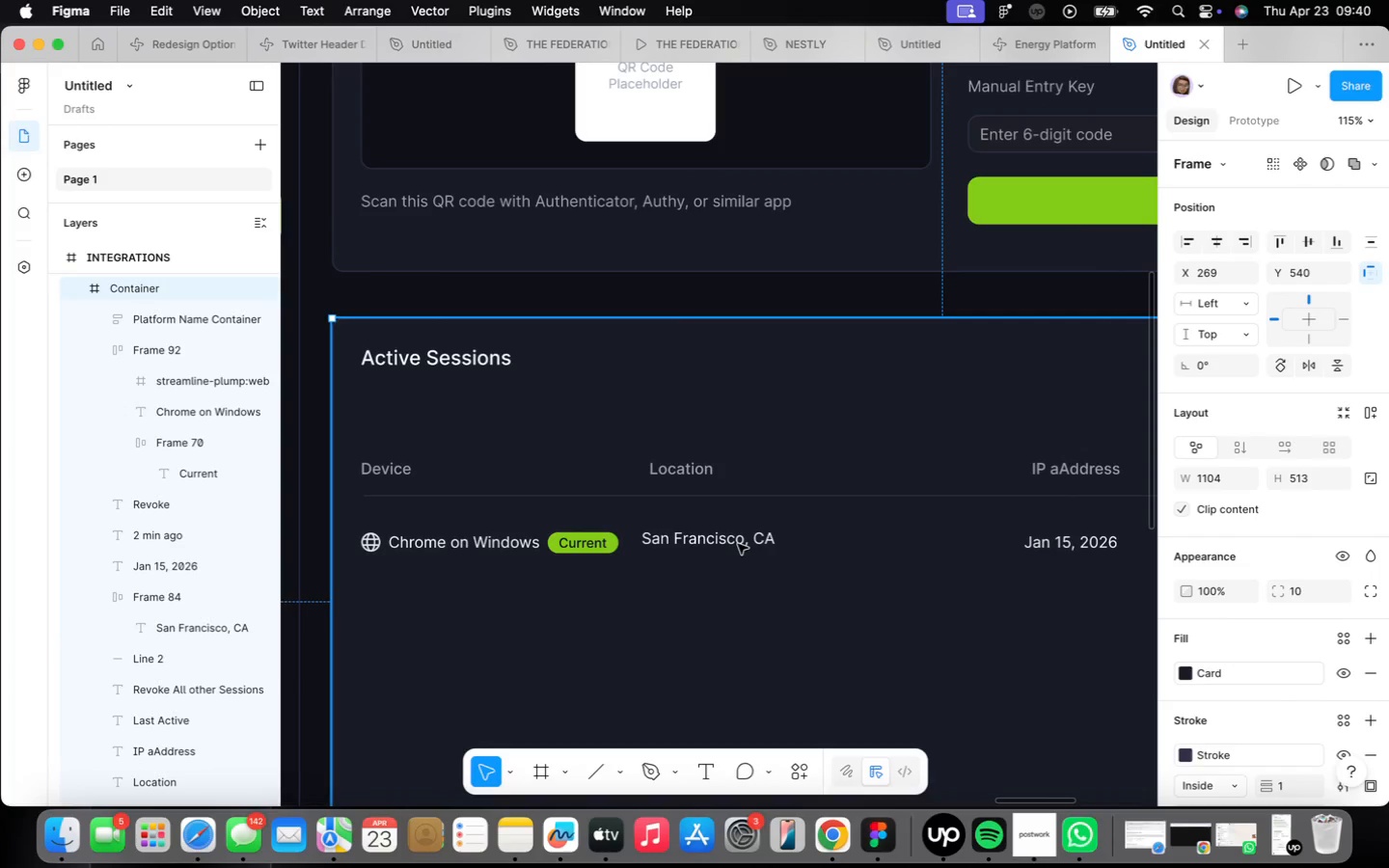 
left_click_drag(start_coordinate=[735, 542], to_coordinate=[821, 549])
 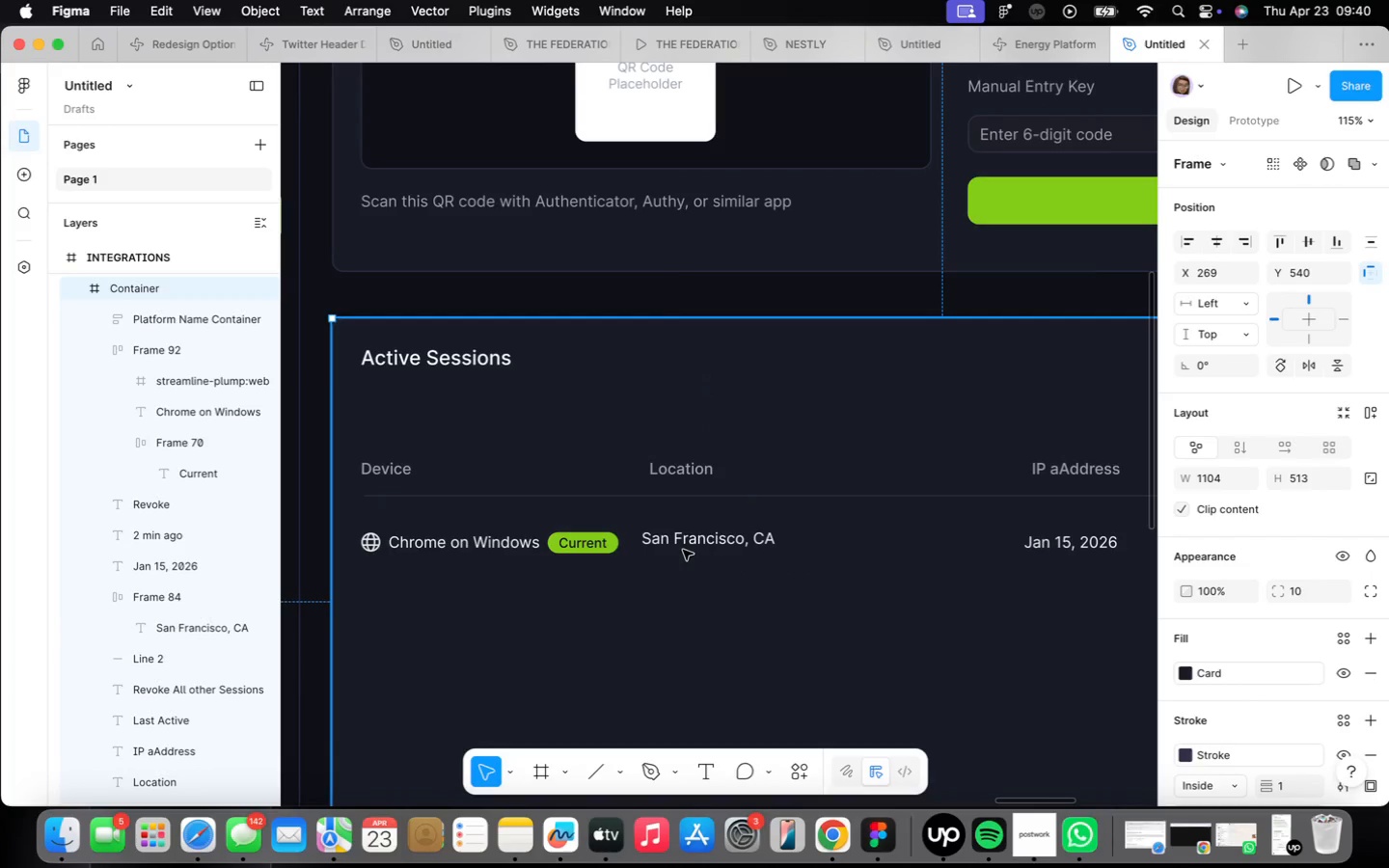 
double_click([682, 539])
 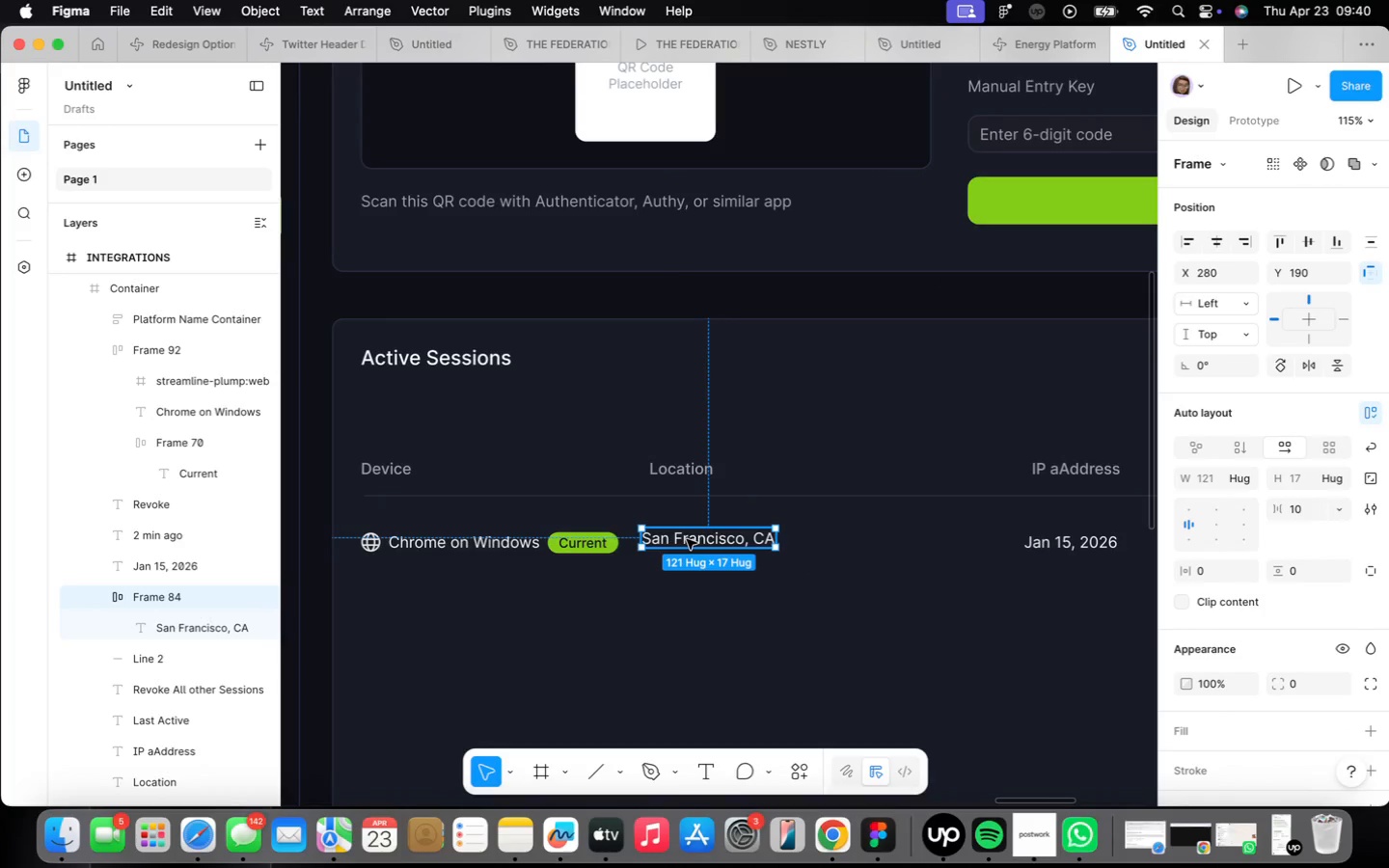 
left_click_drag(start_coordinate=[687, 539], to_coordinate=[768, 558])
 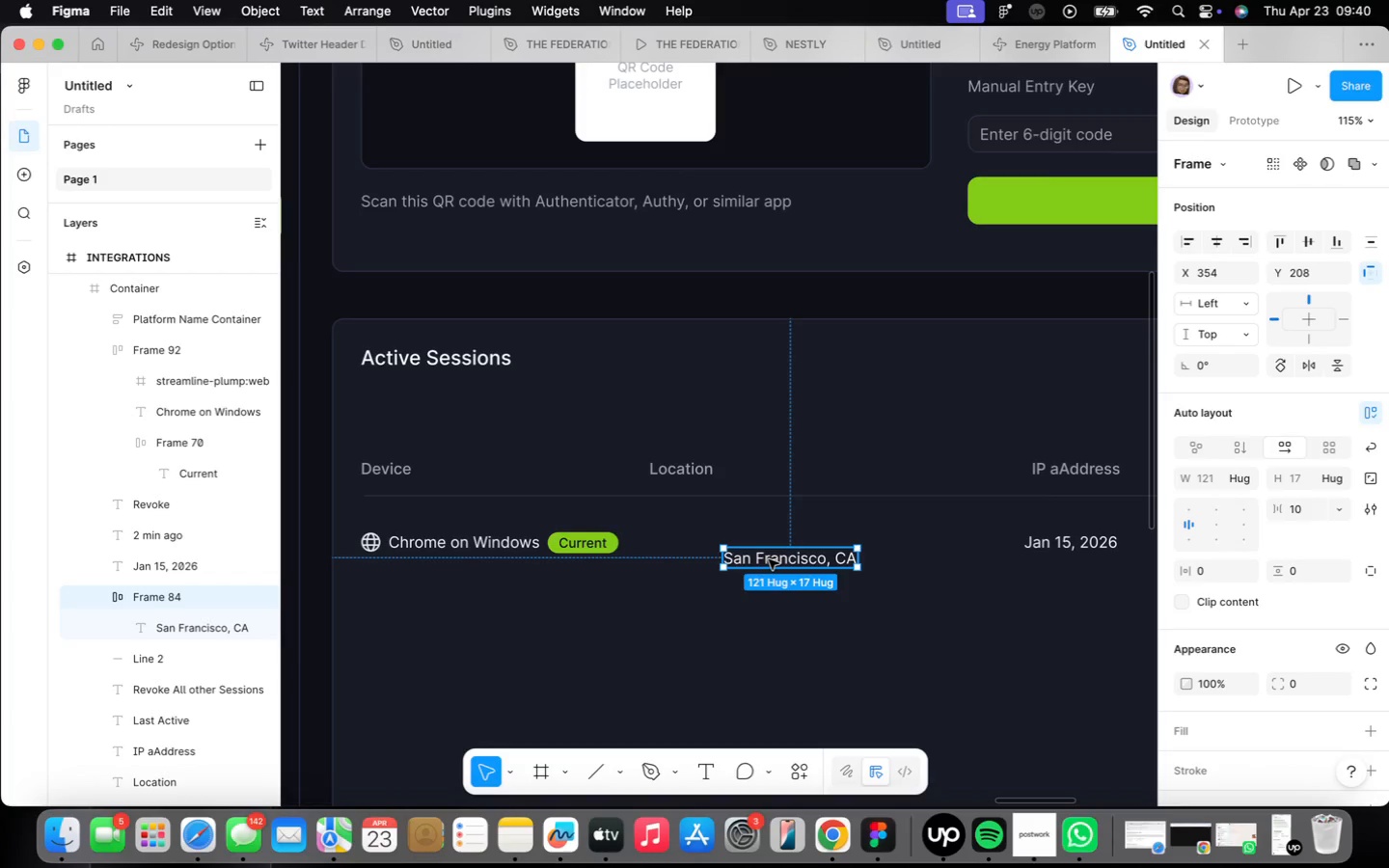 
left_click_drag(start_coordinate=[771, 561], to_coordinate=[765, 540])
 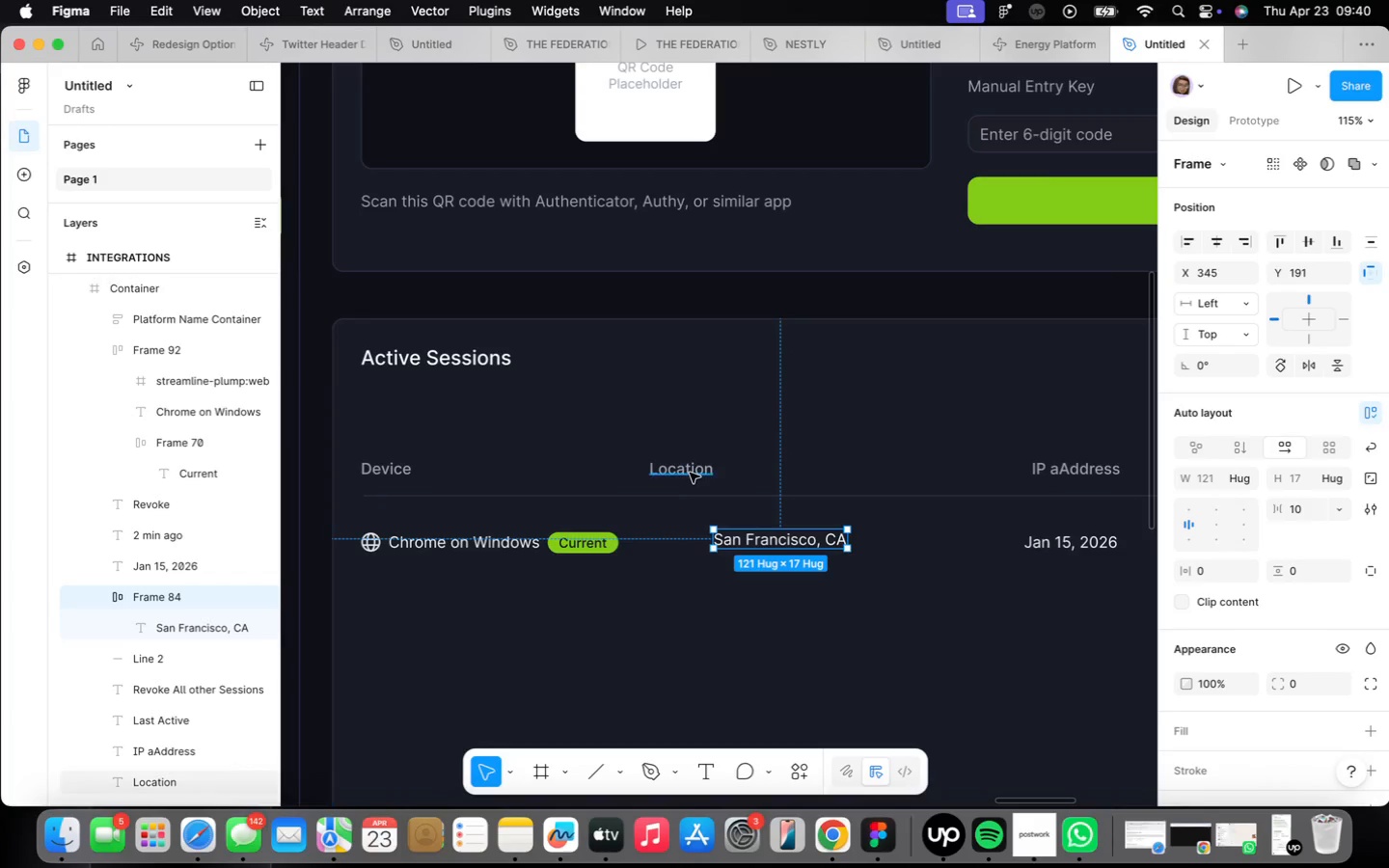 
left_click([690, 473])
 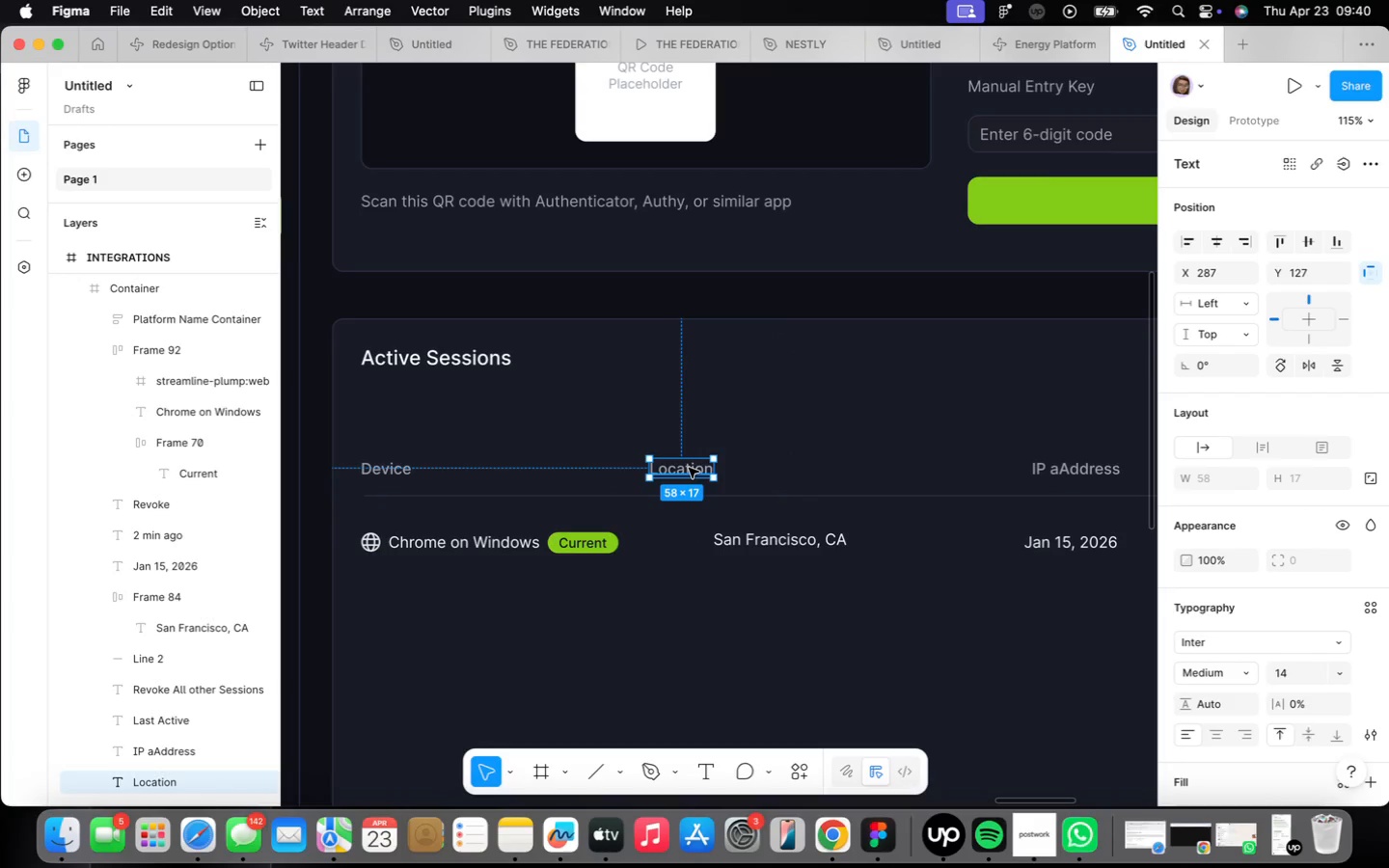 
left_click_drag(start_coordinate=[689, 468], to_coordinate=[752, 470])
 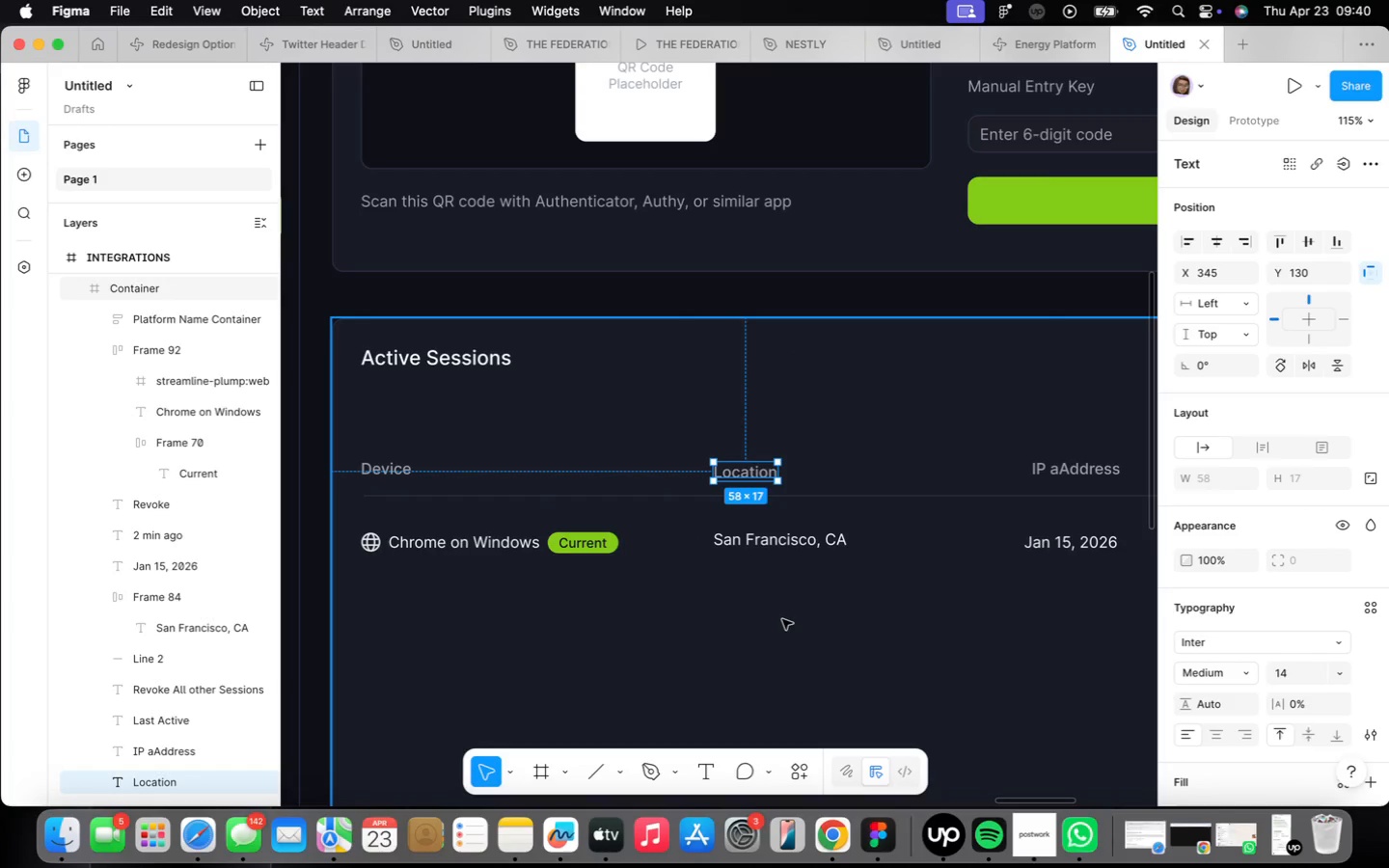 
left_click([778, 549])
 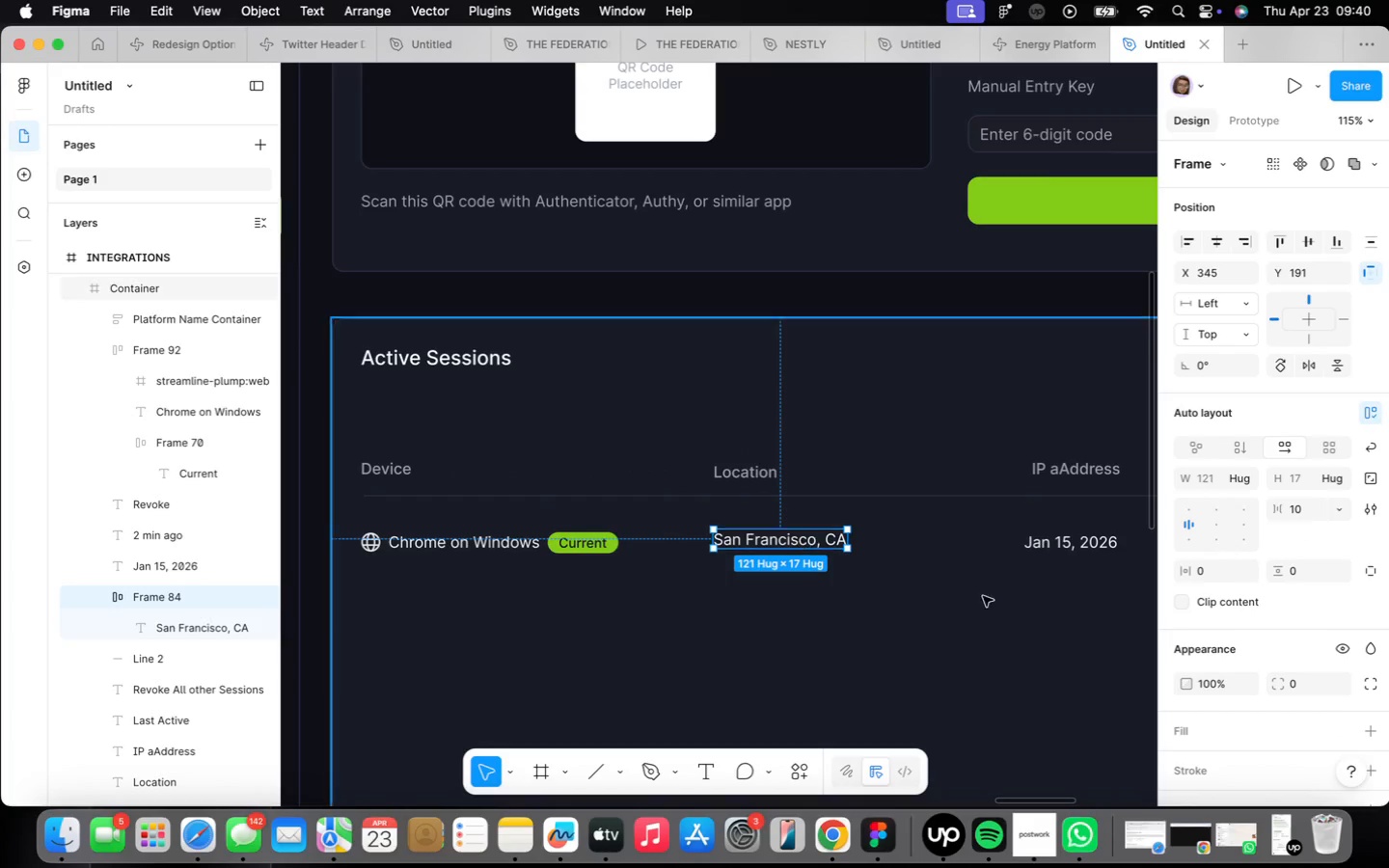 
scroll: coordinate [1311, 690], scroll_direction: down, amount: 19.0
 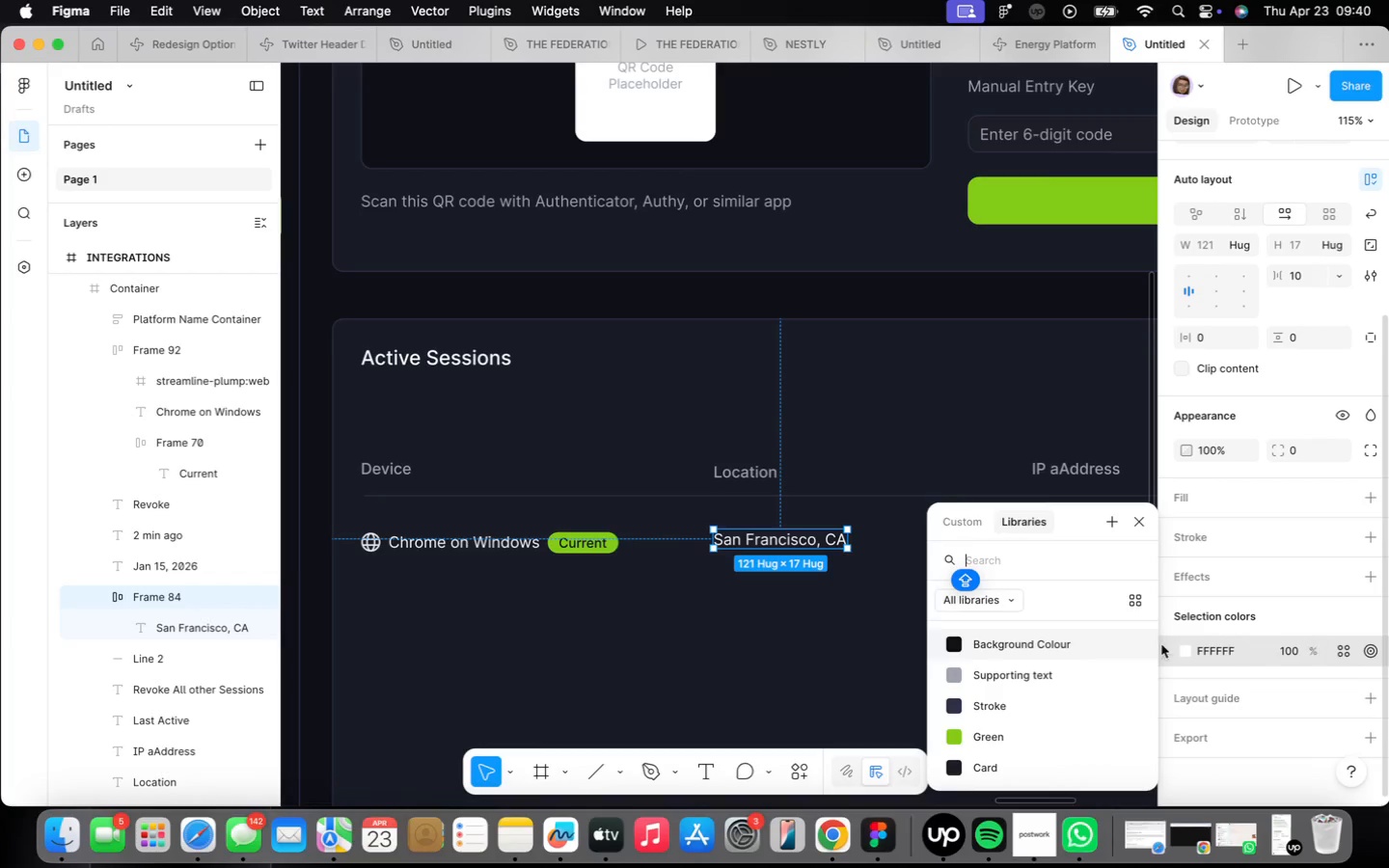 
left_click([1019, 671])
 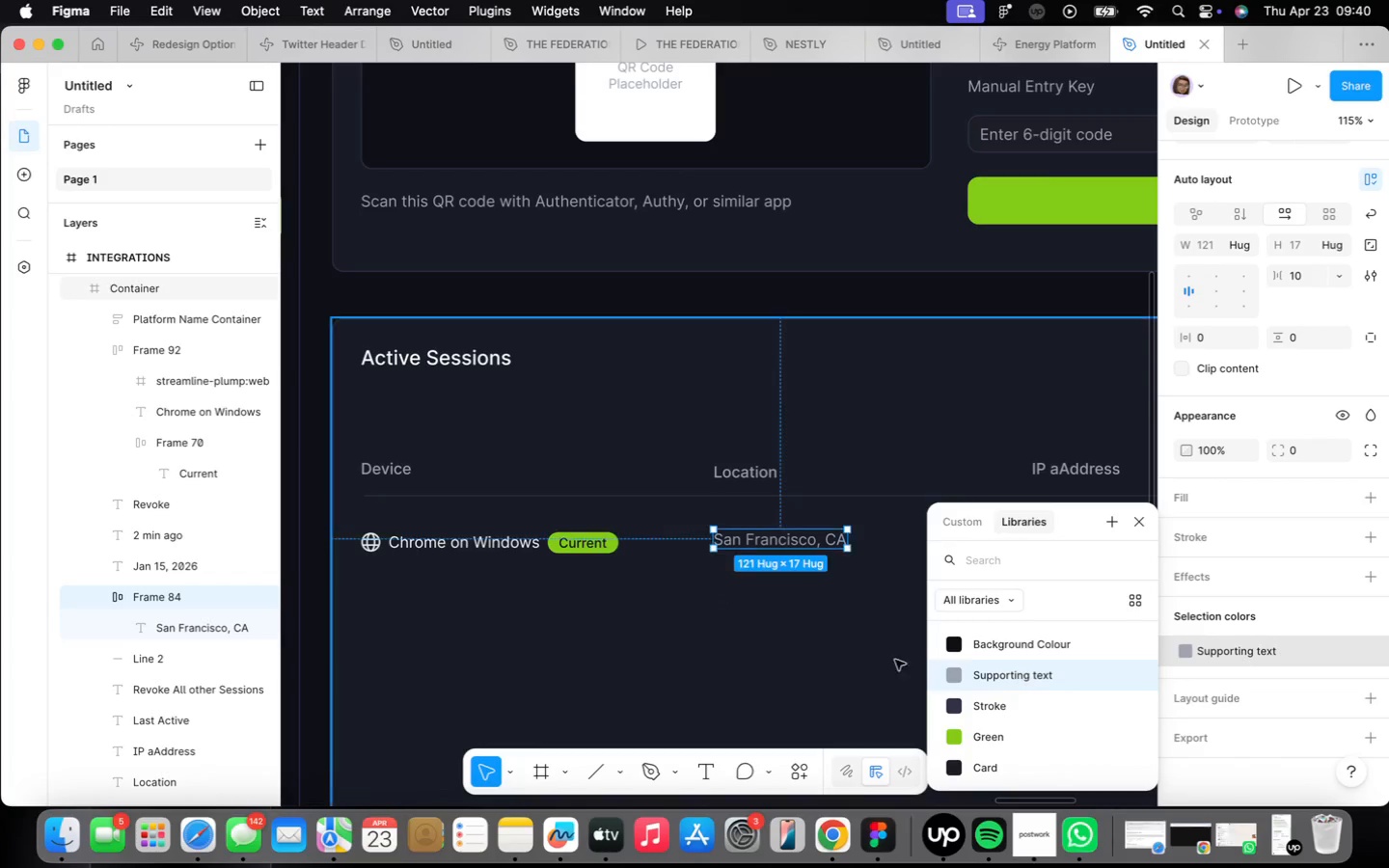 
left_click([839, 644])
 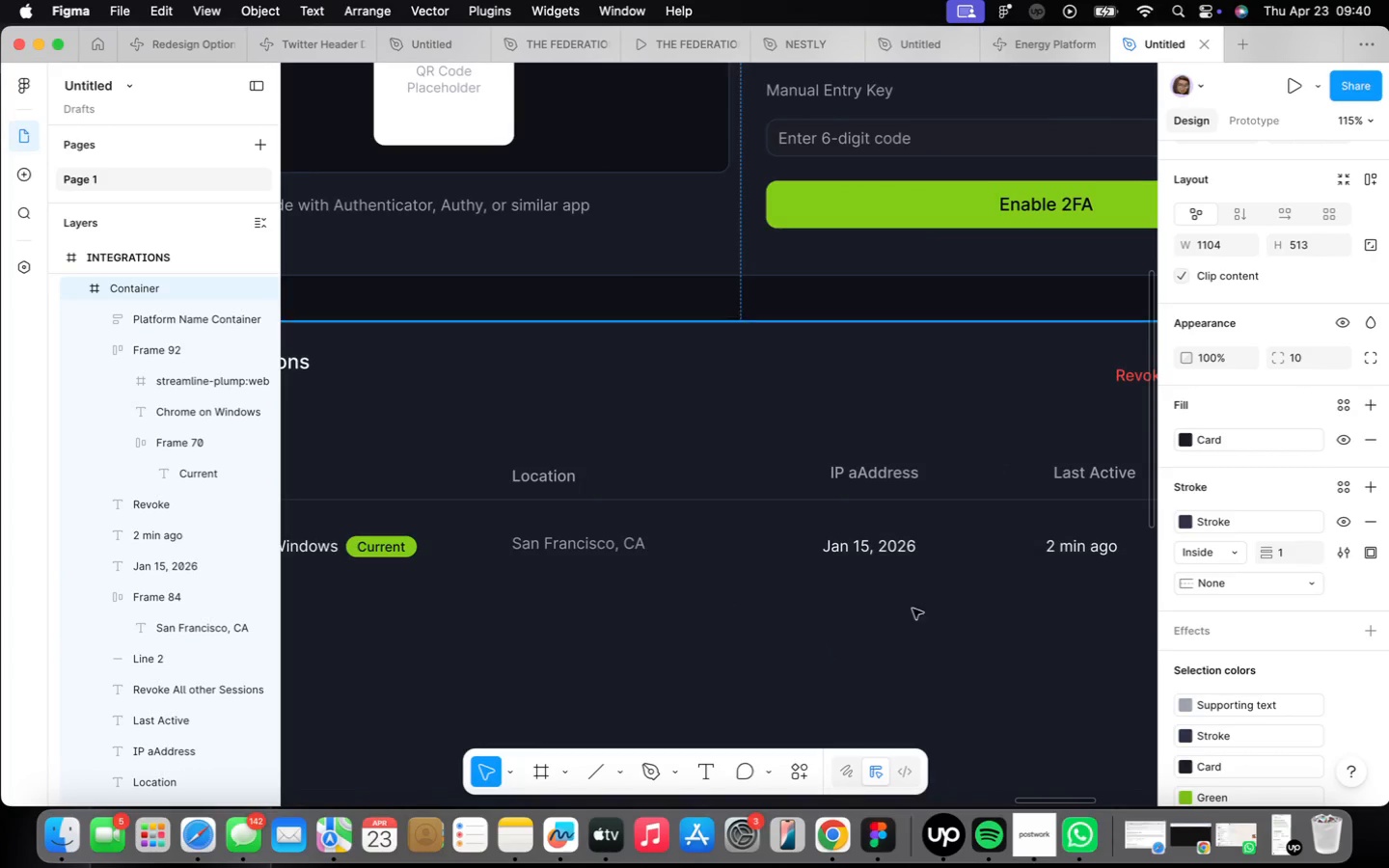 
double_click([876, 547])
 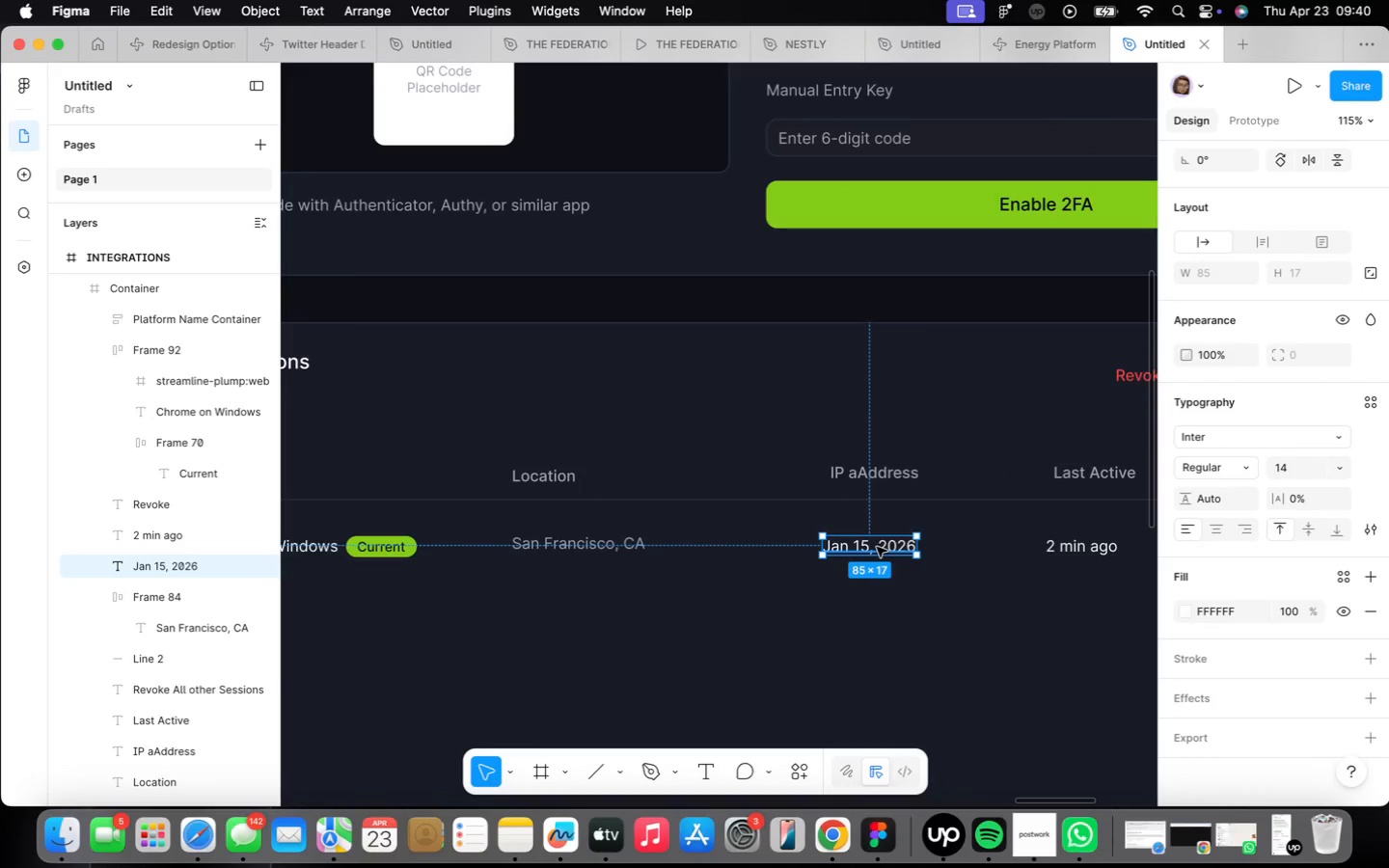 
double_click([876, 547])
 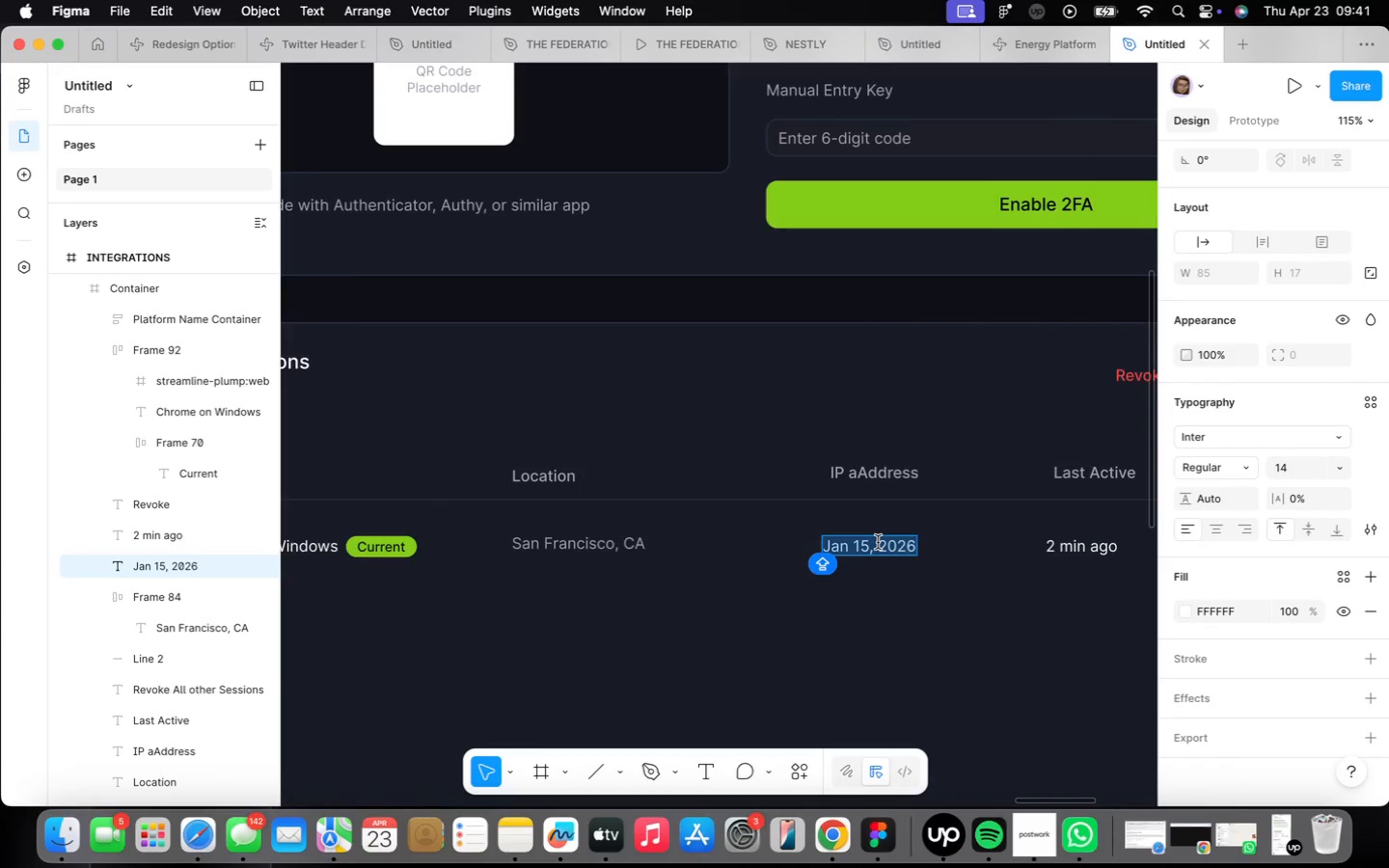 
type(192.168.1.42)
 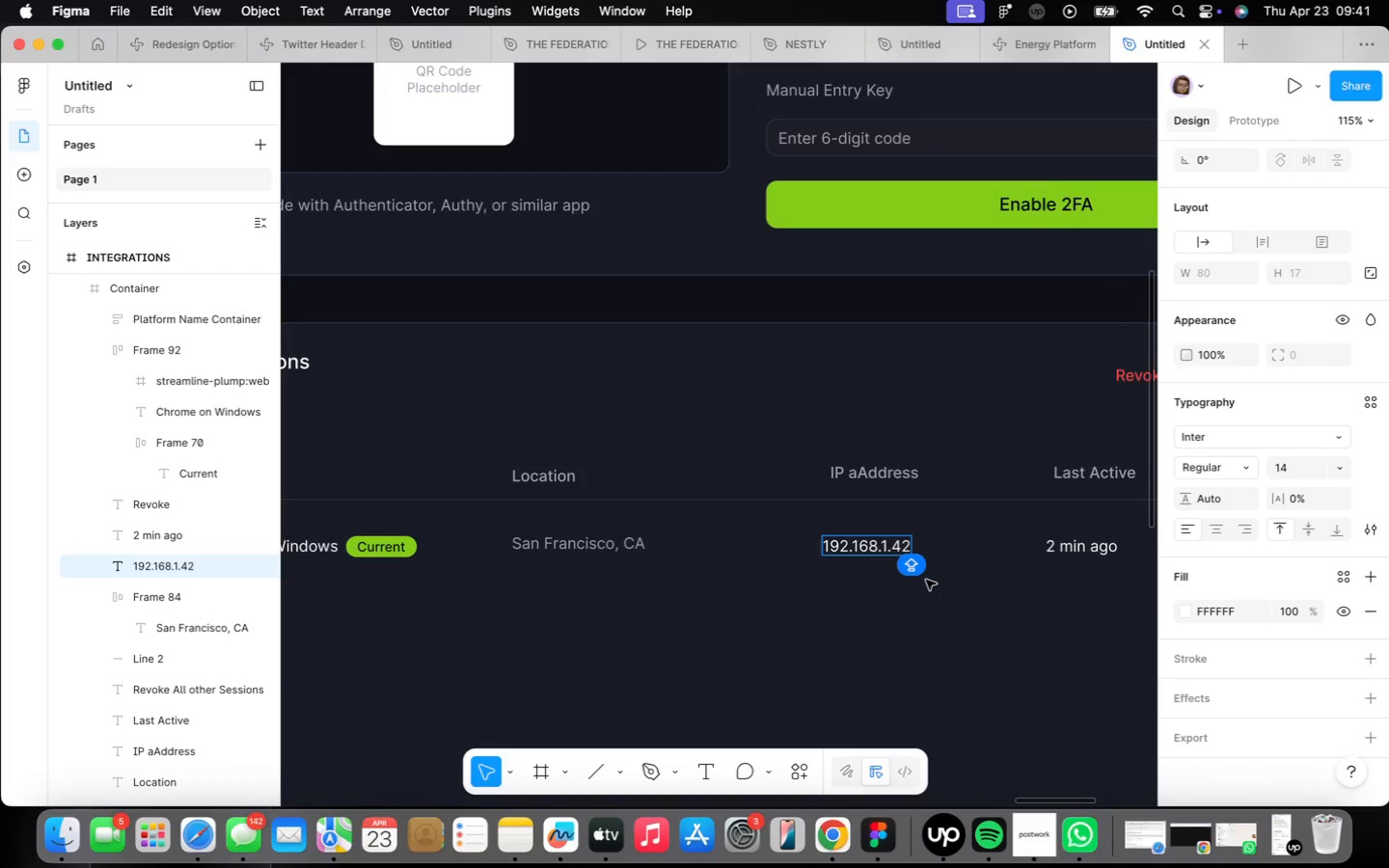 
left_click([1003, 635])
 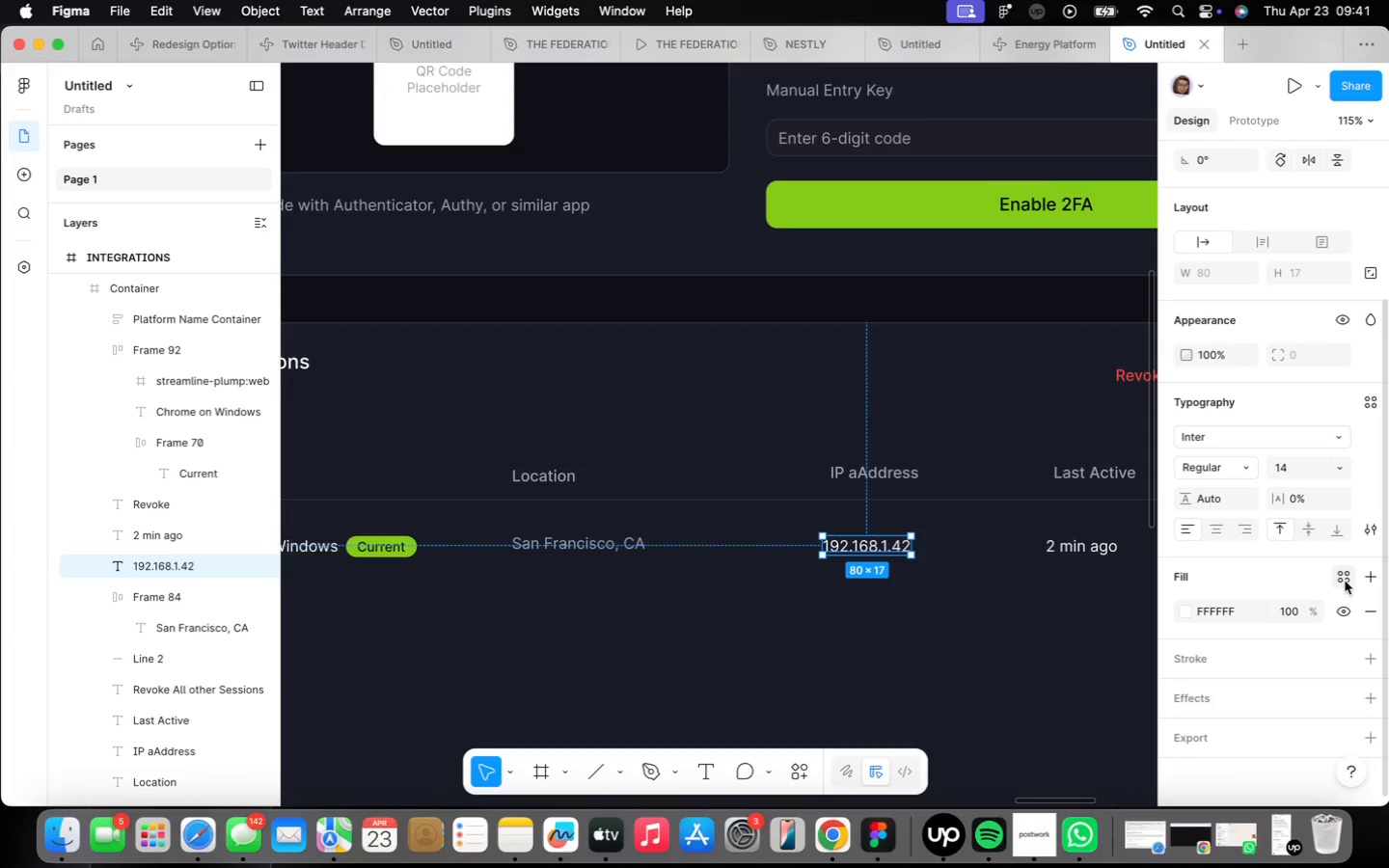 
left_click([1015, 680])
 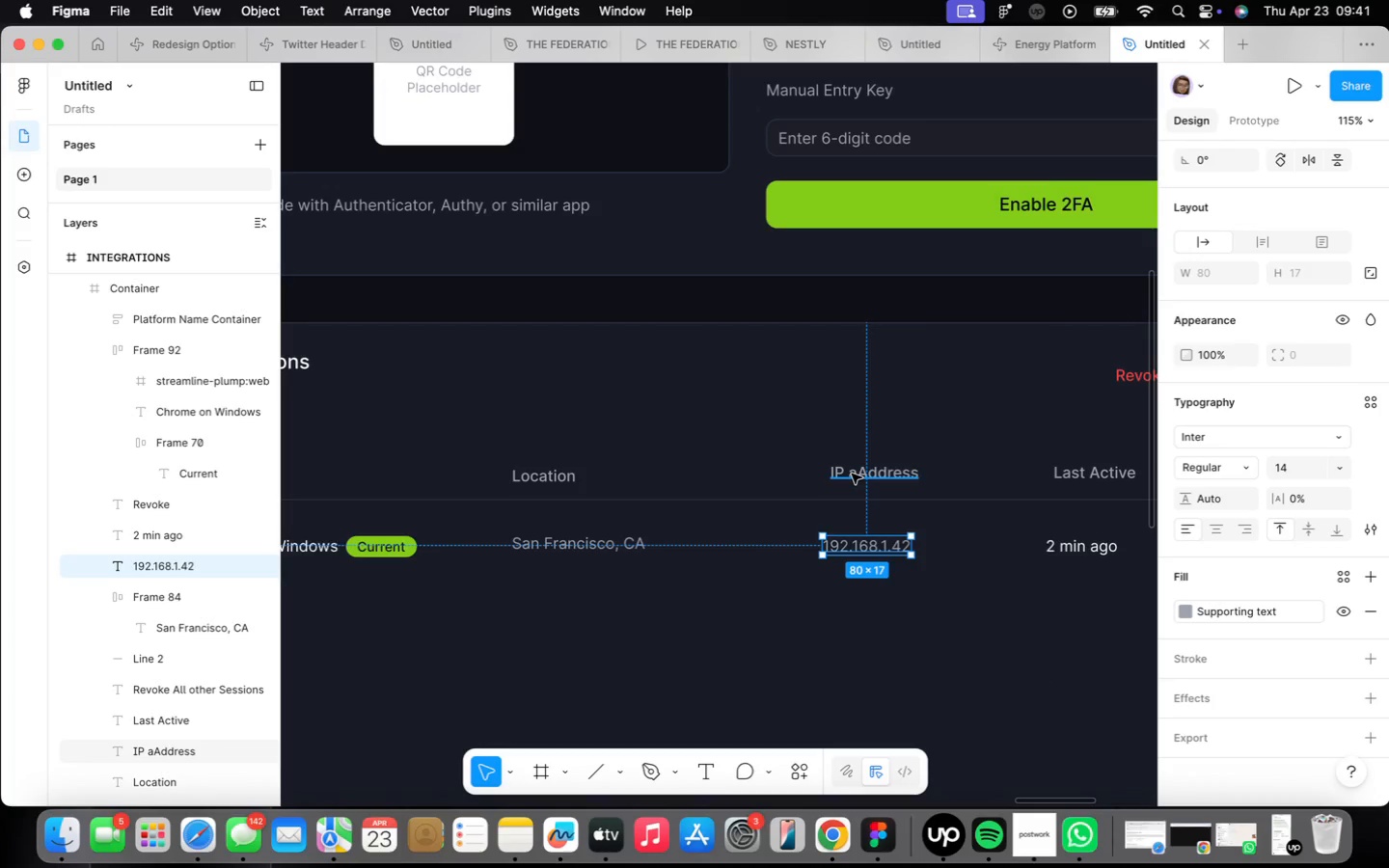 
left_click([852, 474])
 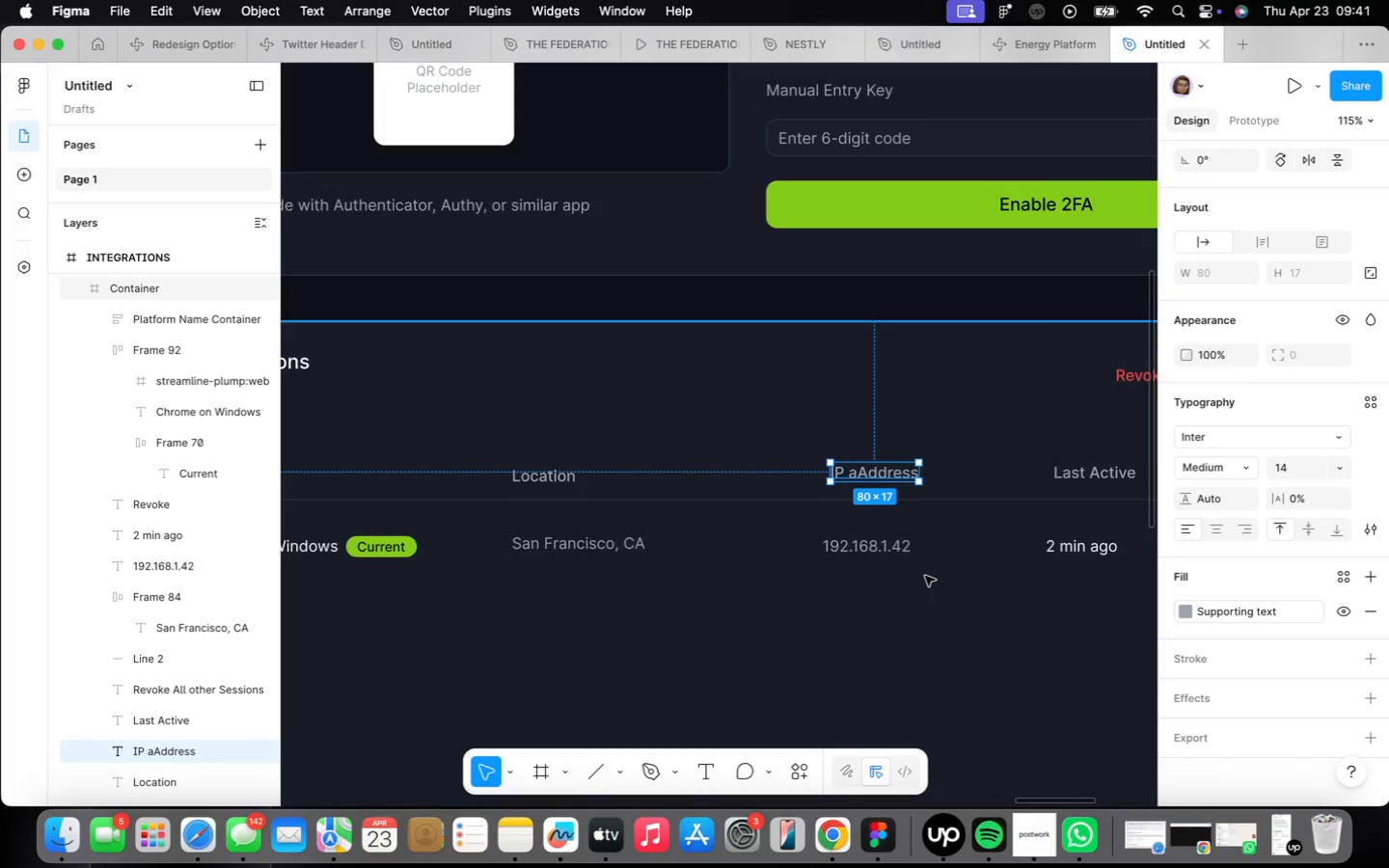 
scroll: coordinate [925, 576], scroll_direction: down, amount: 9.0
 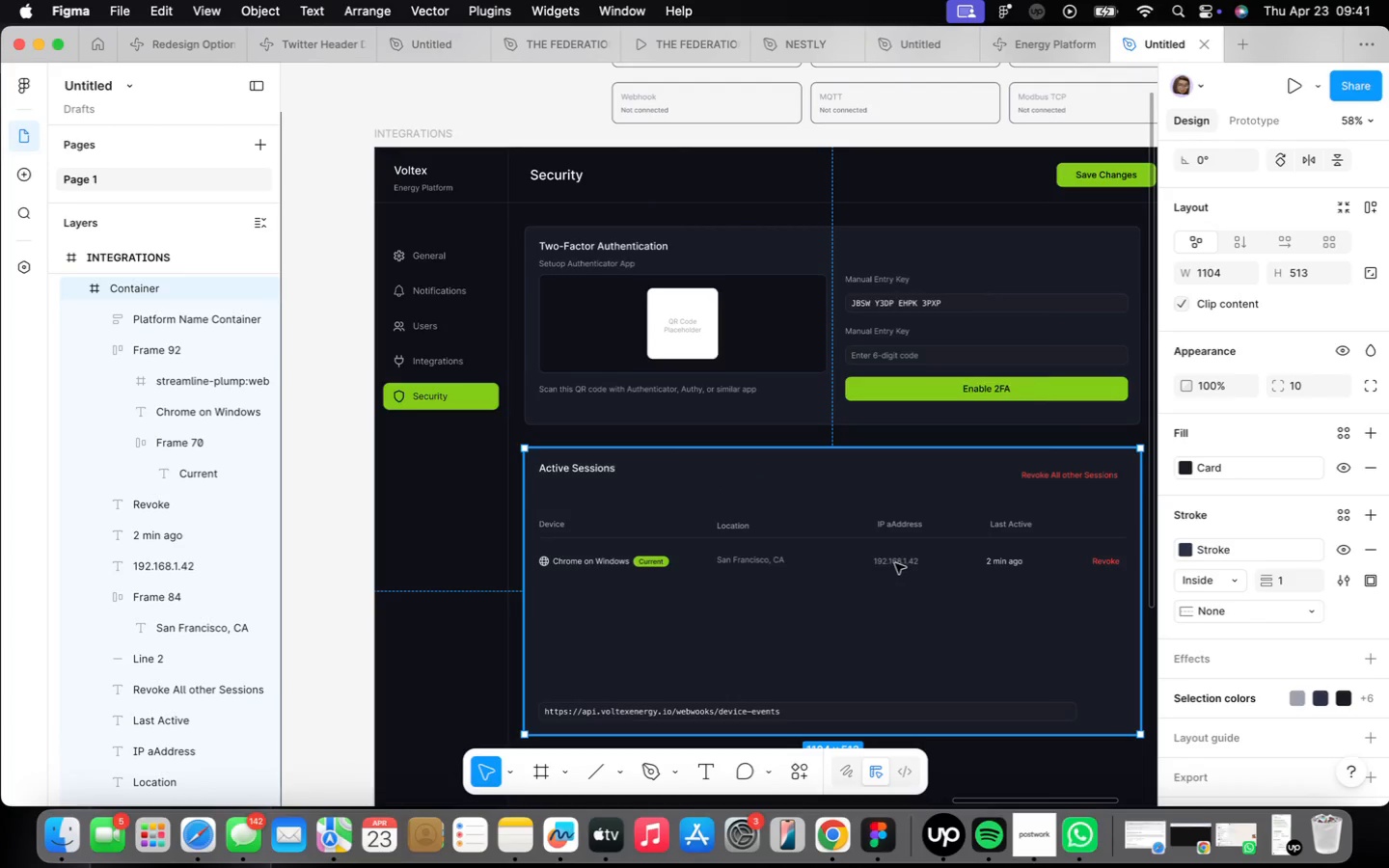 
double_click([895, 563])
 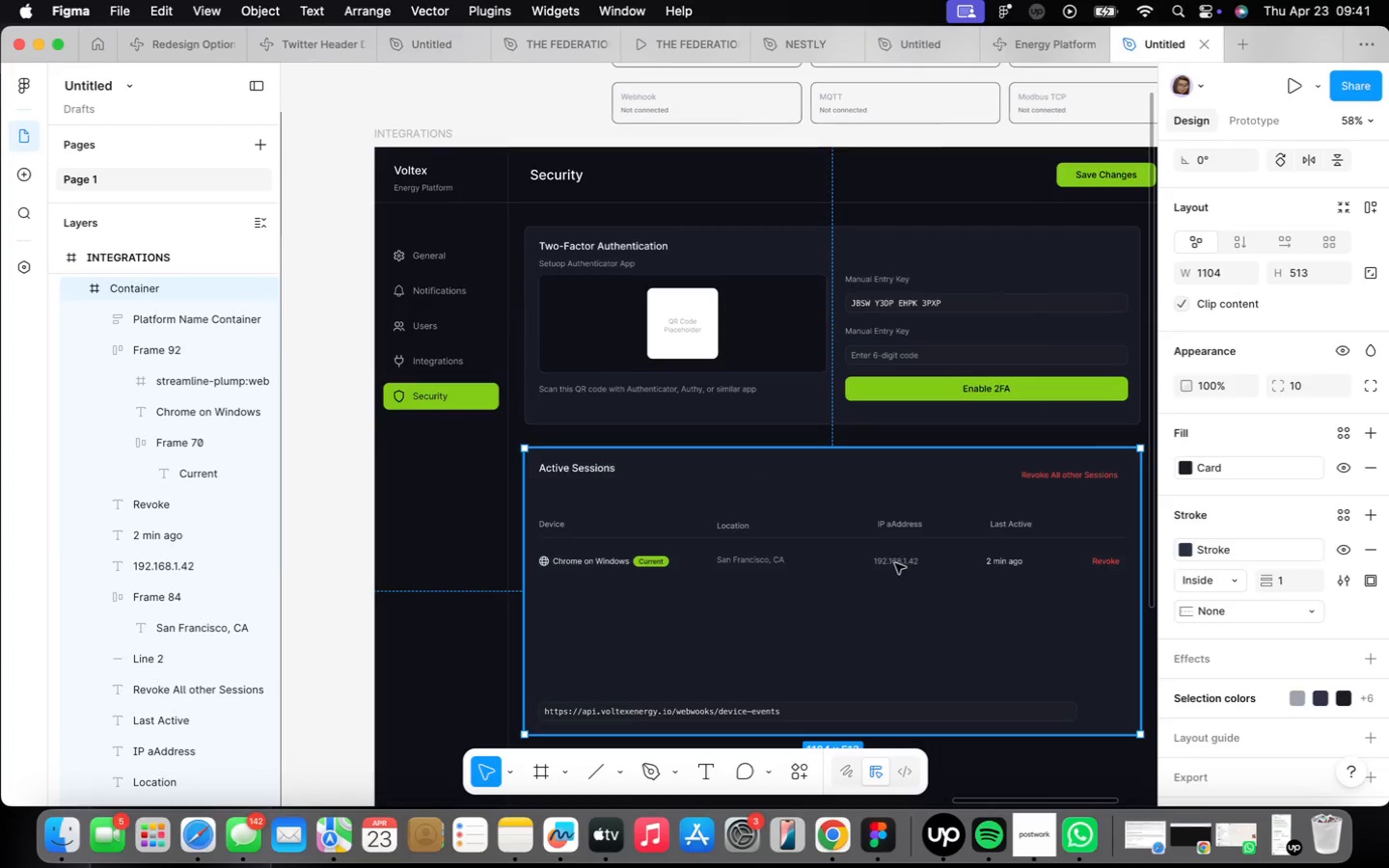 
triple_click([895, 563])
 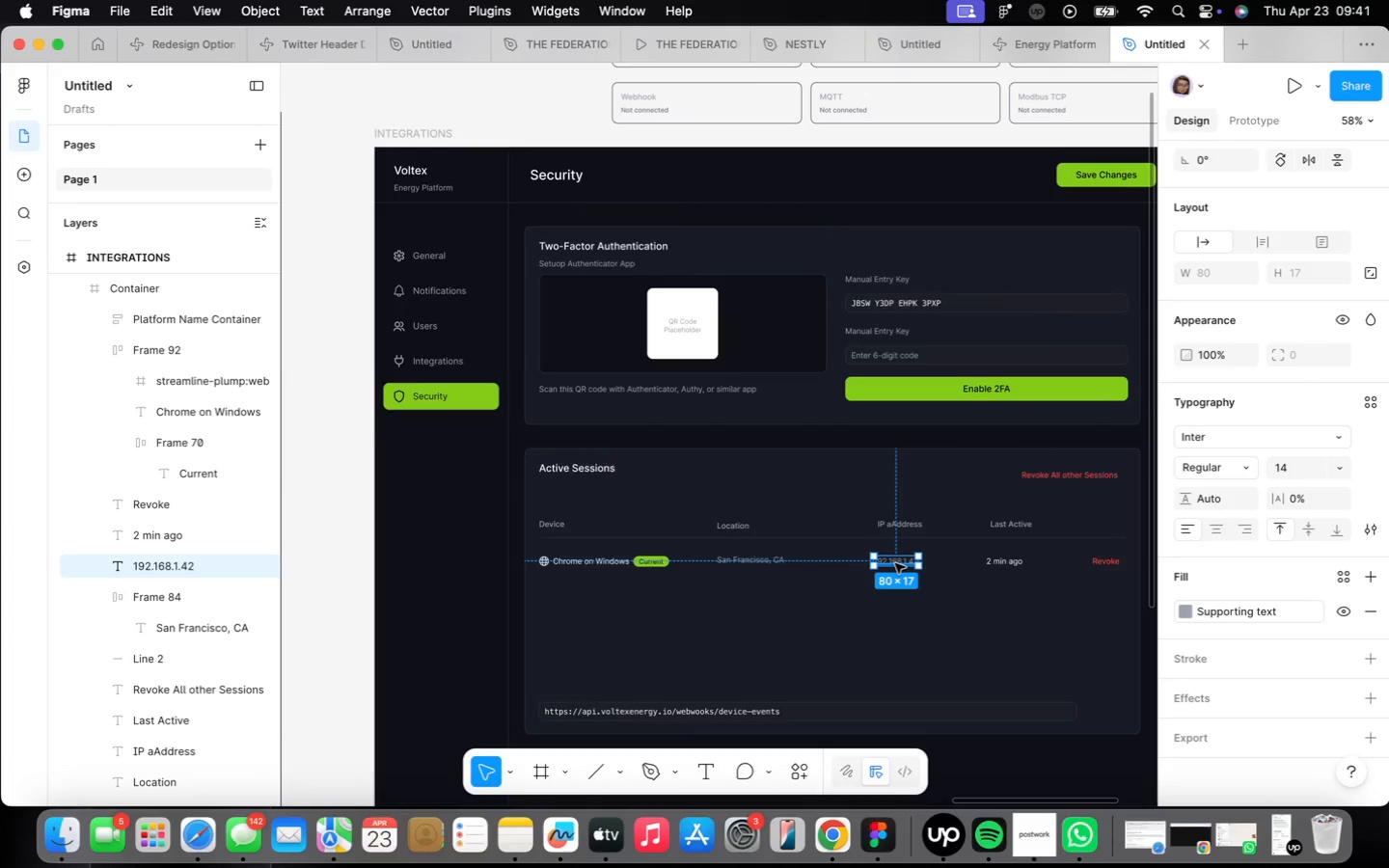 
scroll: coordinate [895, 563], scroll_direction: up, amount: 17.0
 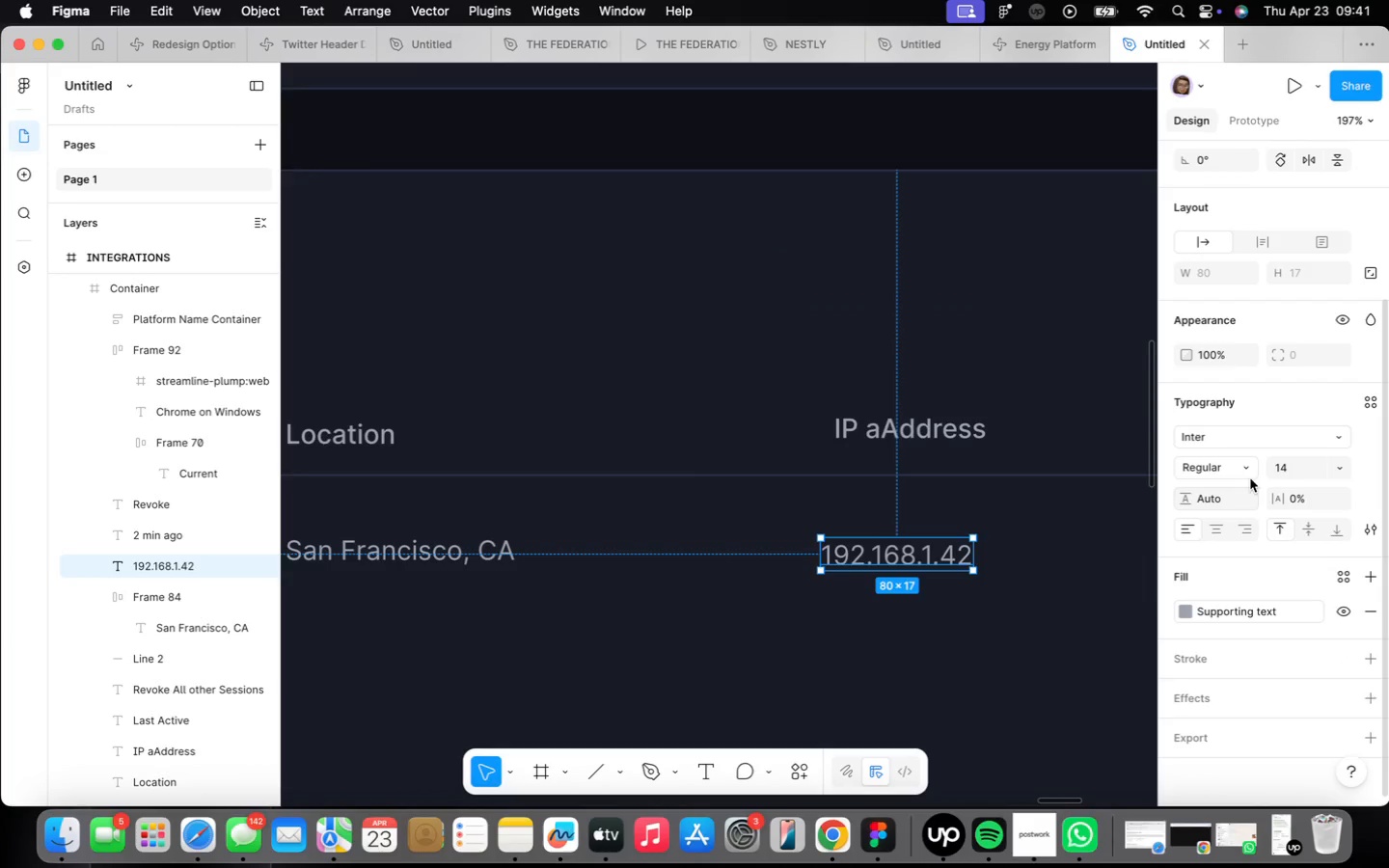 
left_click([1238, 436])
 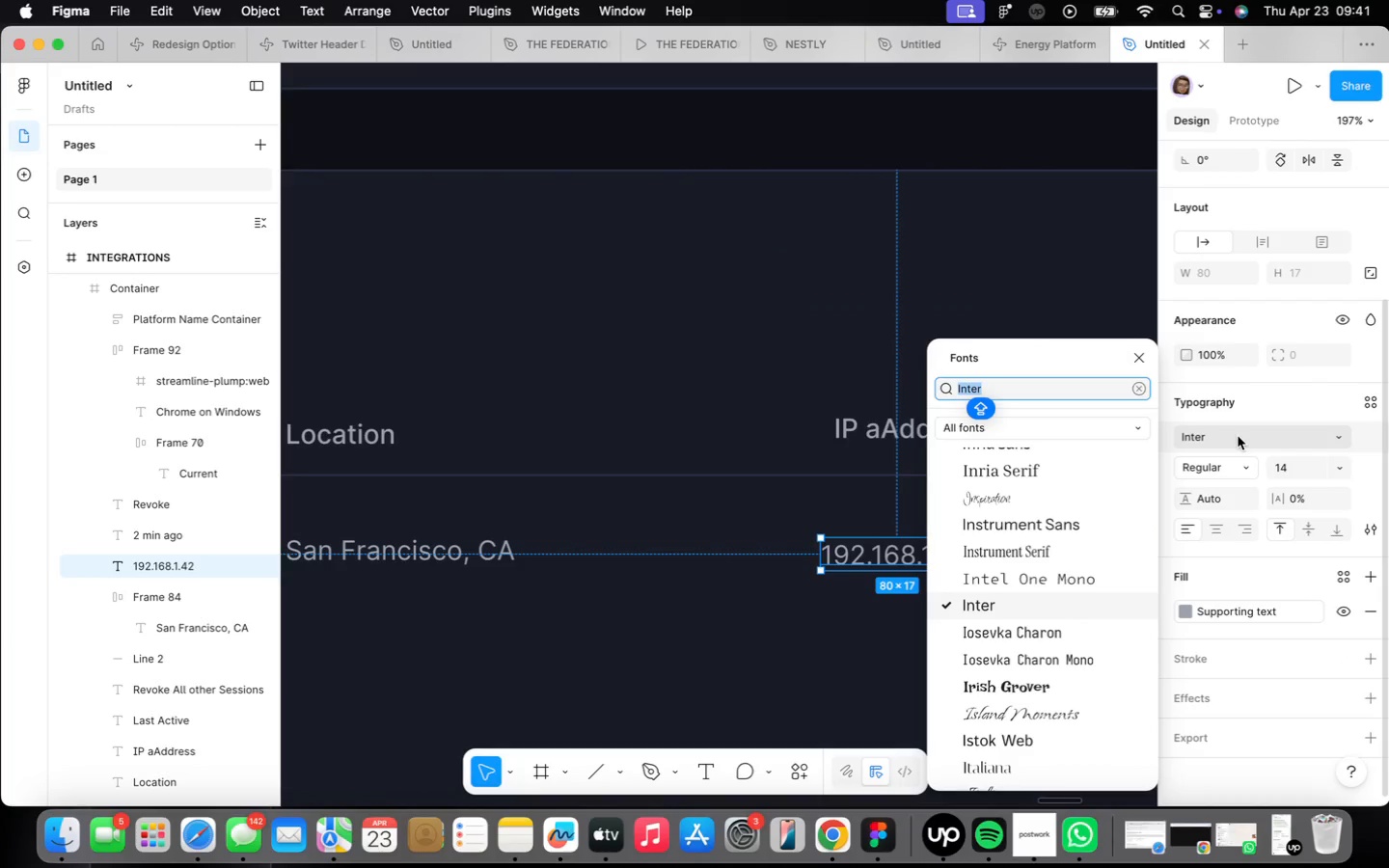 
type(MEN)
 